 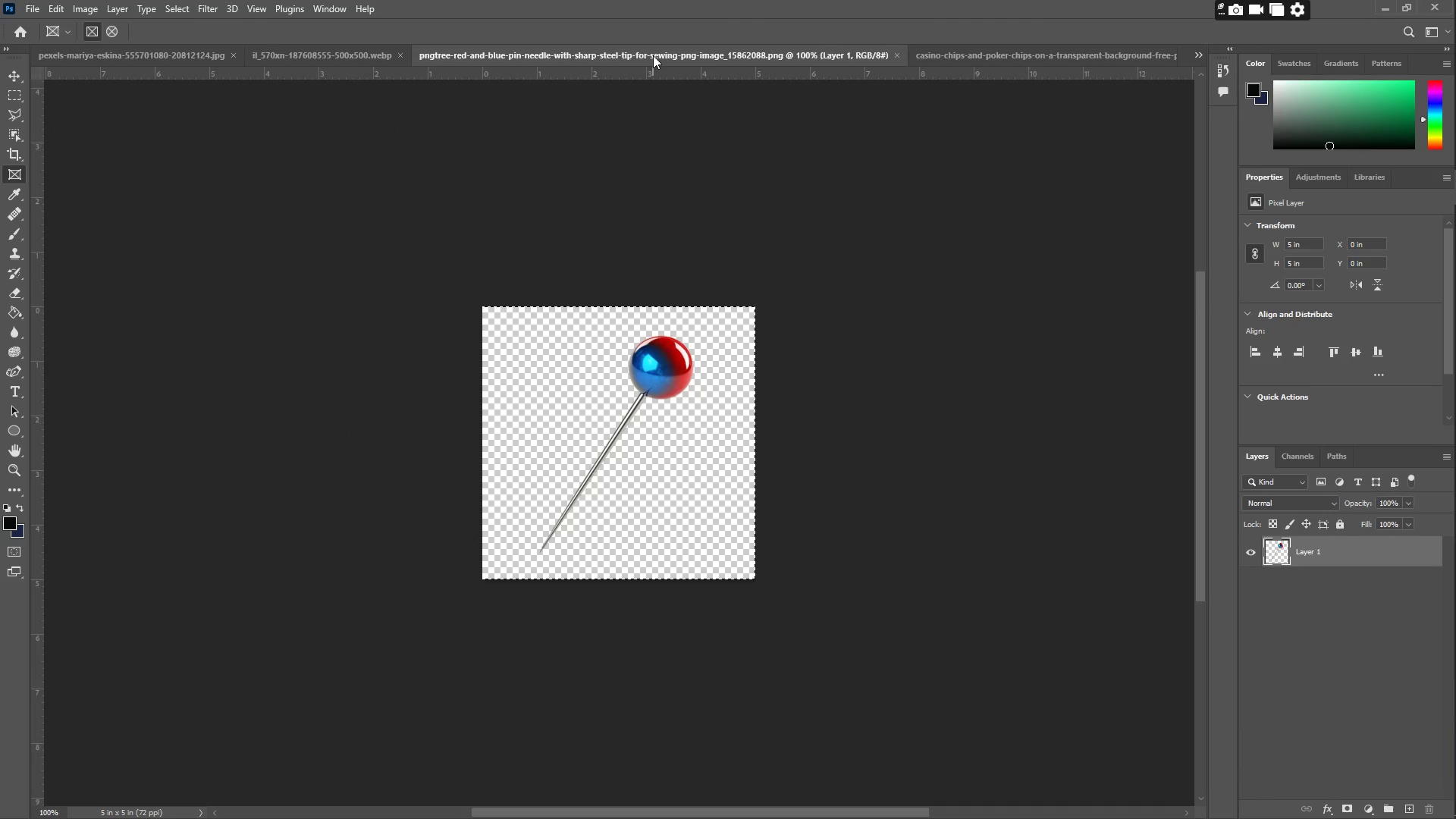 
left_click([315, 52])
 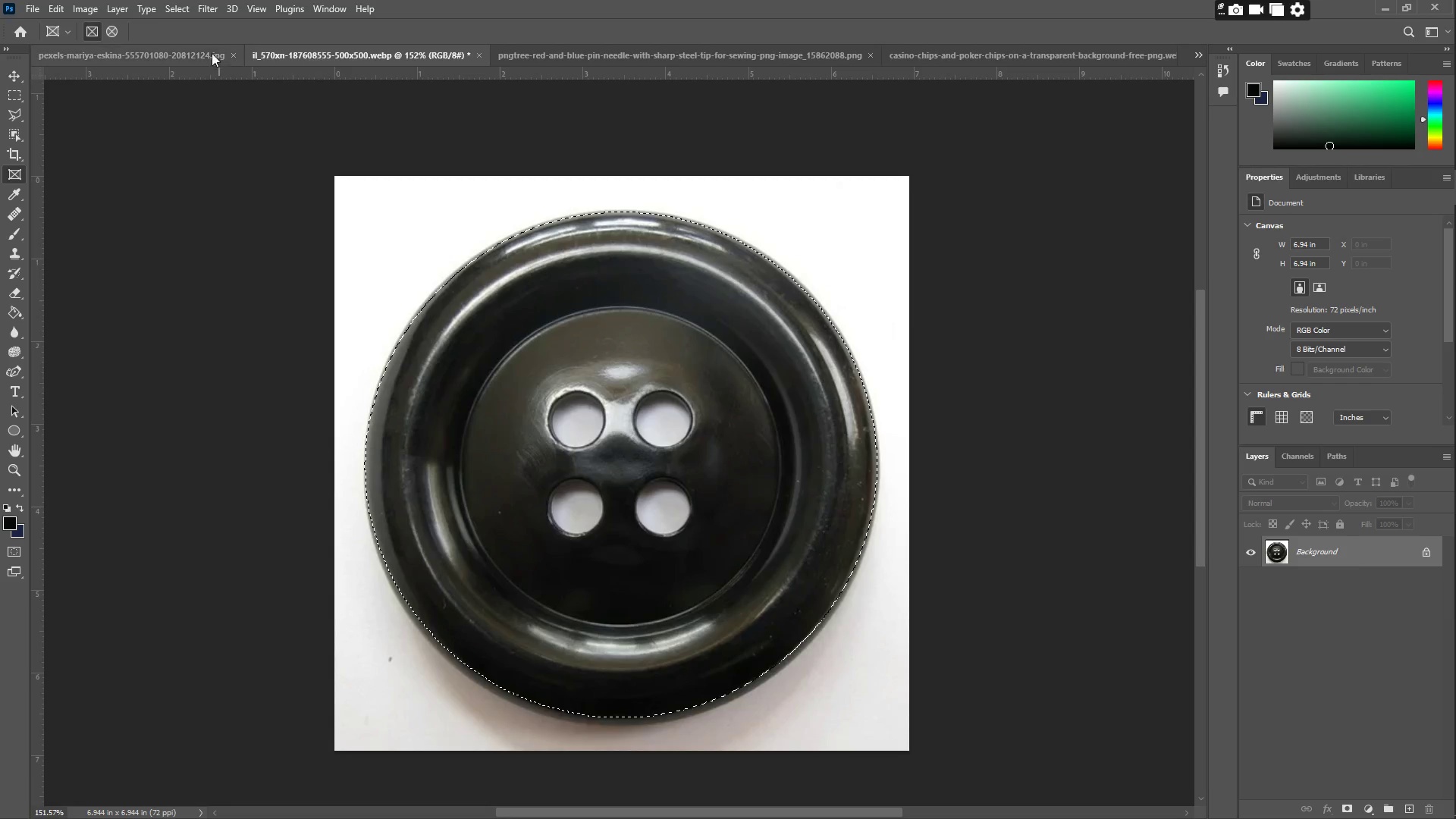 
left_click([184, 53])
 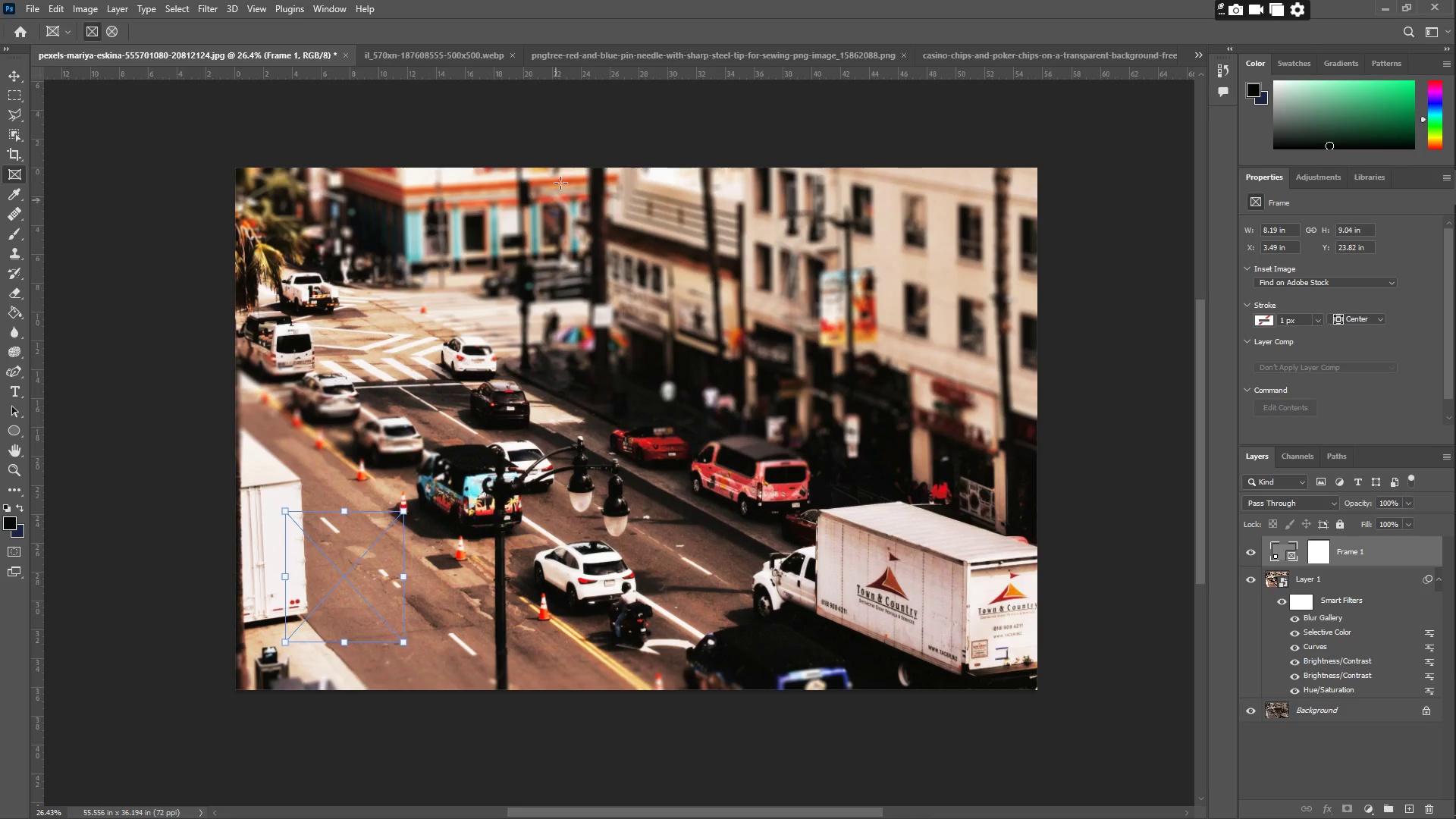 
key(Control+T)
 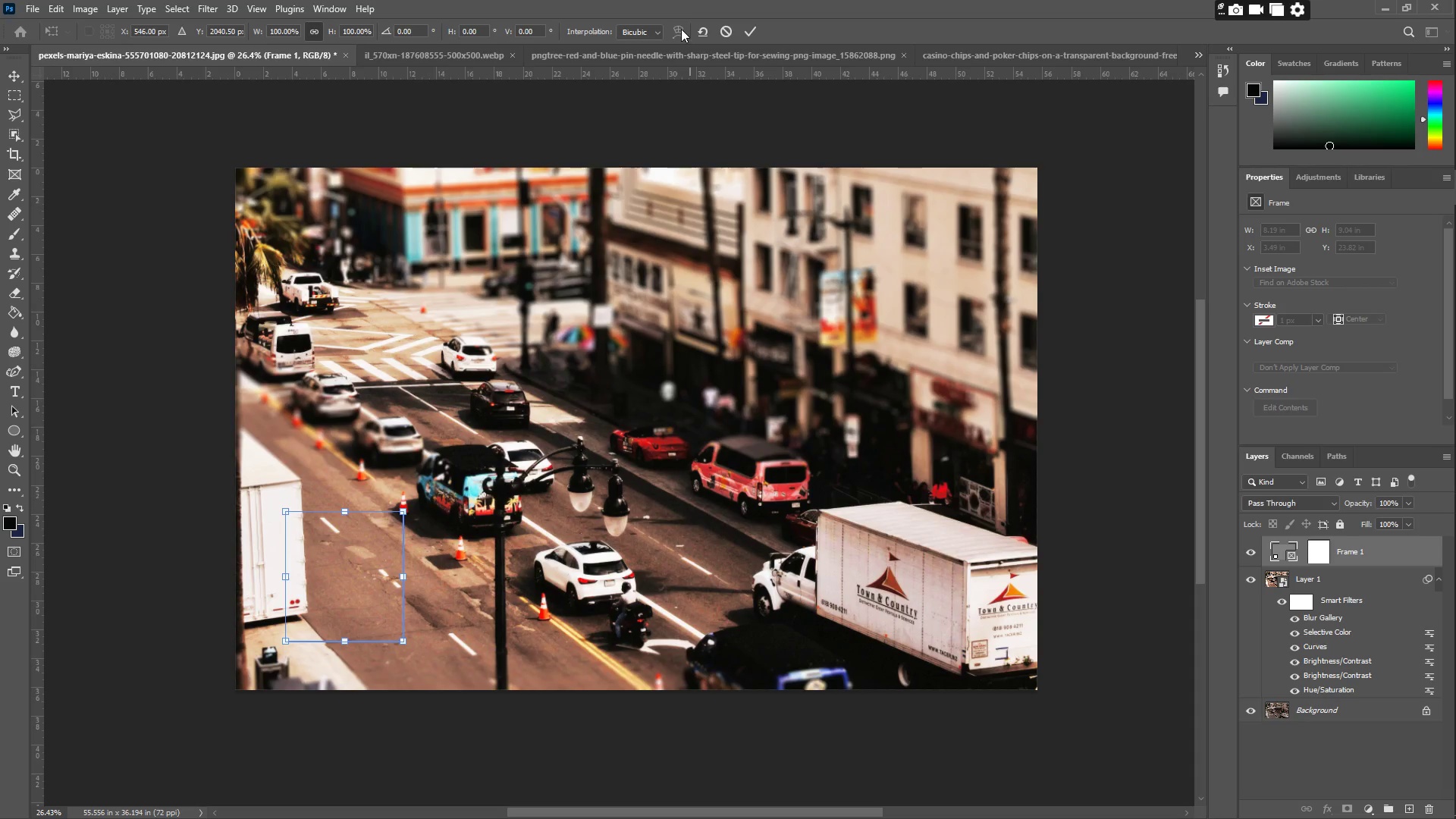 
left_click([681, 28])
 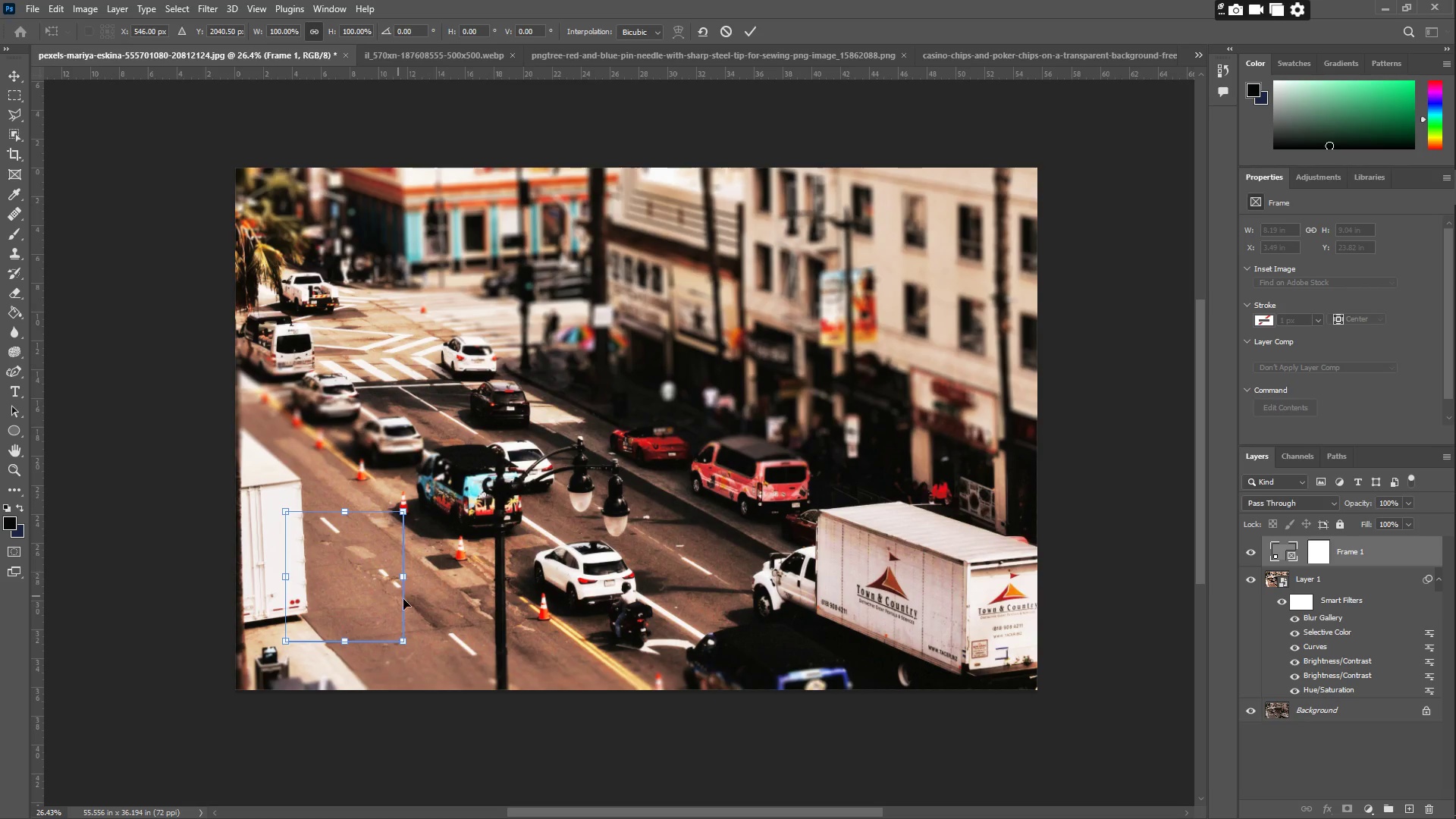 
left_click_drag(start_coordinate=[371, 597], to_coordinate=[406, 613])
 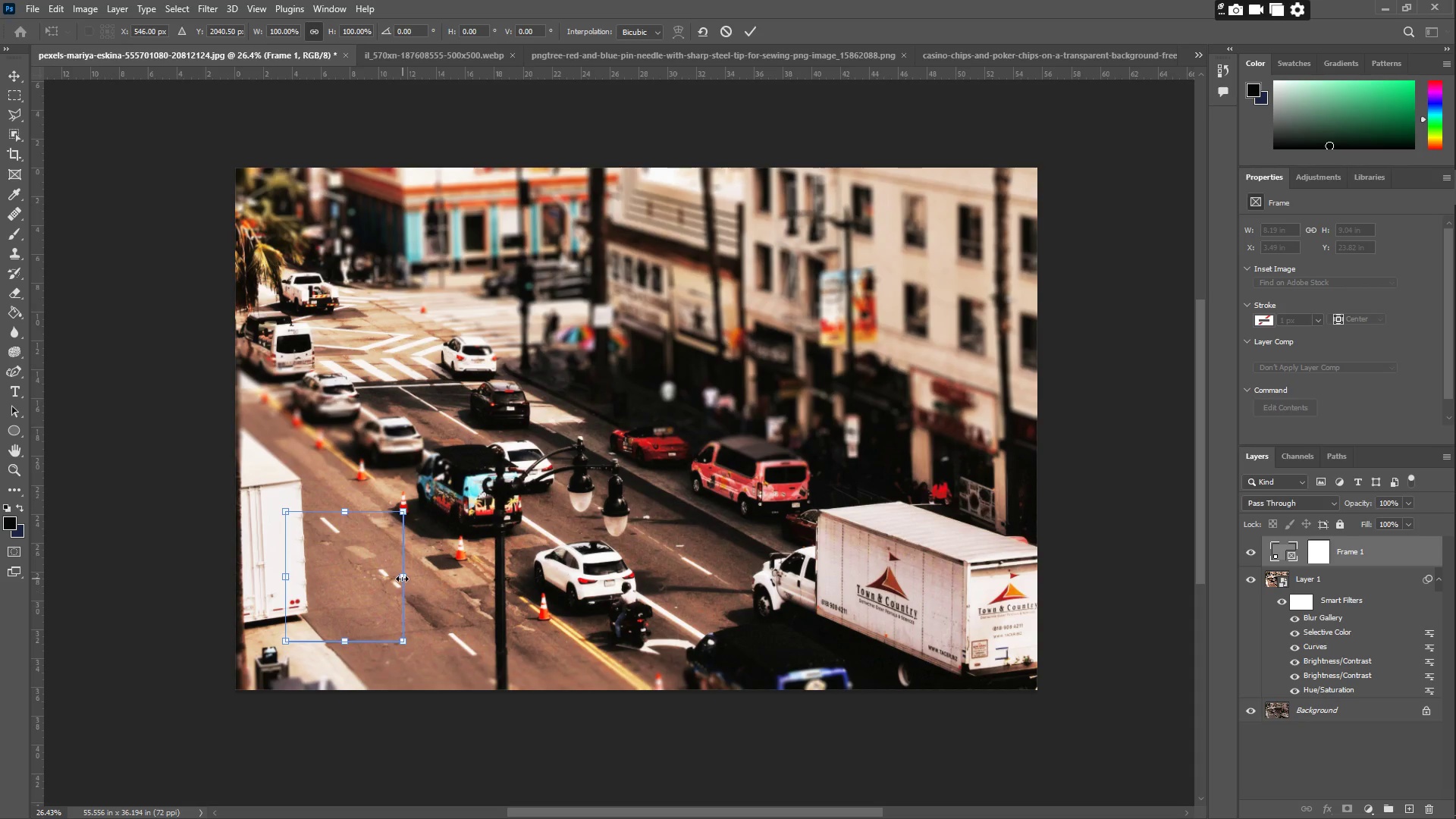 
left_click_drag(start_coordinate=[402, 578], to_coordinate=[414, 578])
 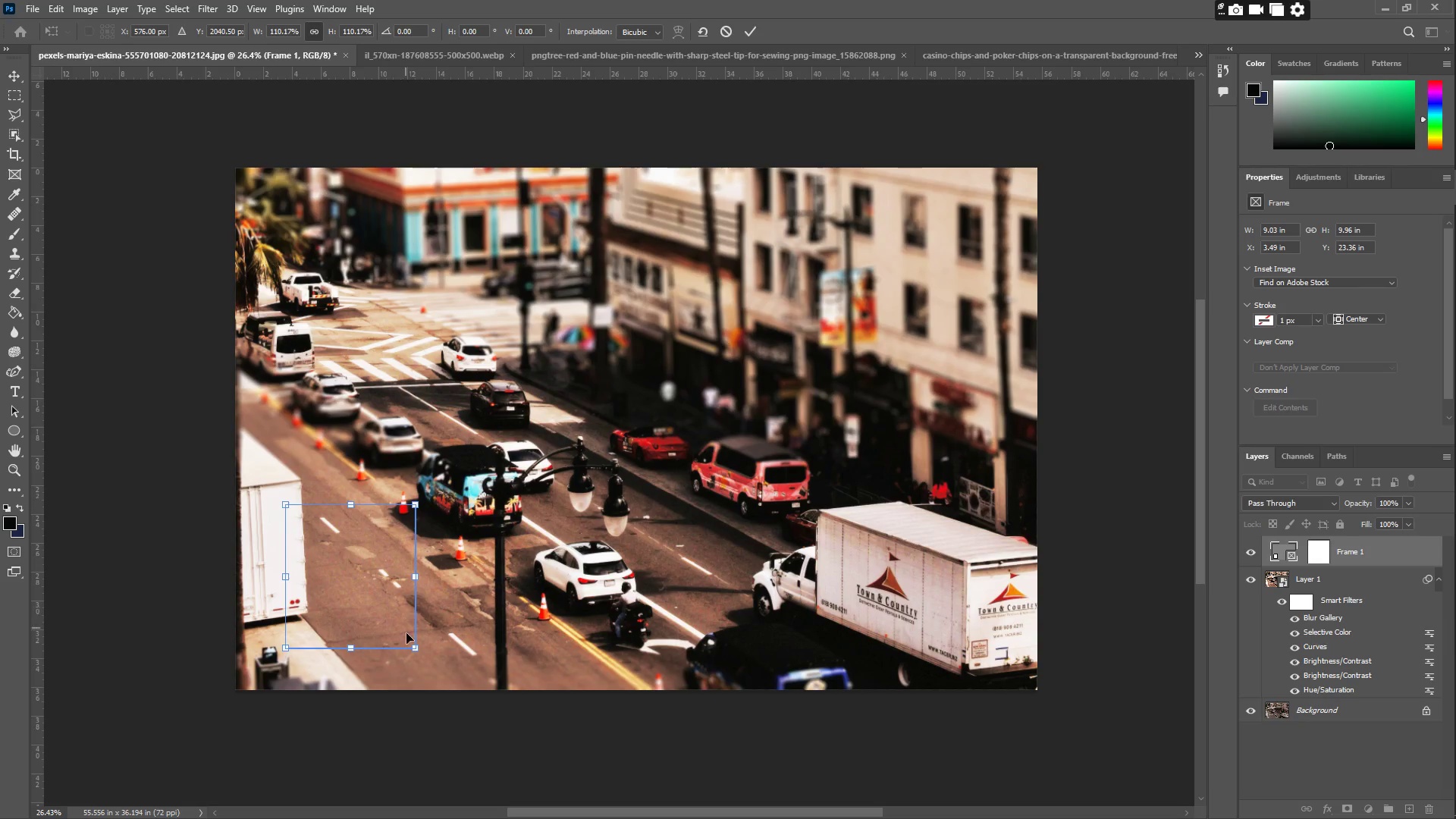 
hold_key(key=ShiftLeft, duration=1.5)
left_click_drag(start_coordinate=[421, 653], to_coordinate=[432, 645])
 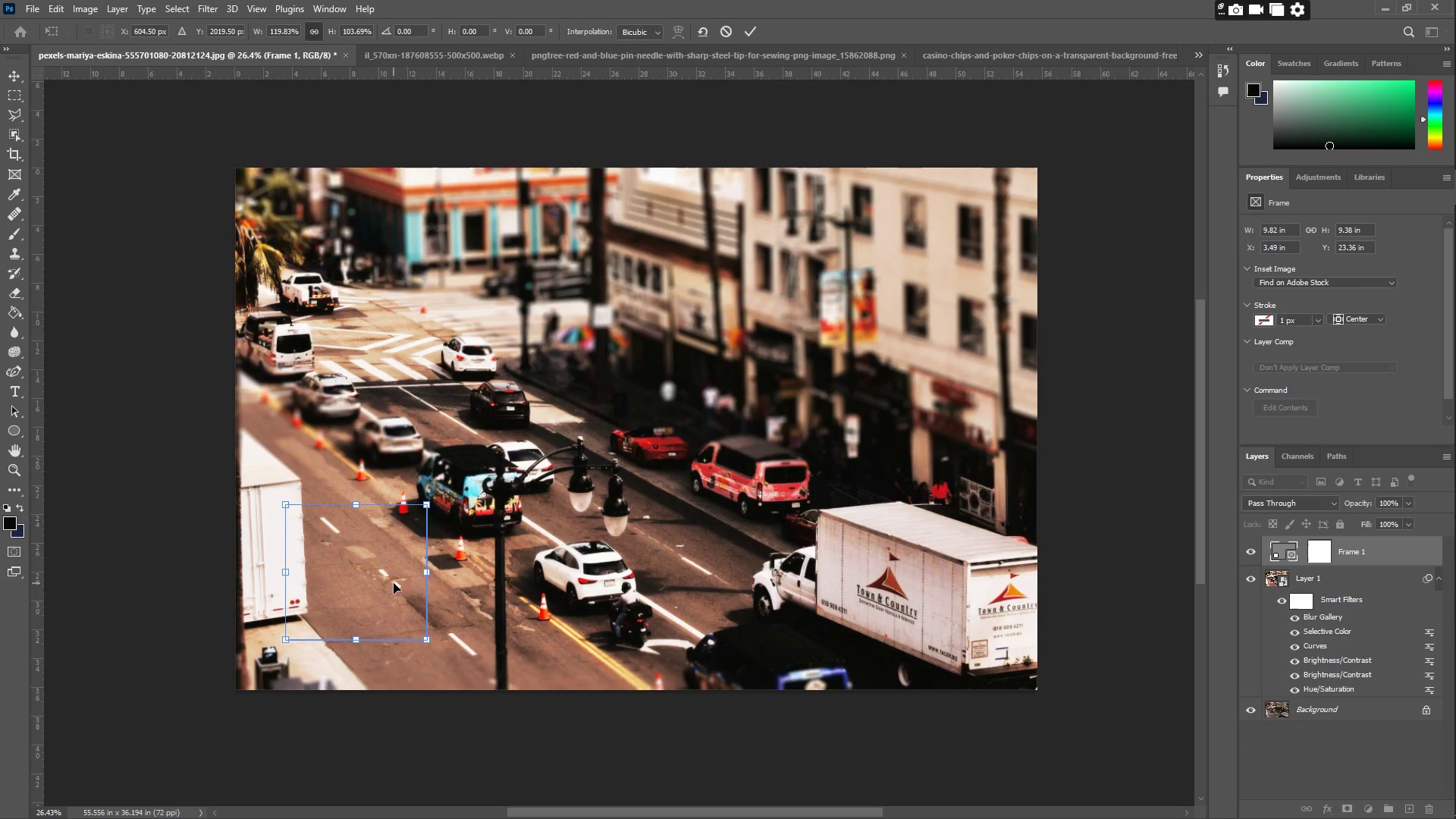 
hold_key(key=ShiftLeft, duration=0.36)
 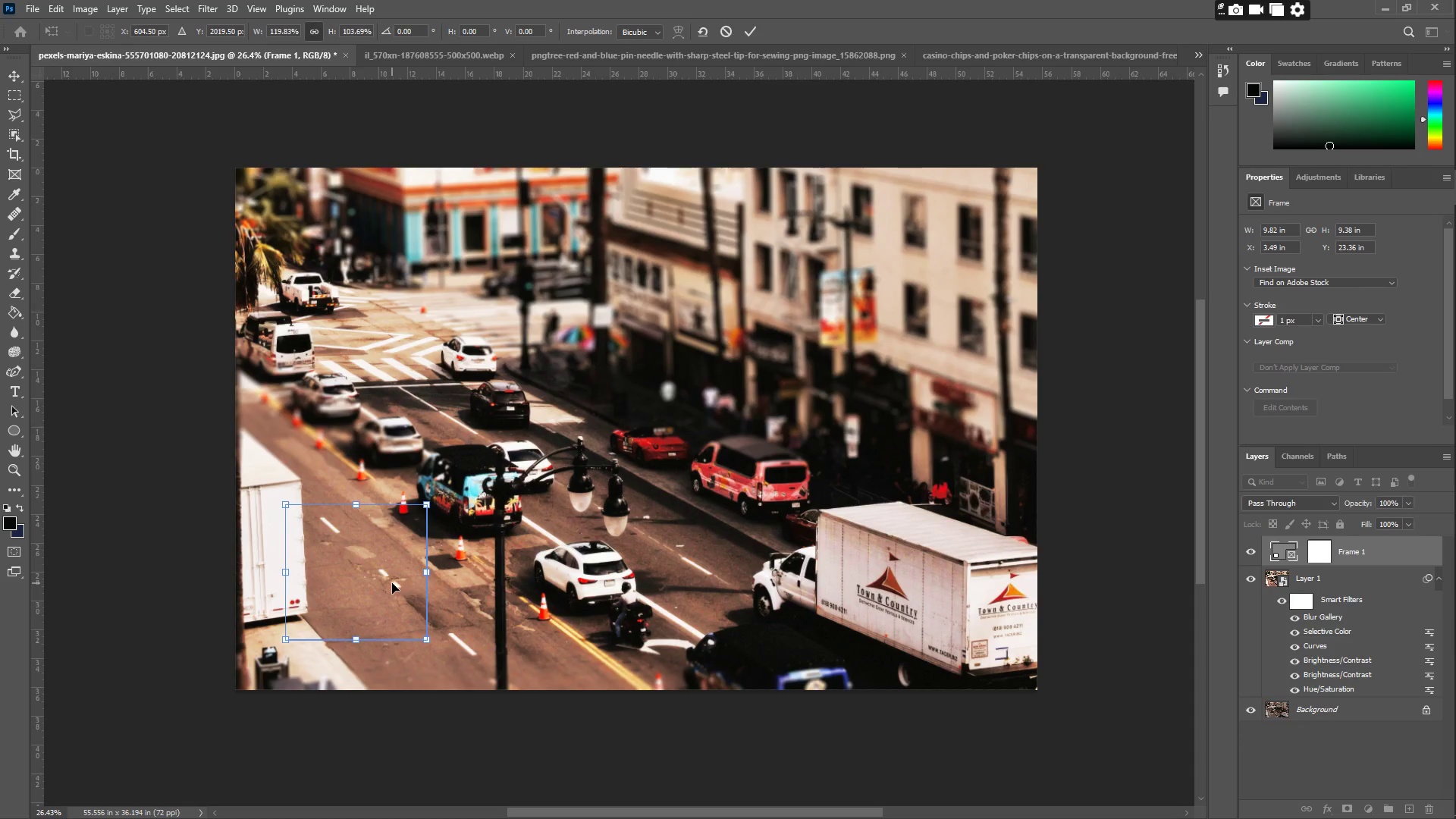 
key(Delete)
 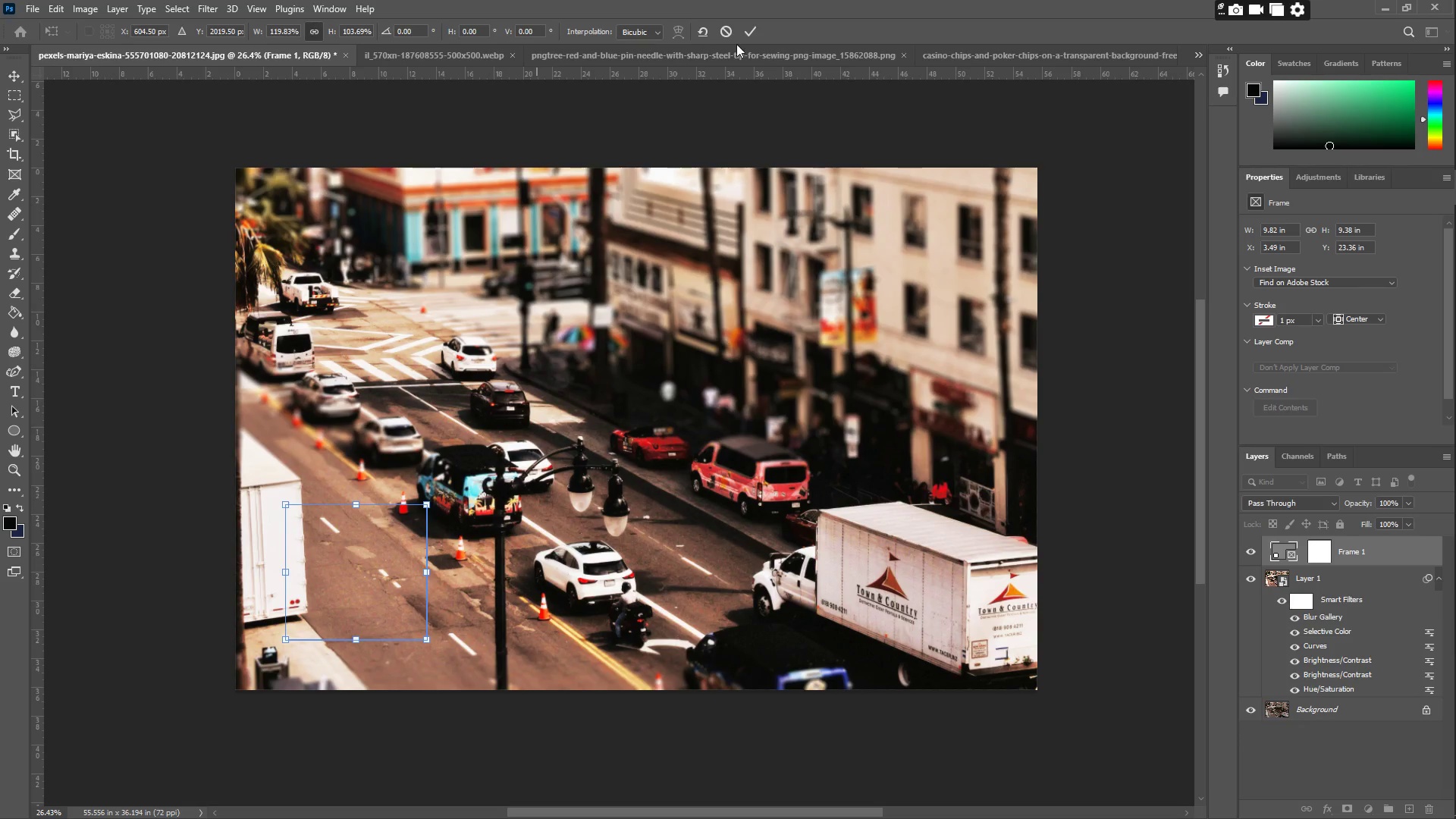 
left_click([729, 34])
 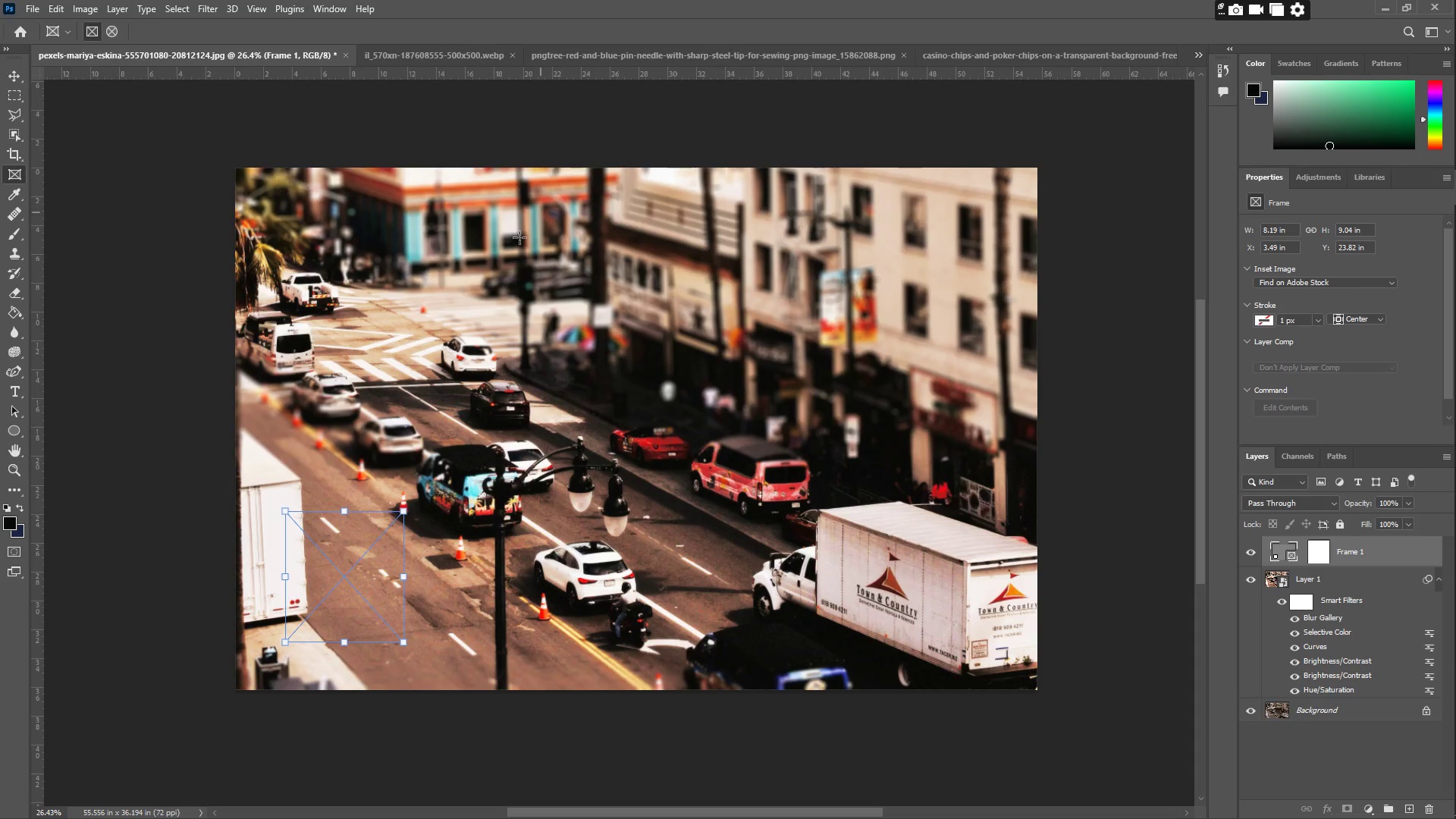 
key(Delete)
 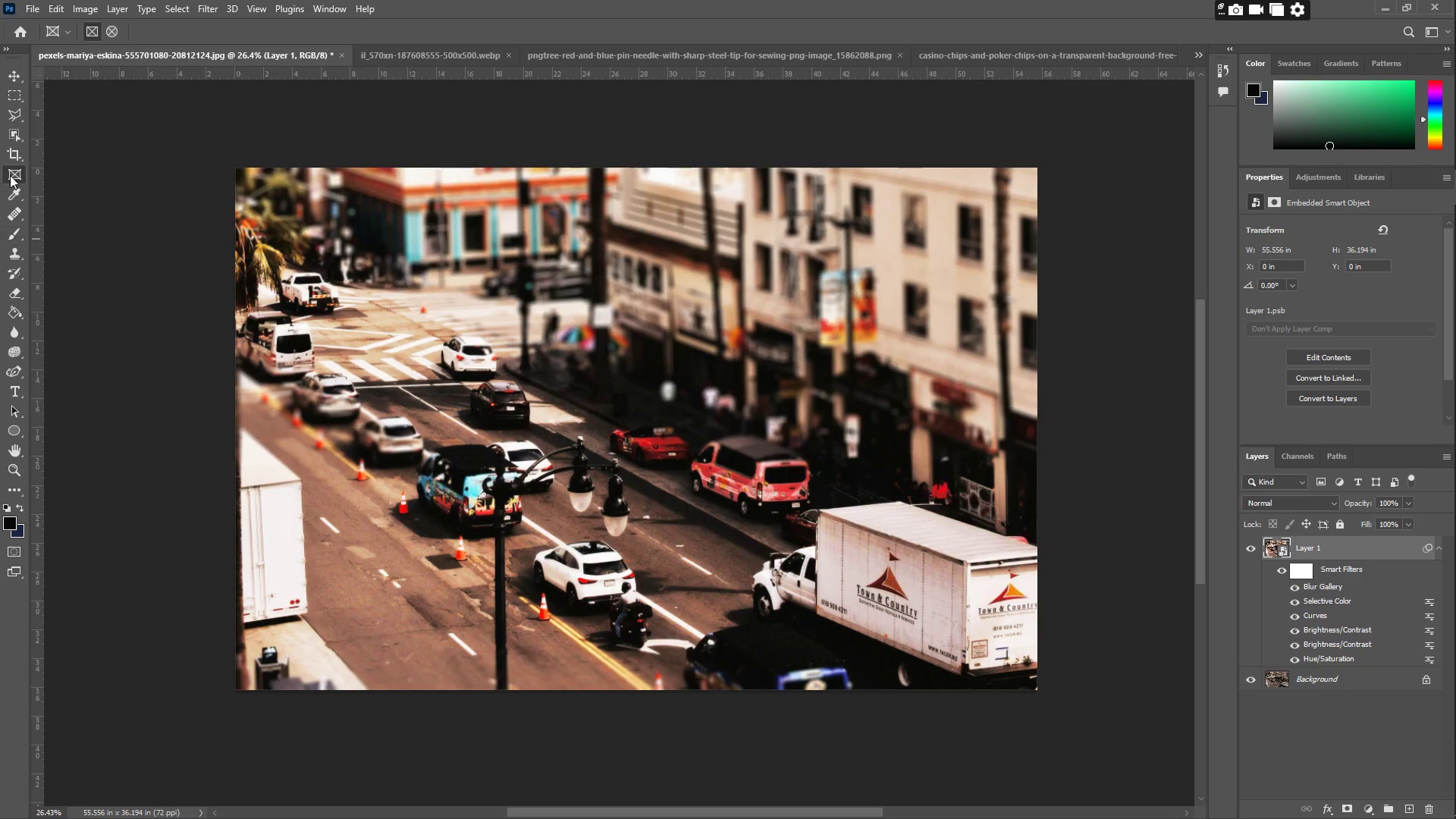 
mouse_move([17, 180])
 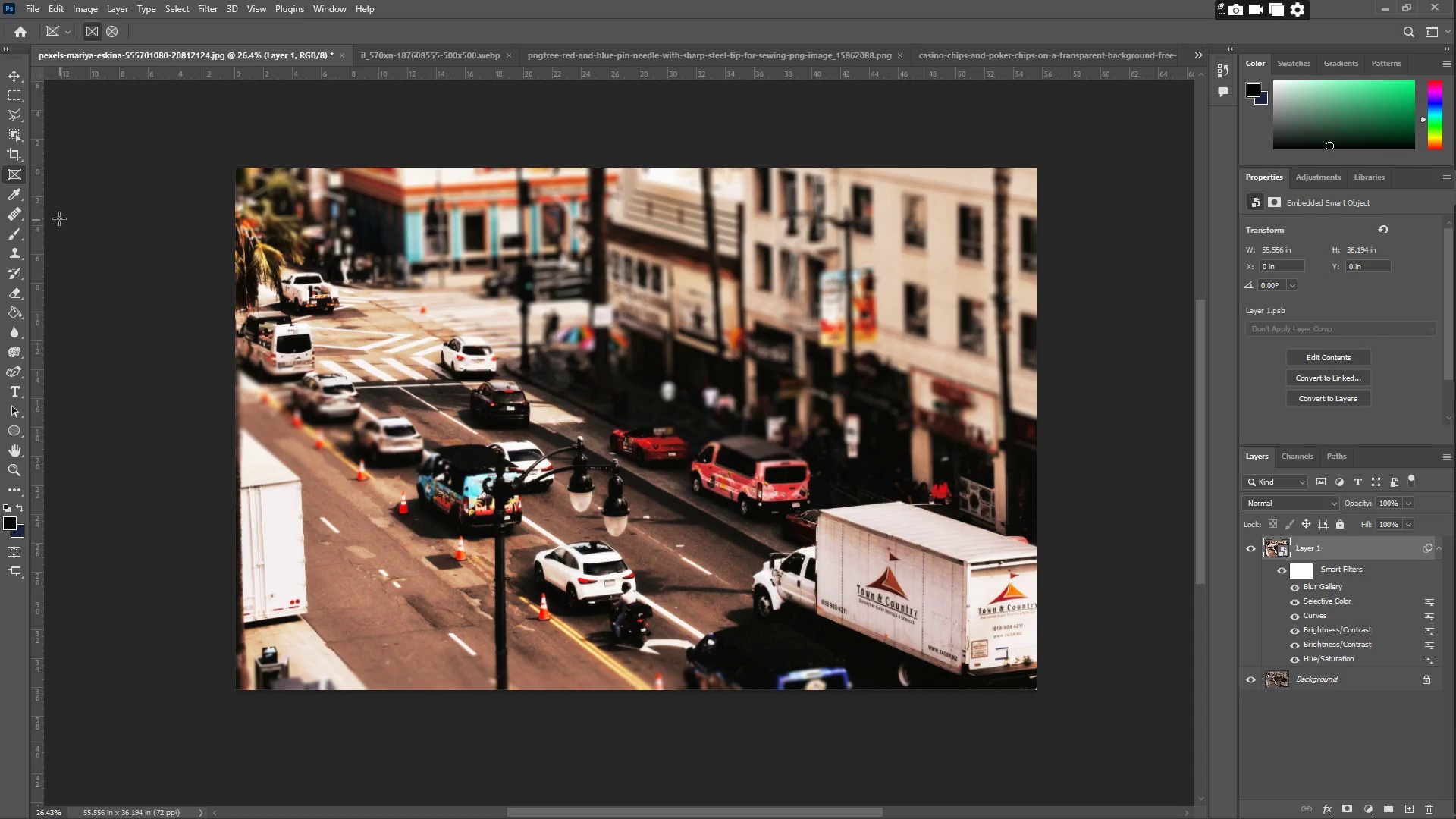 
mouse_move([20, 195])
 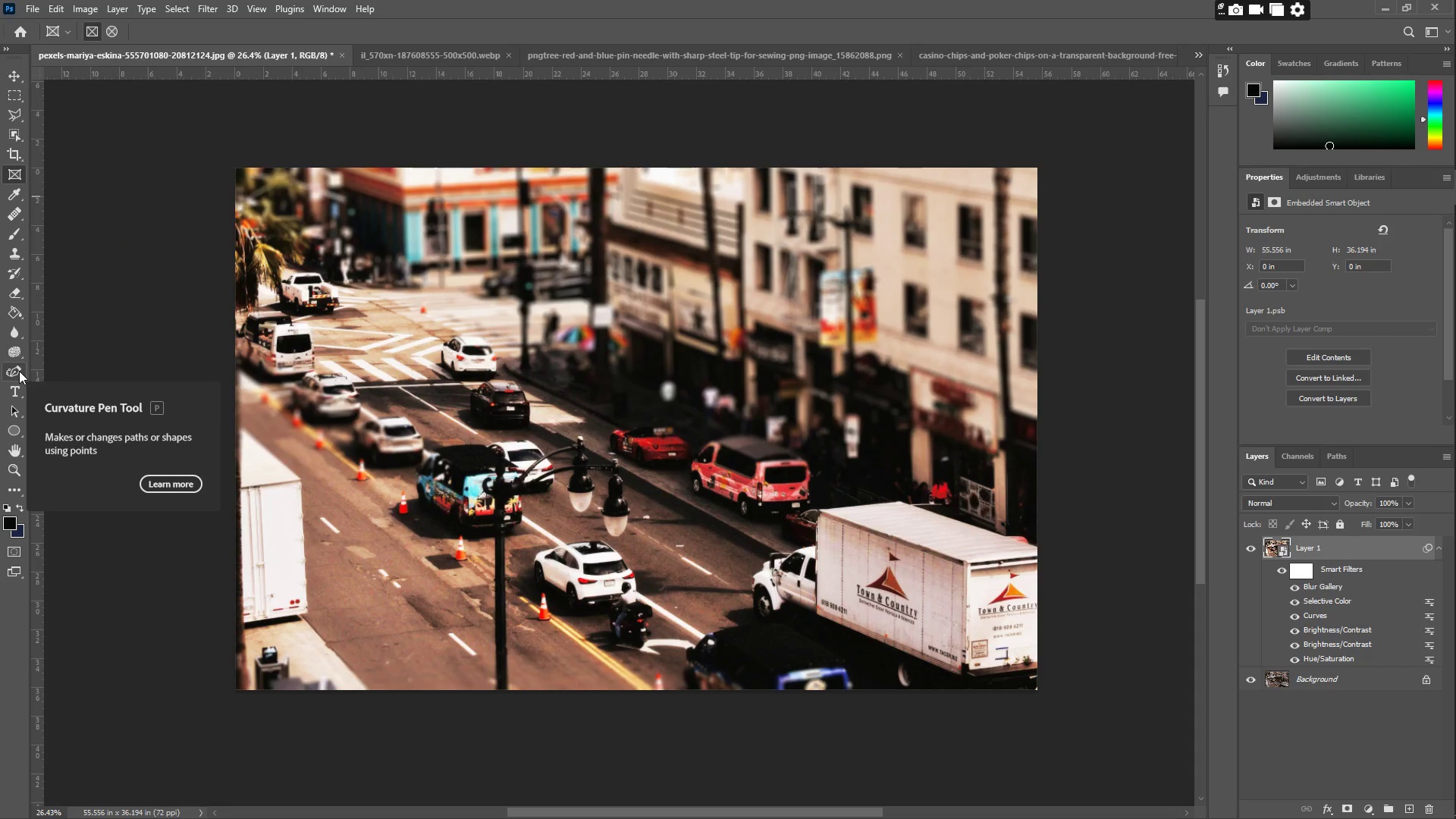 
mouse_move([37, 120])
 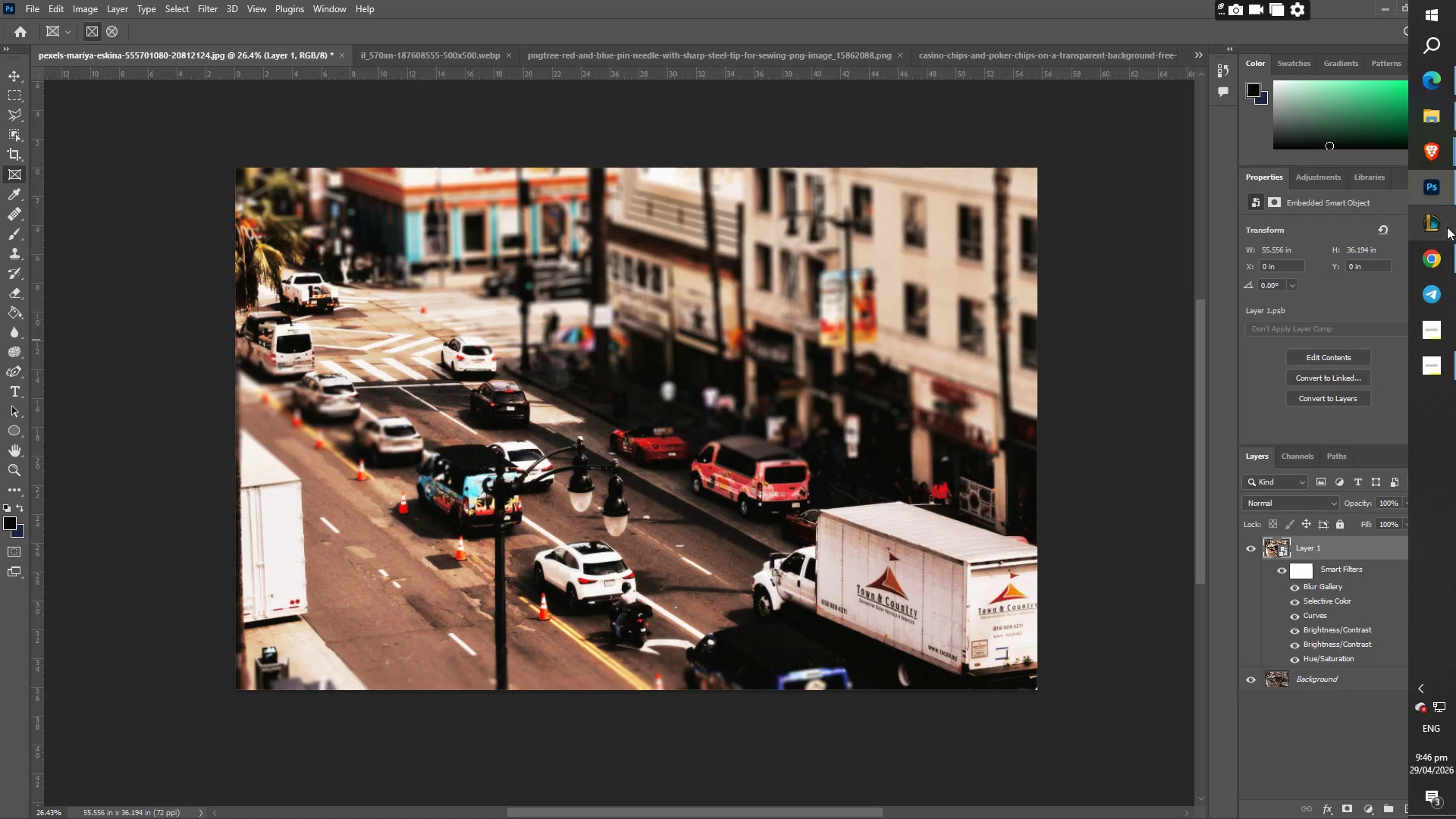 
left_click([1439, 258])
 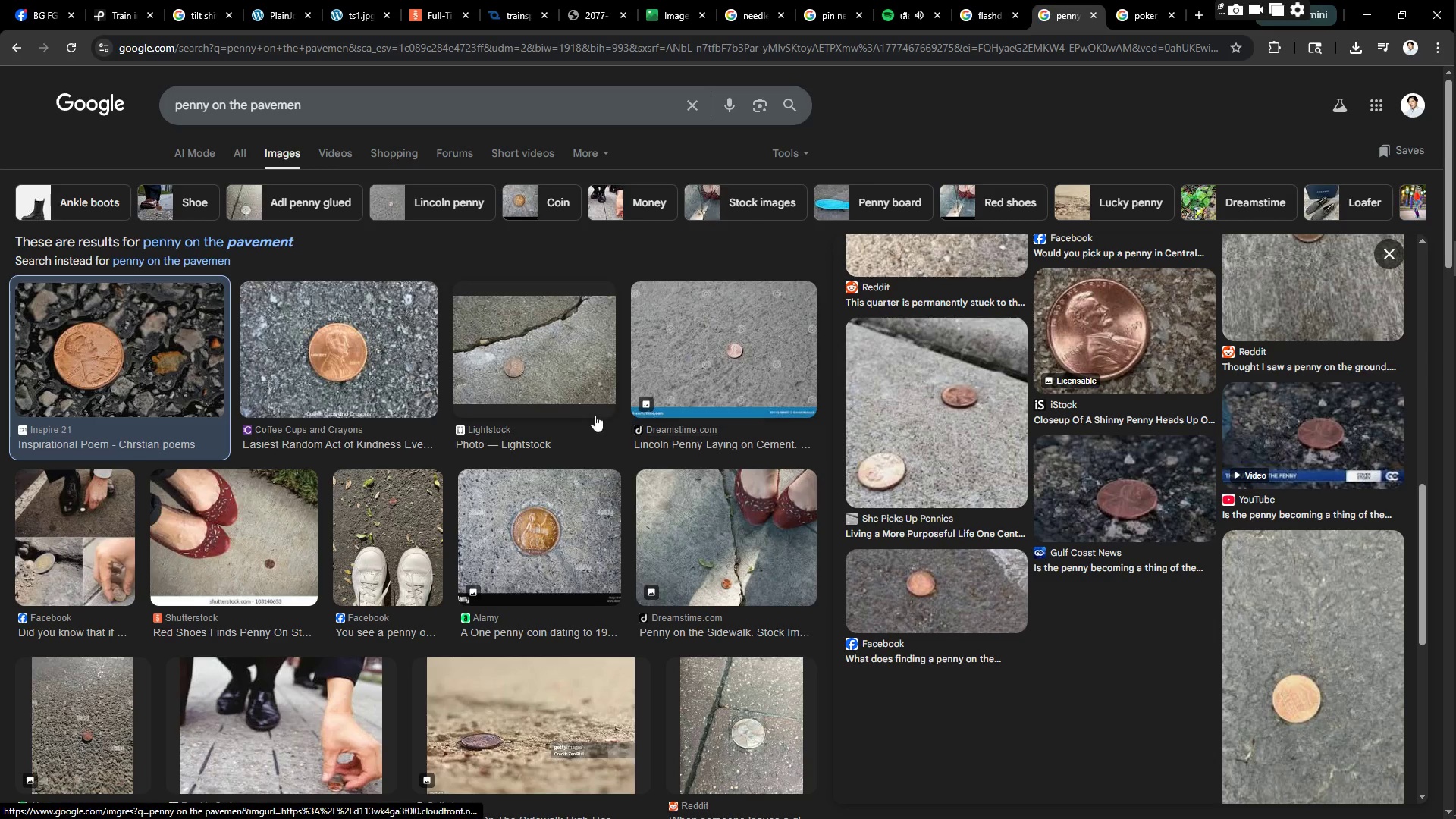 
scroll: coordinate [556, 411], scroll_direction: down, amount: 5.0
 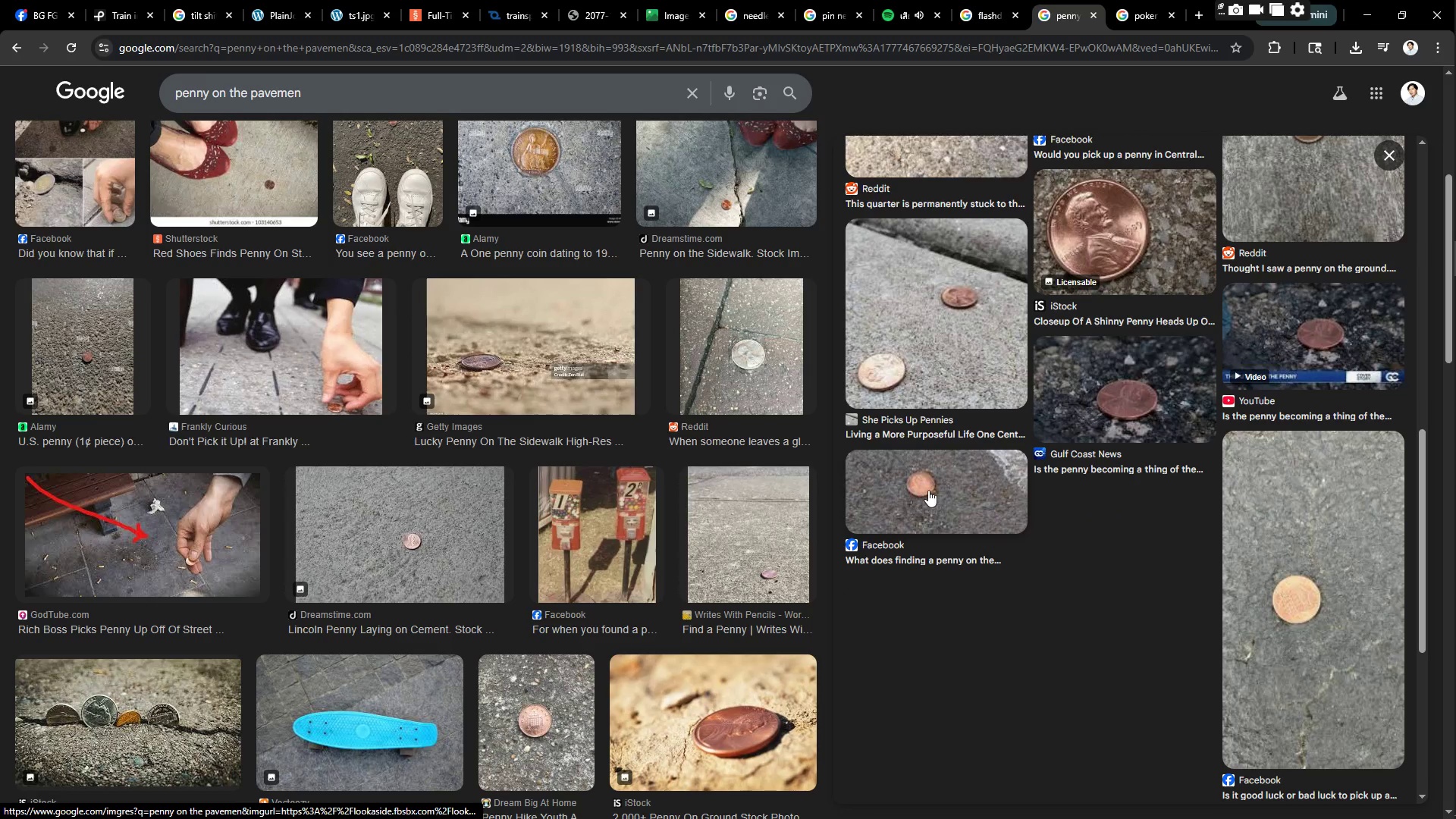 
left_click([1117, 388])
 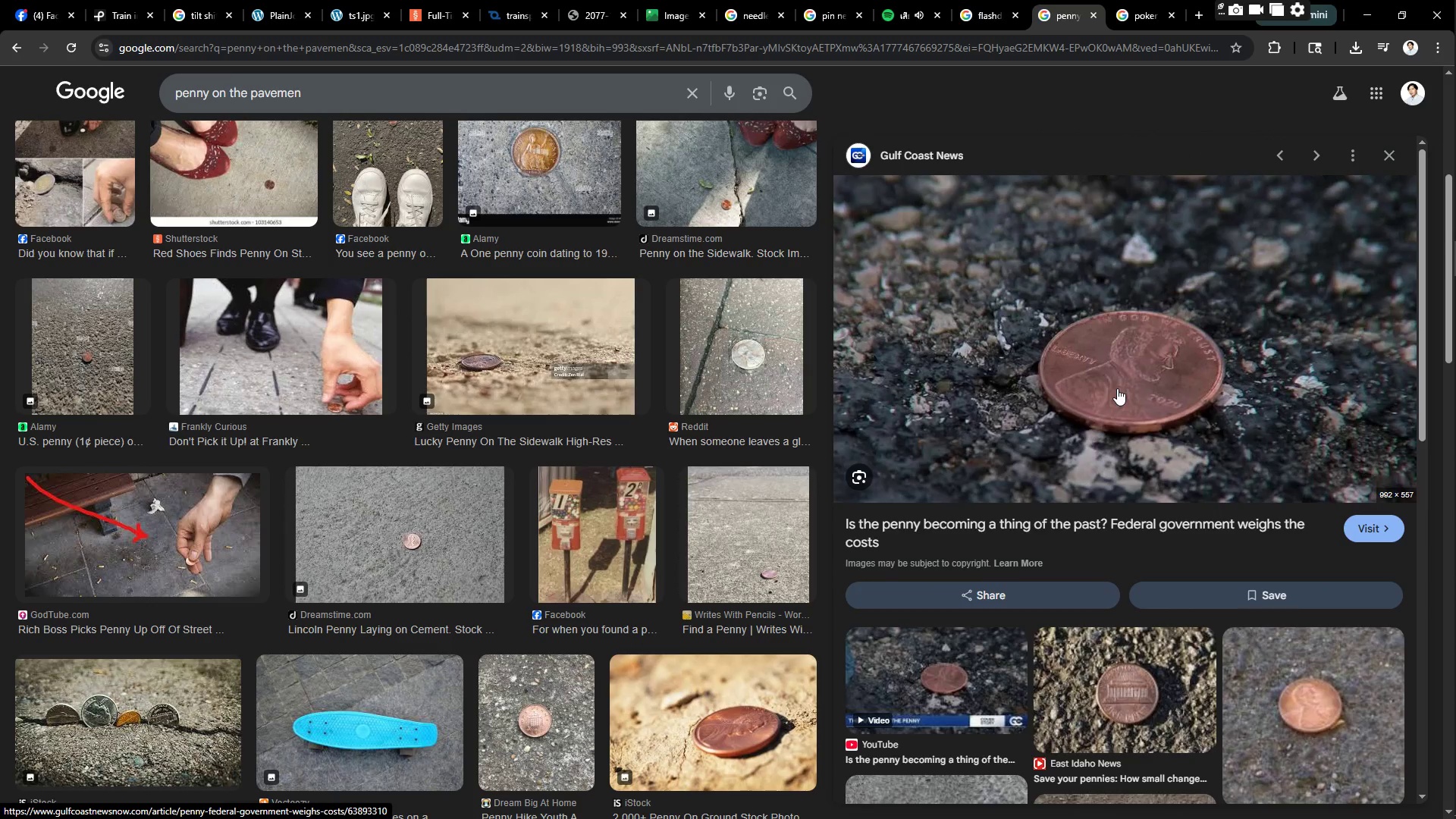 
right_click([1075, 371])
 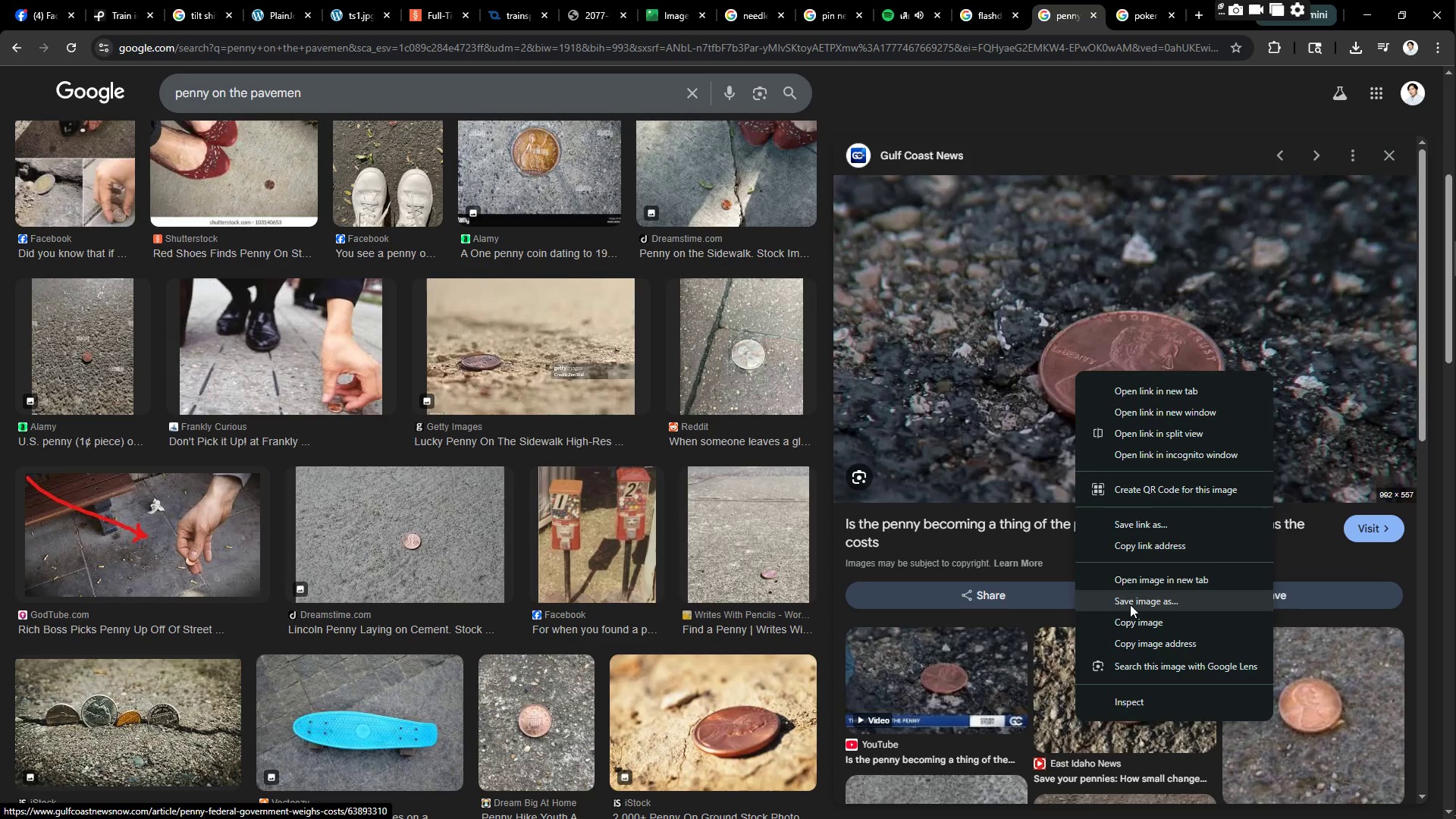 
left_click([1141, 622])
 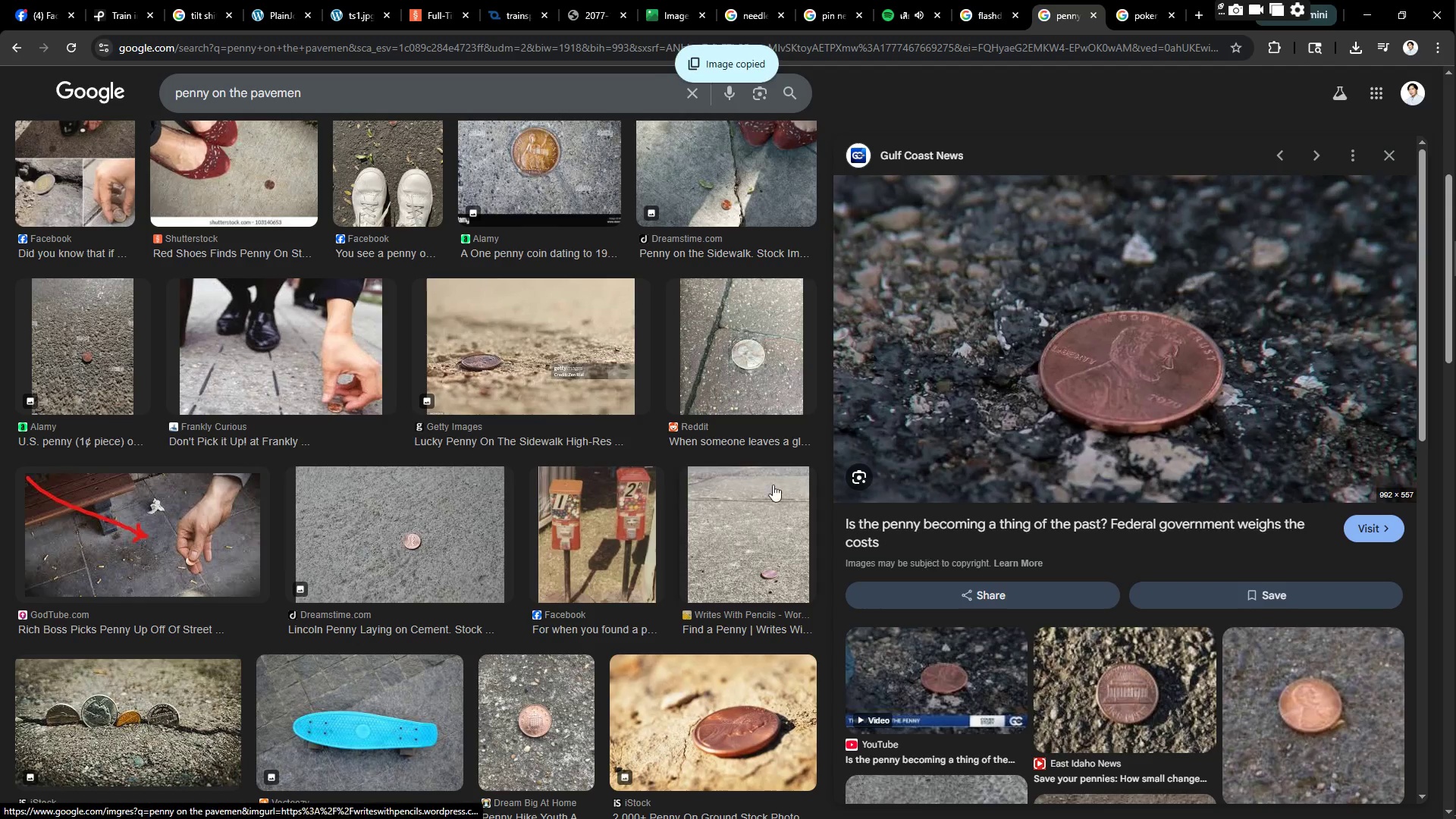 
scroll: coordinate [733, 579], scroll_direction: down, amount: 3.0
 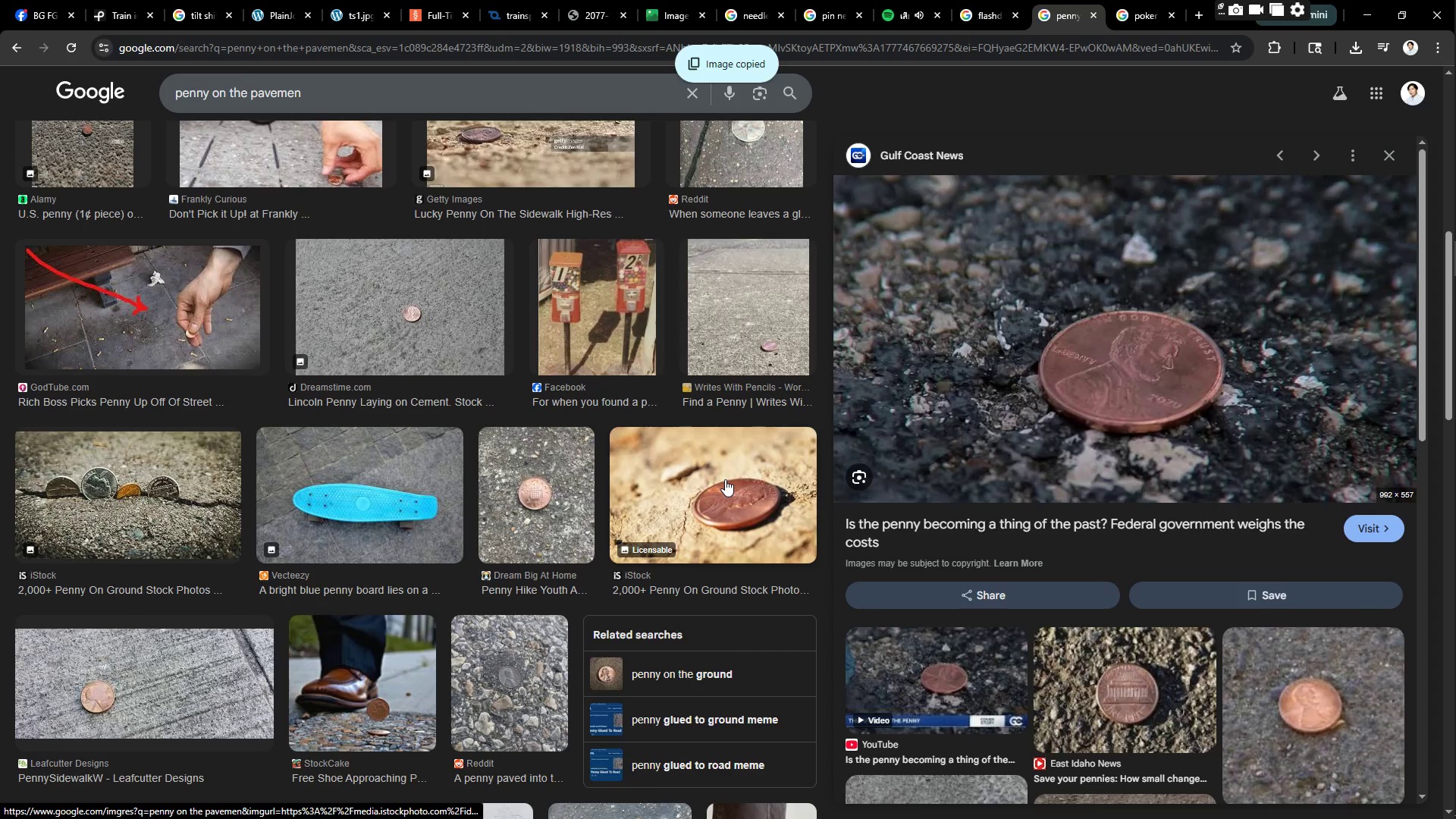 
left_click([725, 479])
 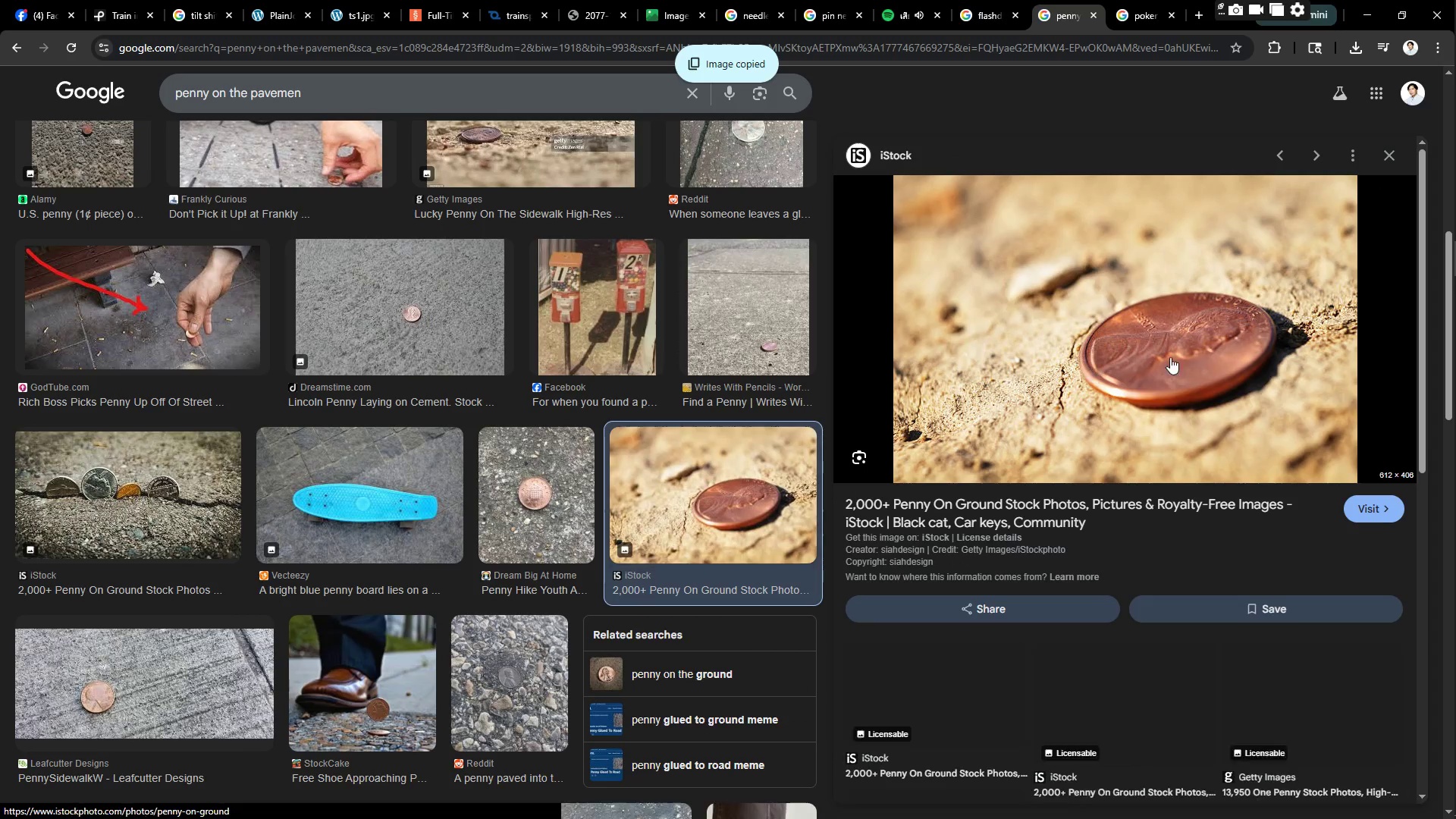 
right_click([1147, 328])
 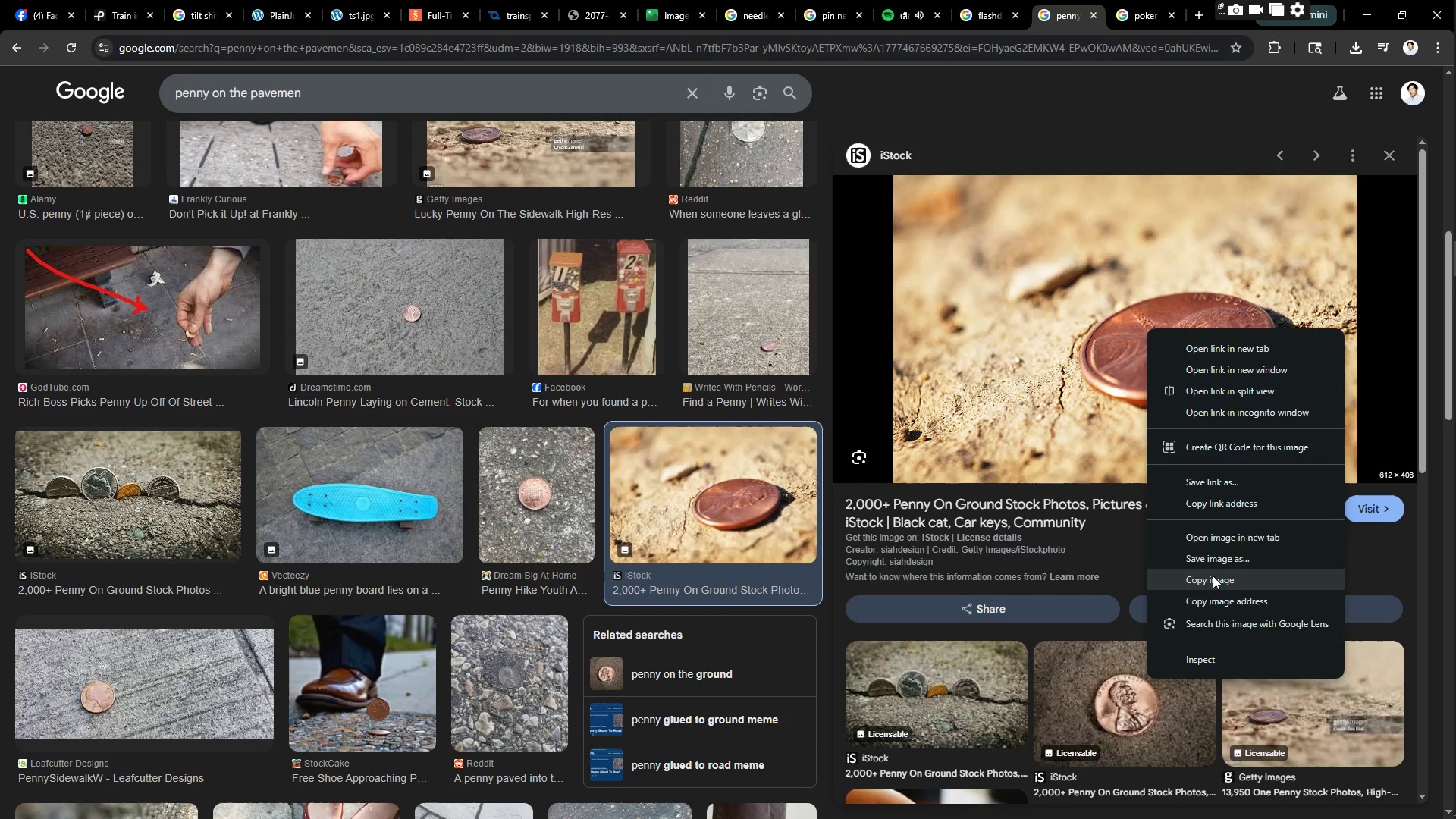 
left_click([1213, 576])
 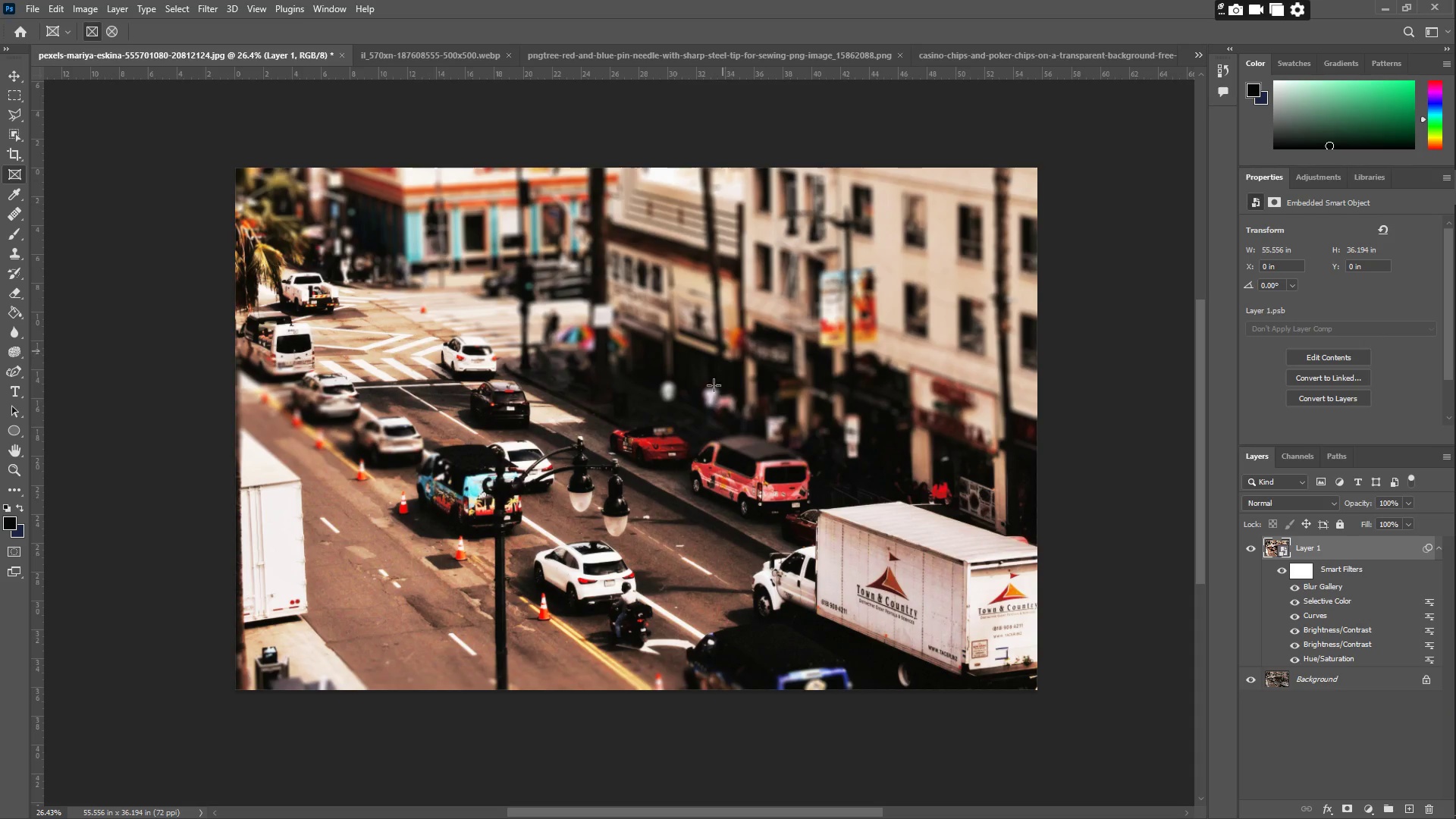 
key(Control+V)
 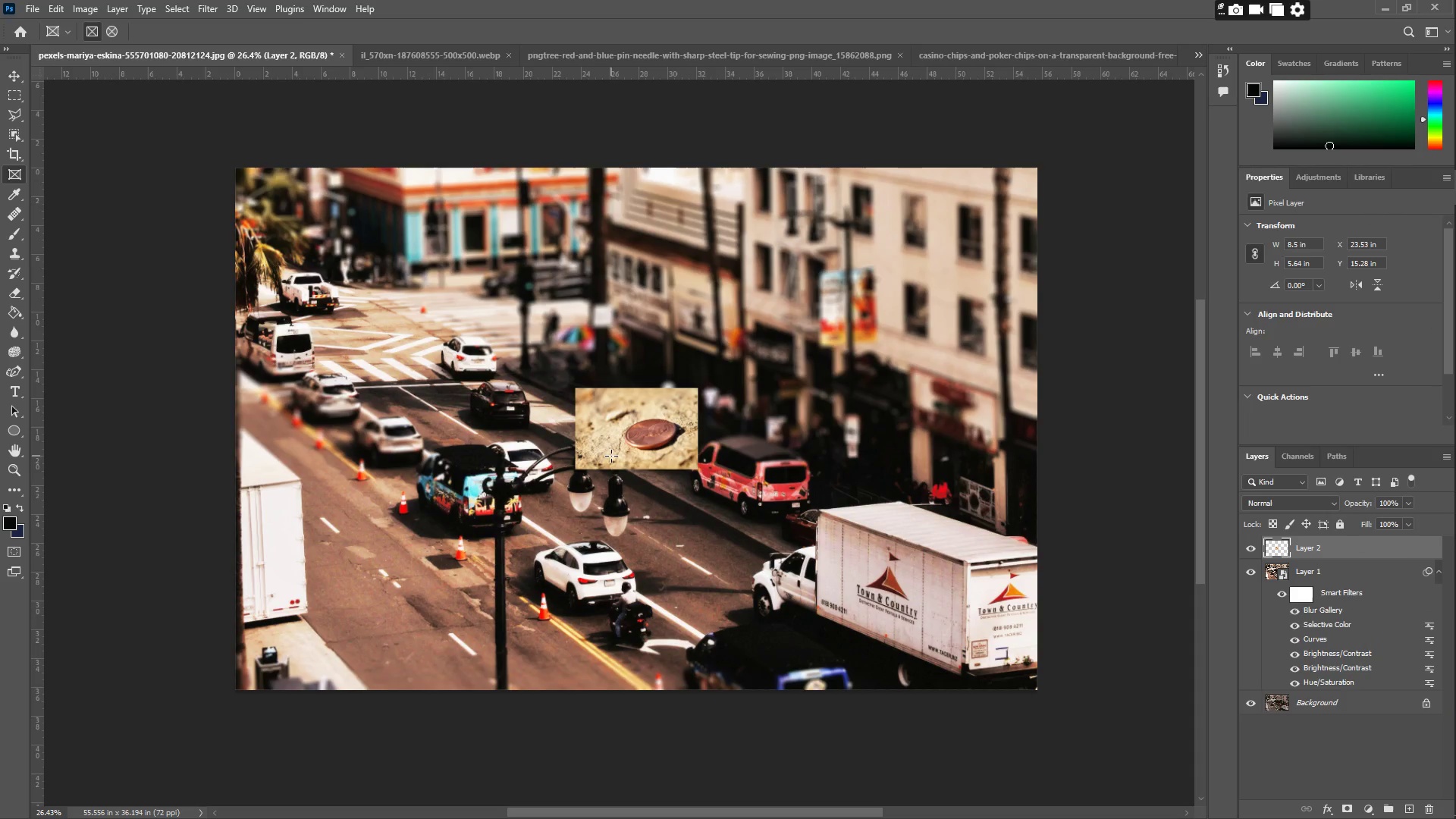 
key(Z)
 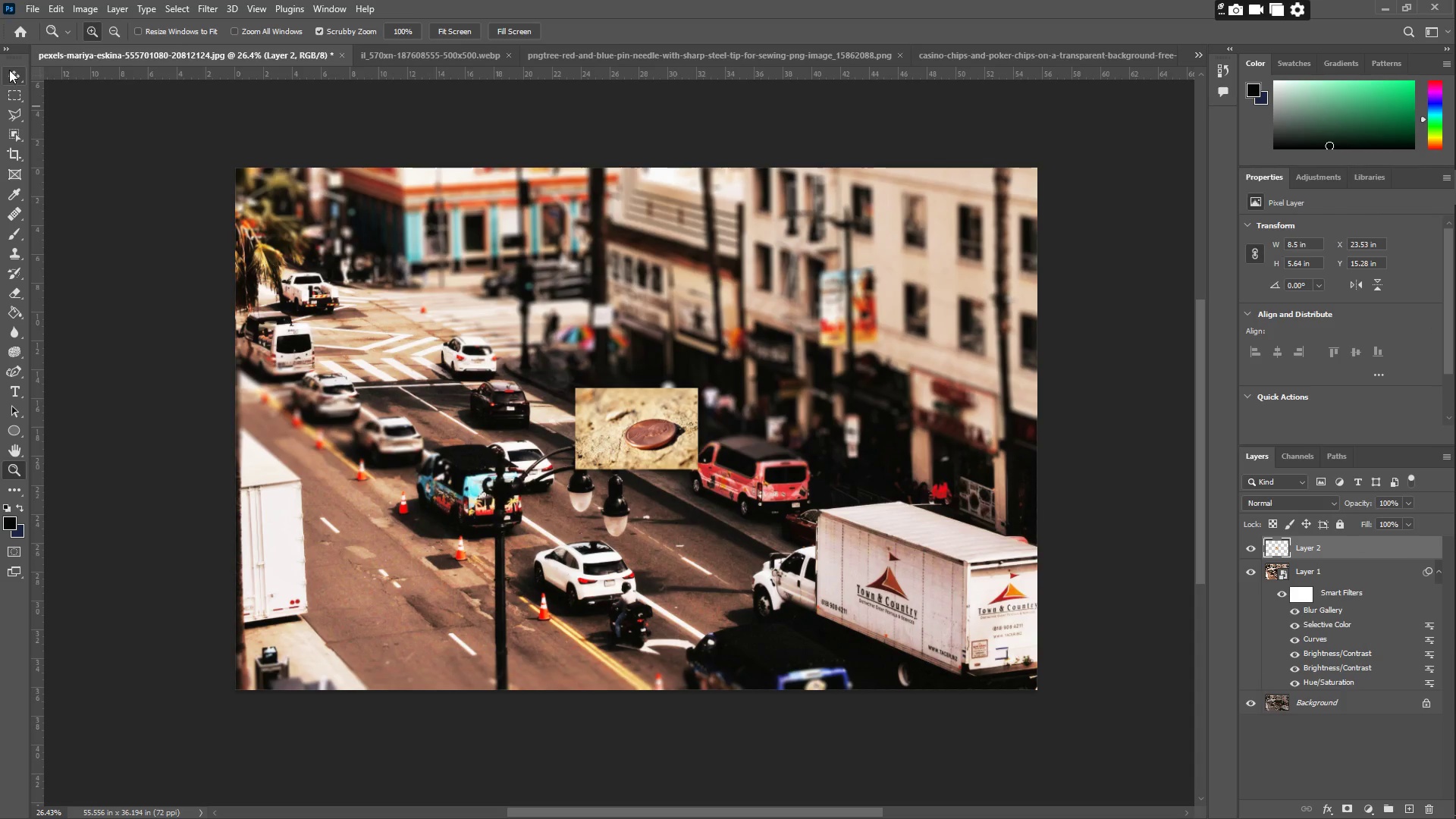 
double_click([17, 93])
 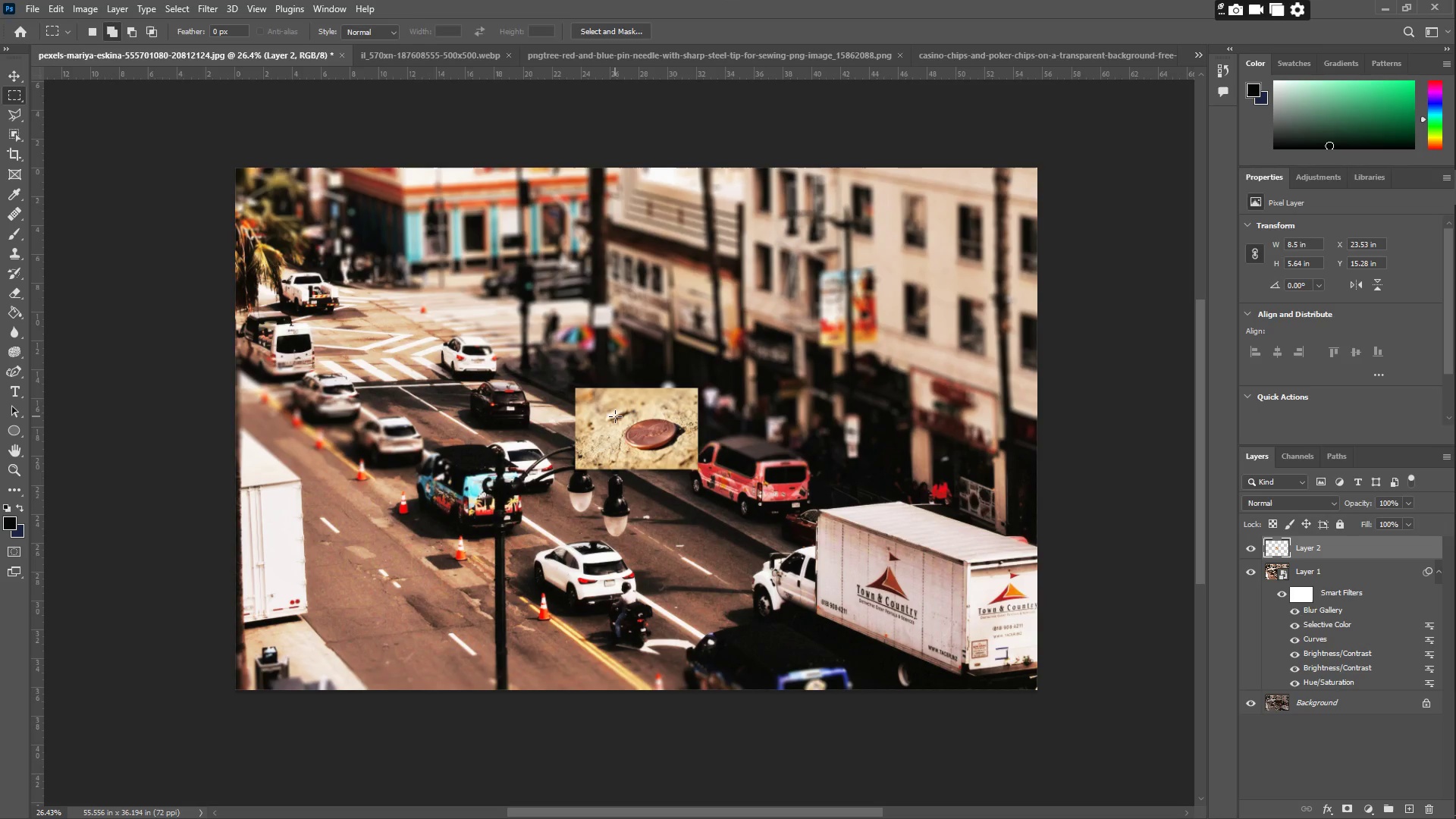 
key(Control+T)
 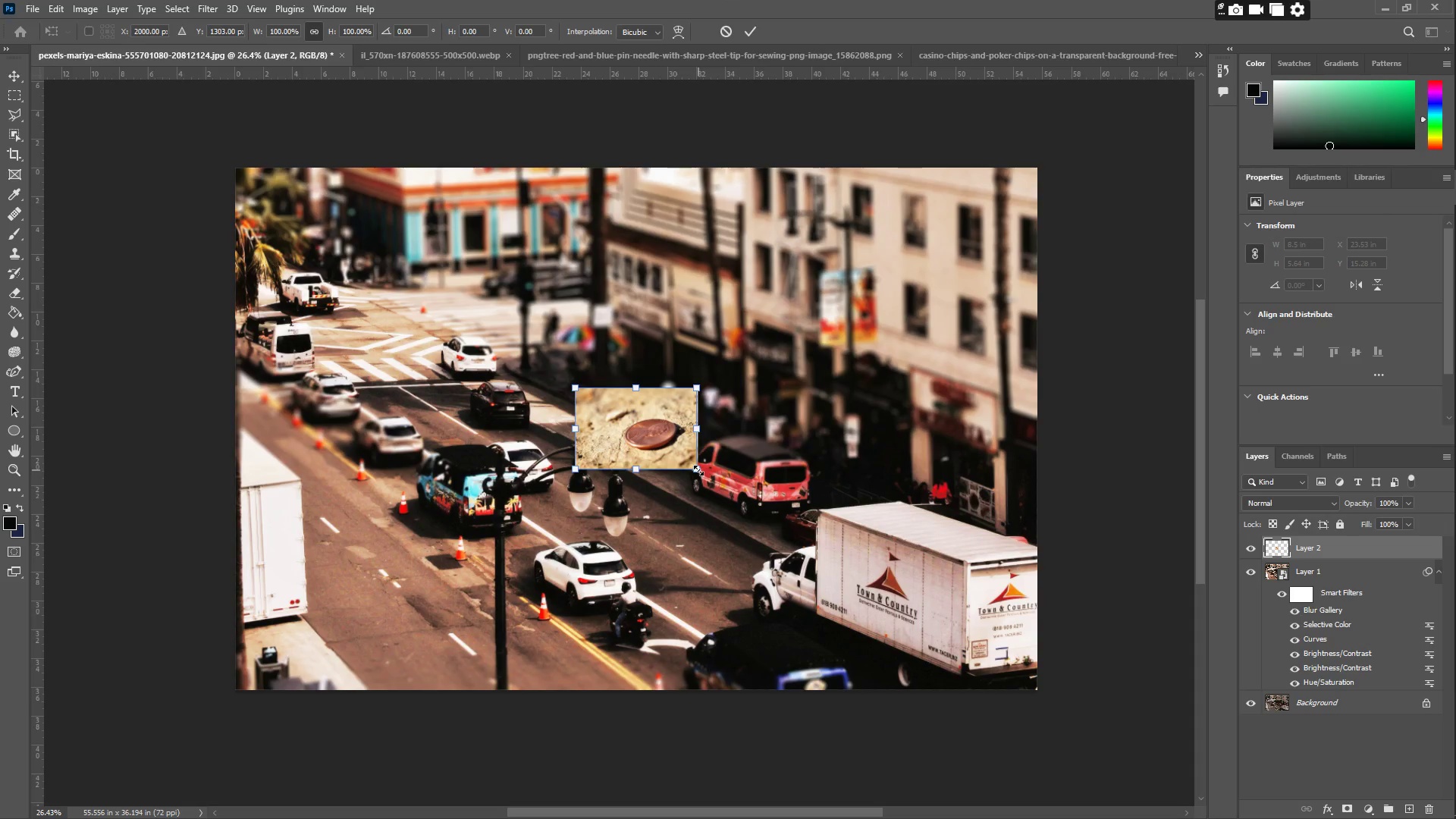 
left_click_drag(start_coordinate=[699, 469], to_coordinate=[1105, 676])
 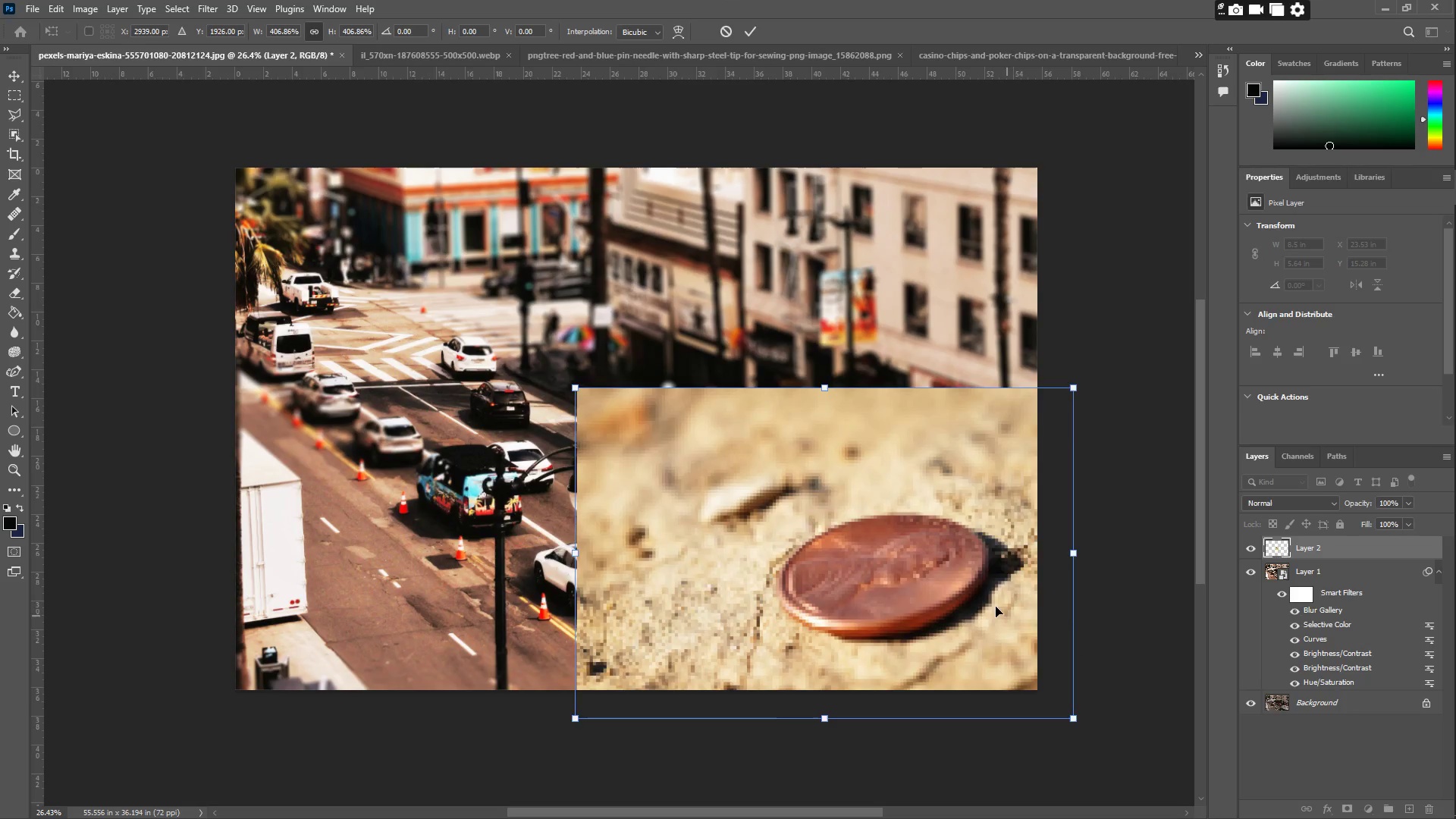 
left_click_drag(start_coordinate=[988, 604], to_coordinate=[532, 598])
 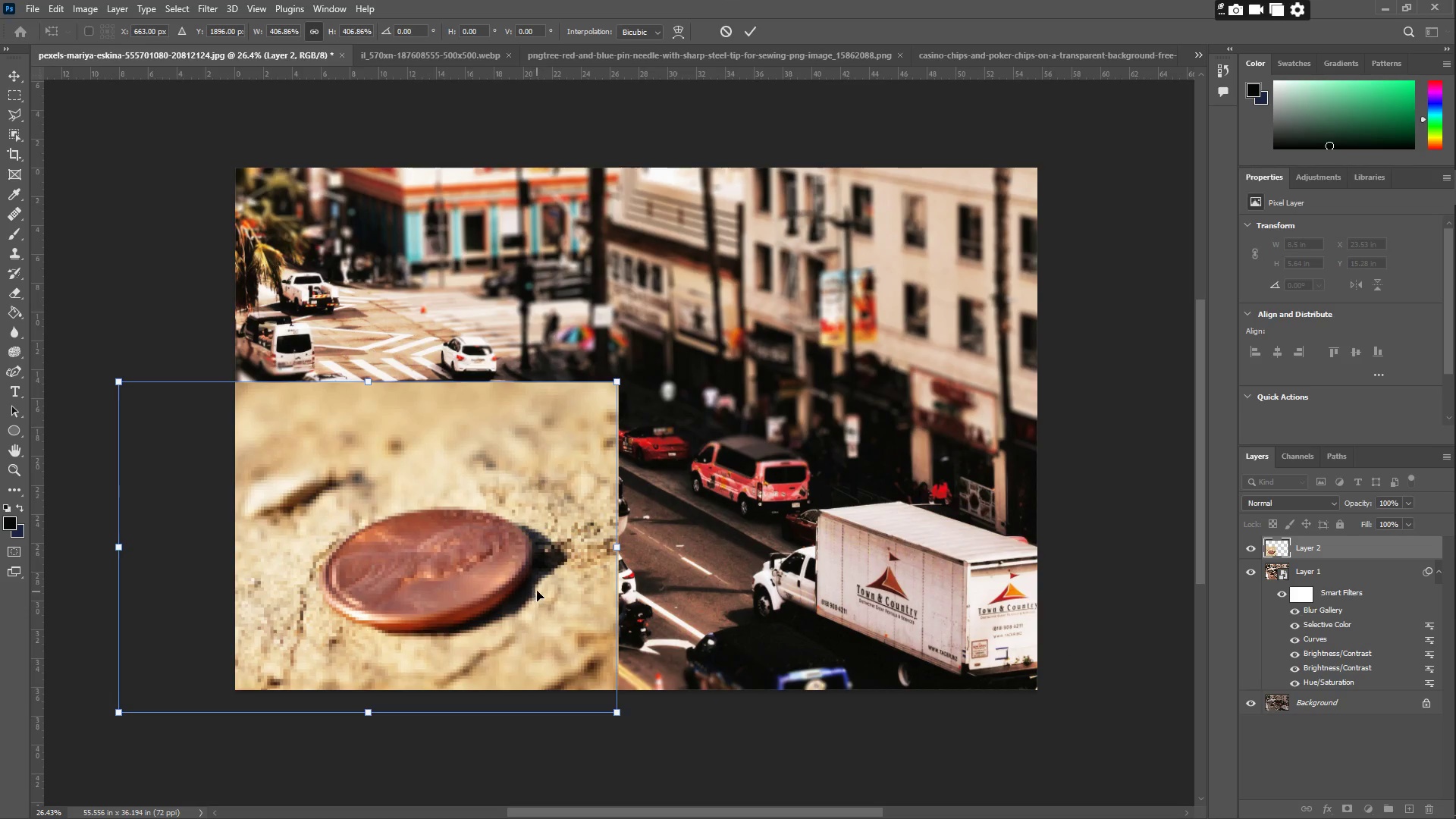 
key(Enter)
 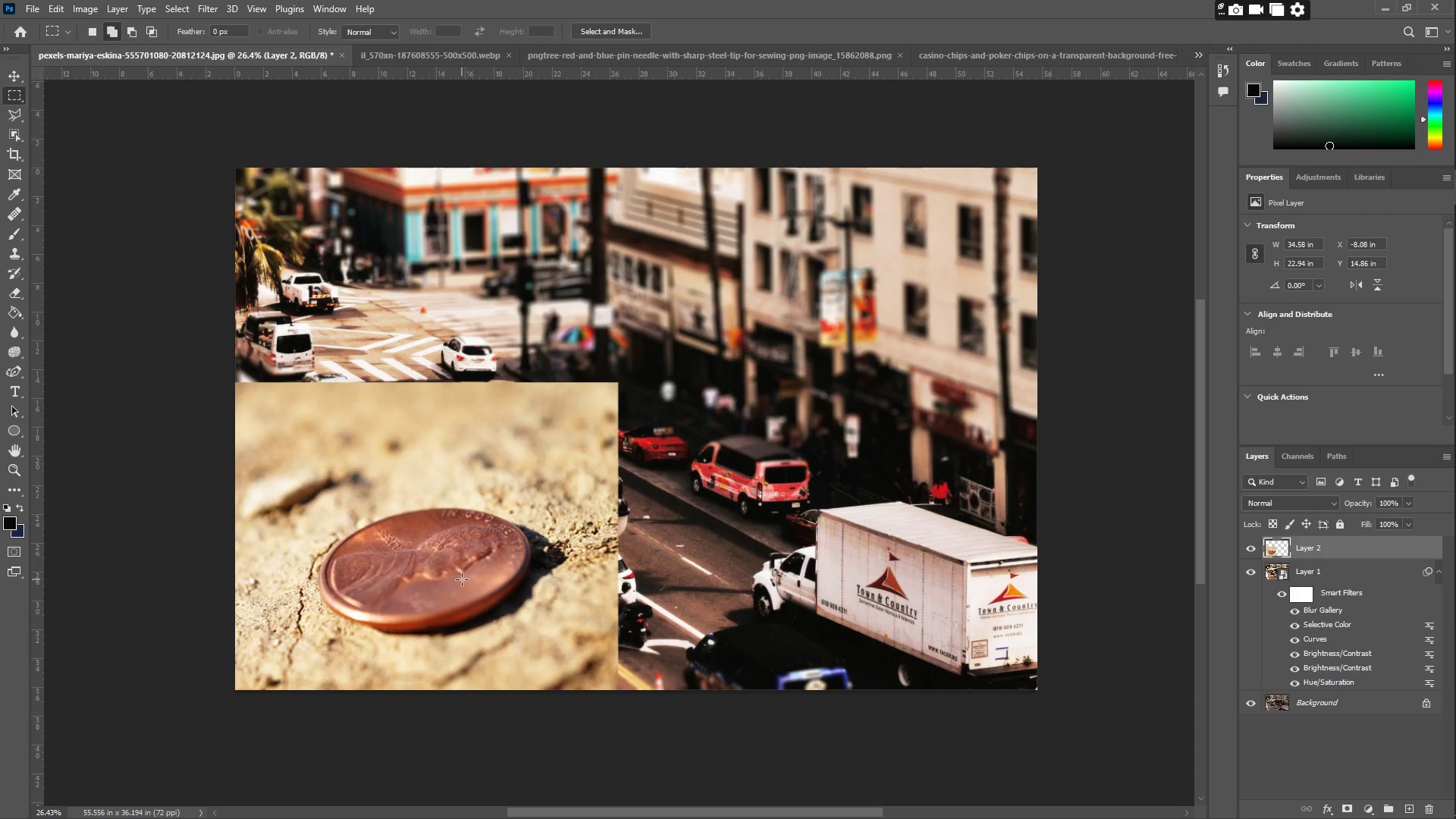 
key(Z)
 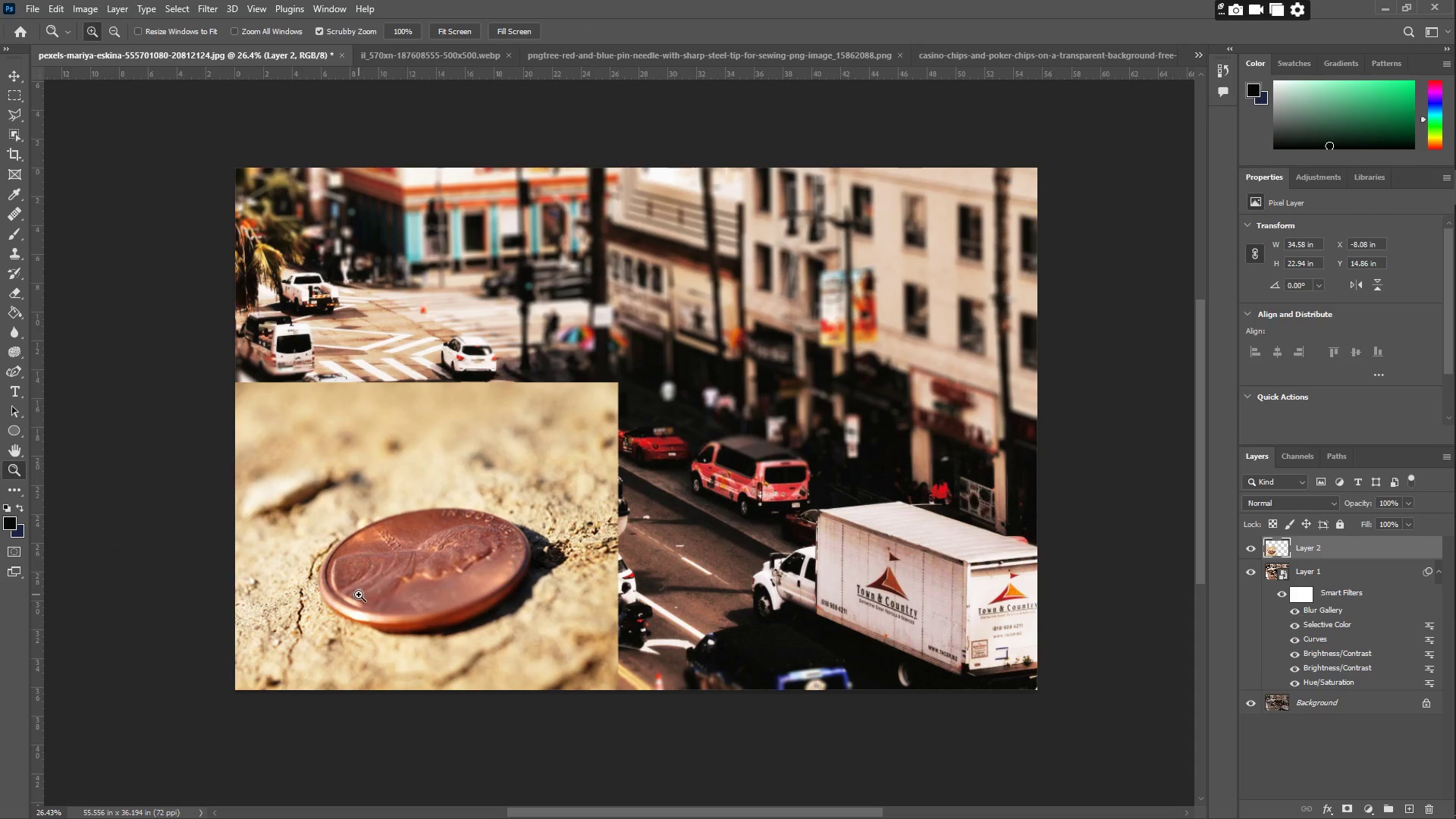 
left_click_drag(start_coordinate=[365, 593], to_coordinate=[418, 568])
 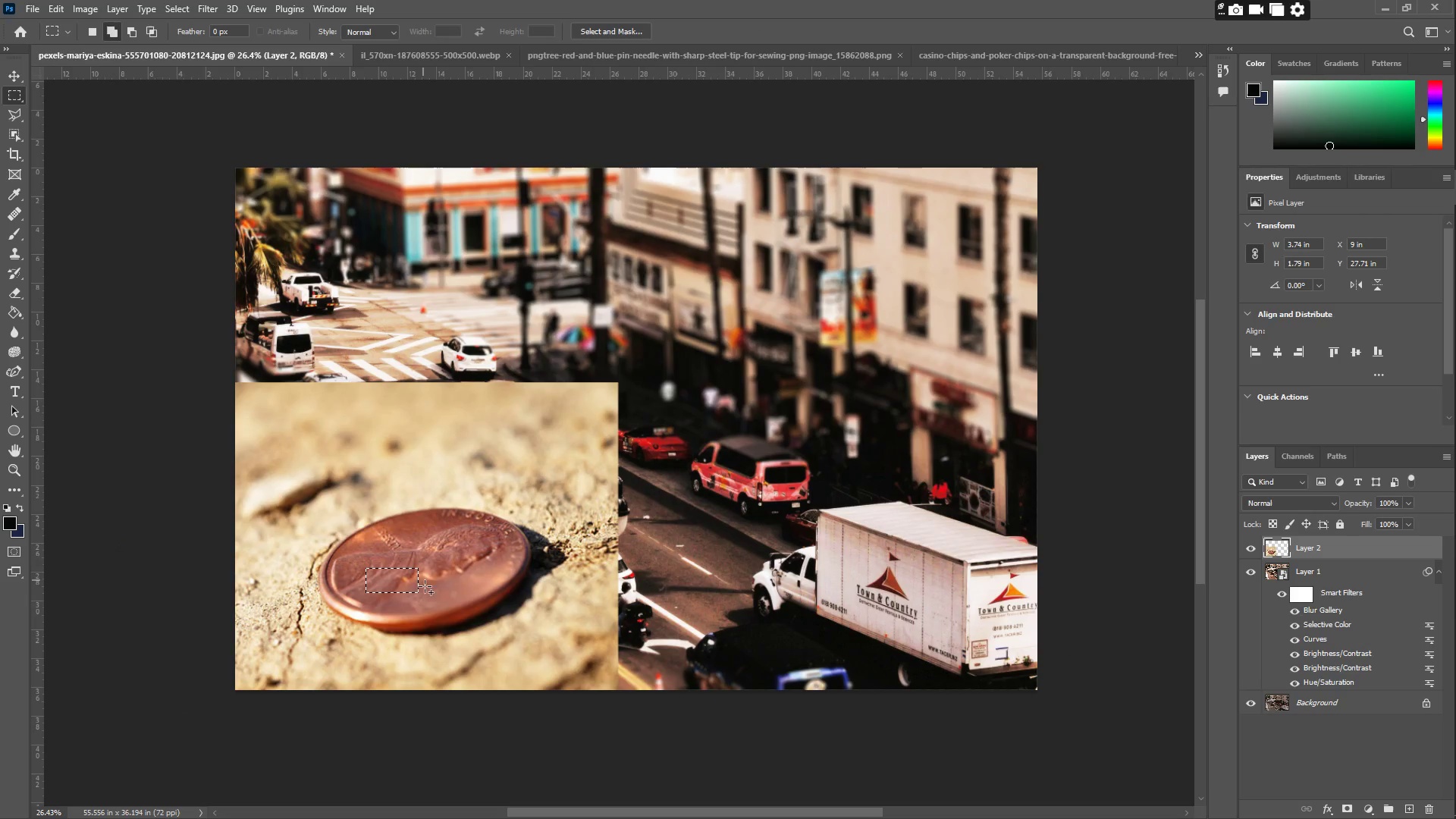 
key(Control+ControlLeft)
 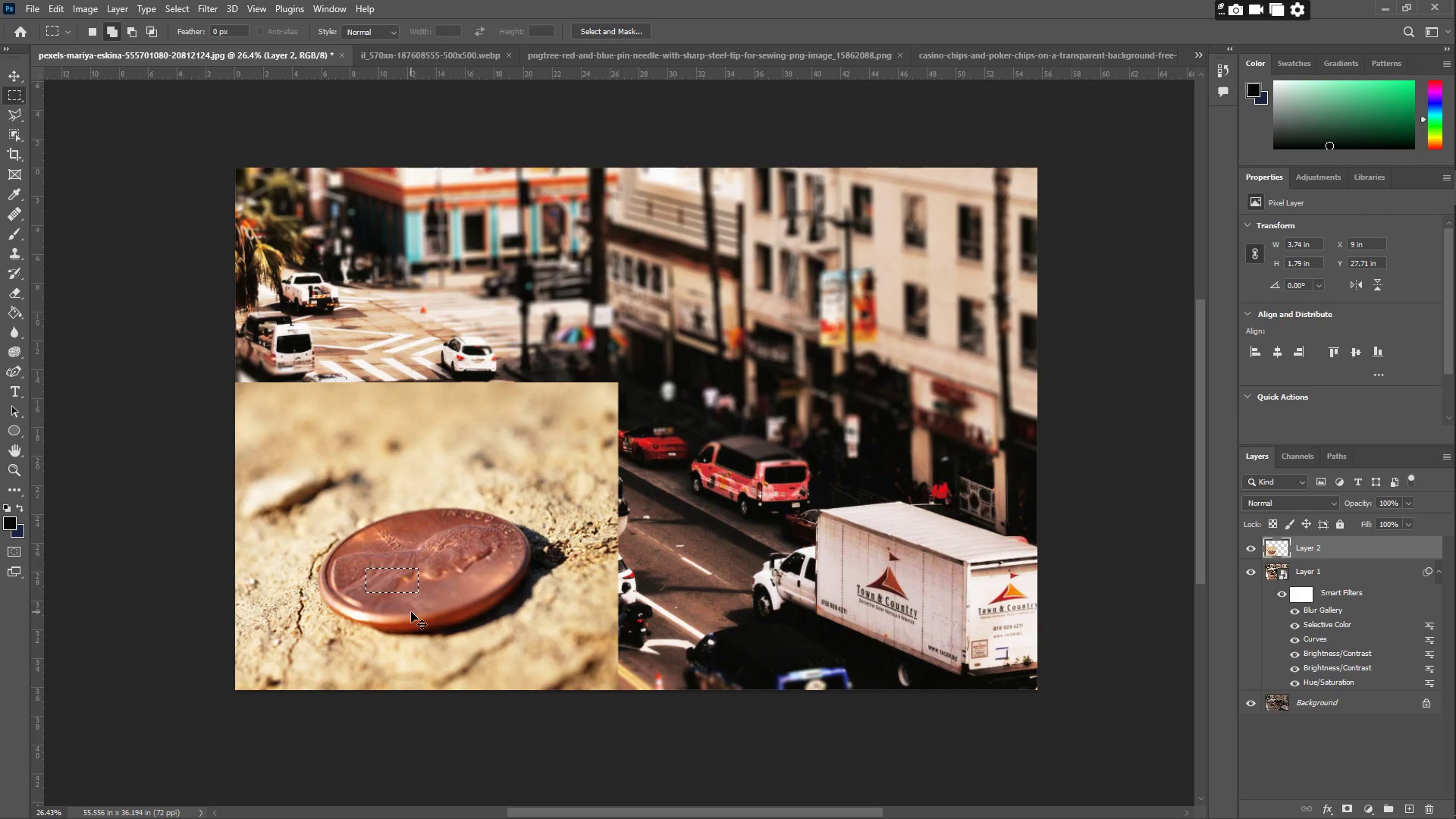 
key(Control+Z)
 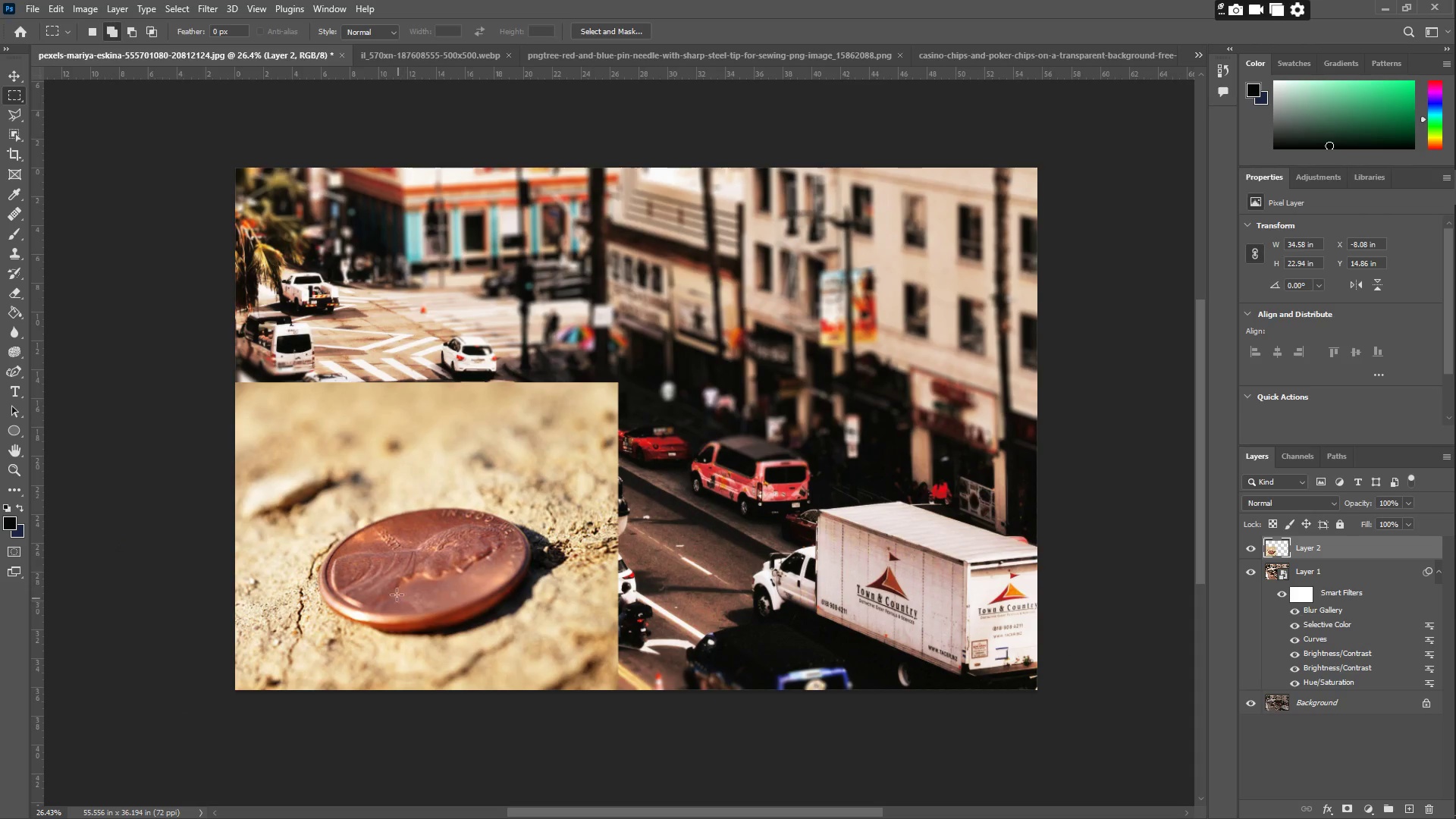 
type(ZZ)
 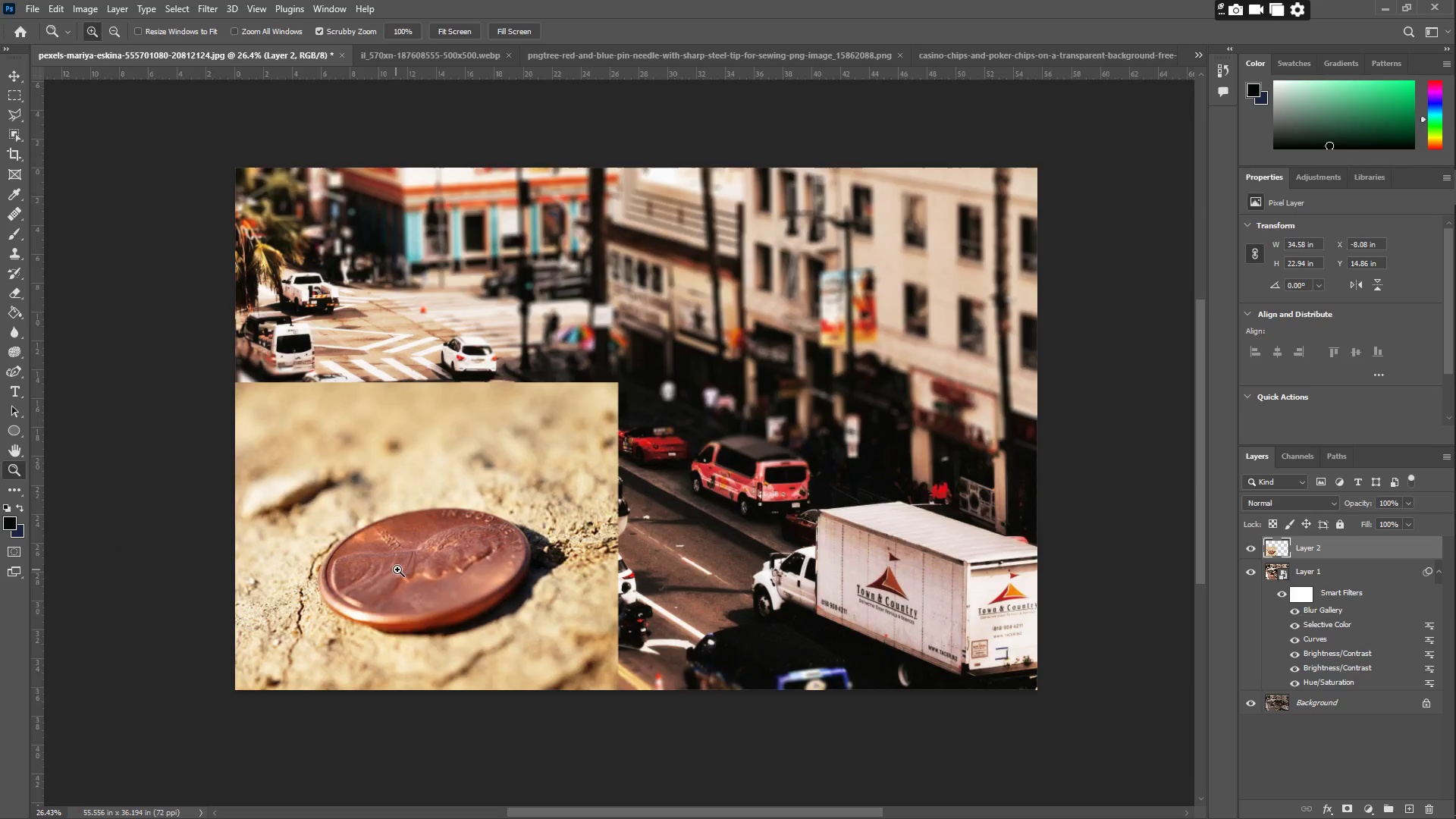 
left_click_drag(start_coordinate=[401, 568], to_coordinate=[465, 519])
 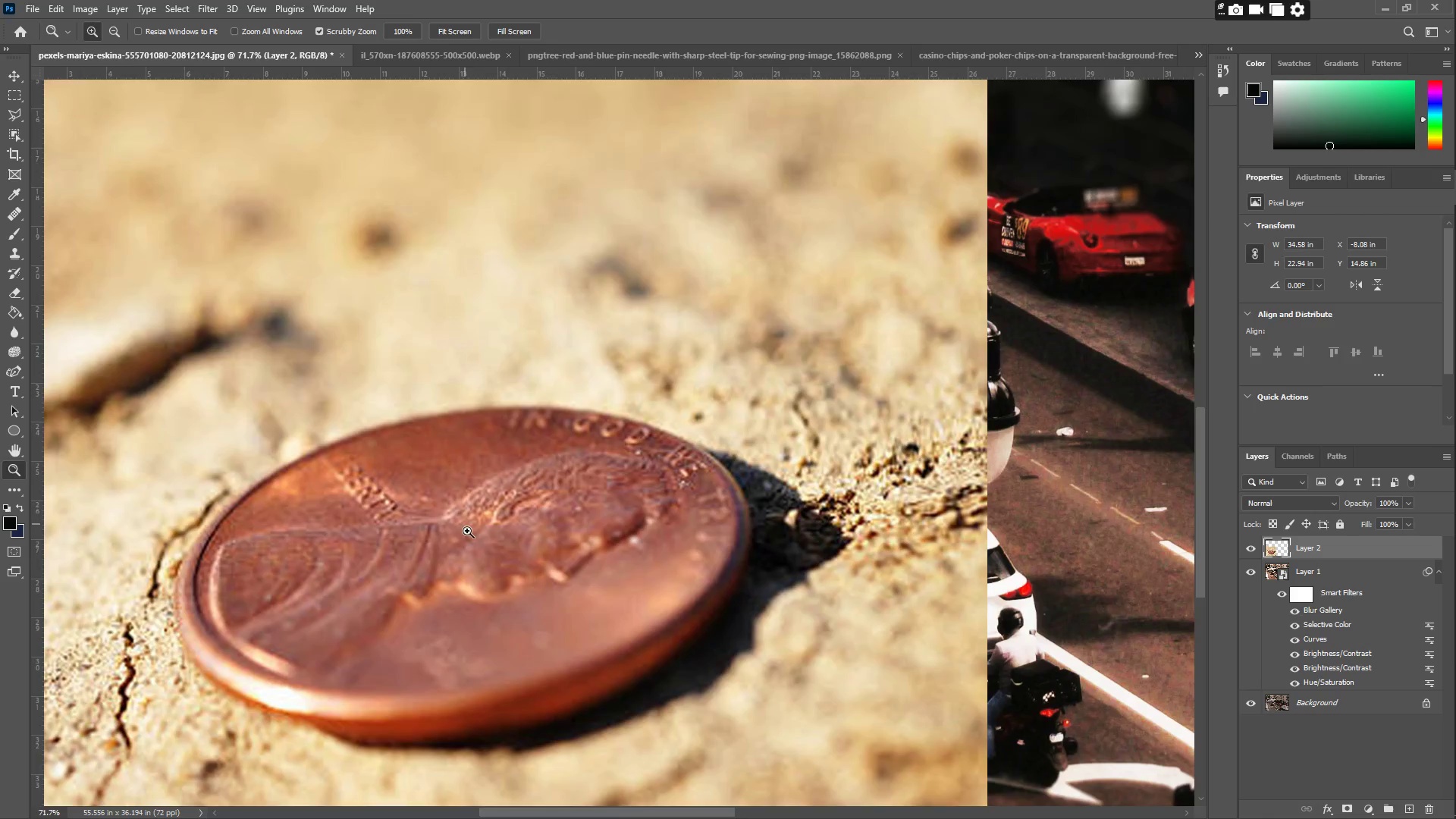 
hold_key(key=Space, duration=0.58)
 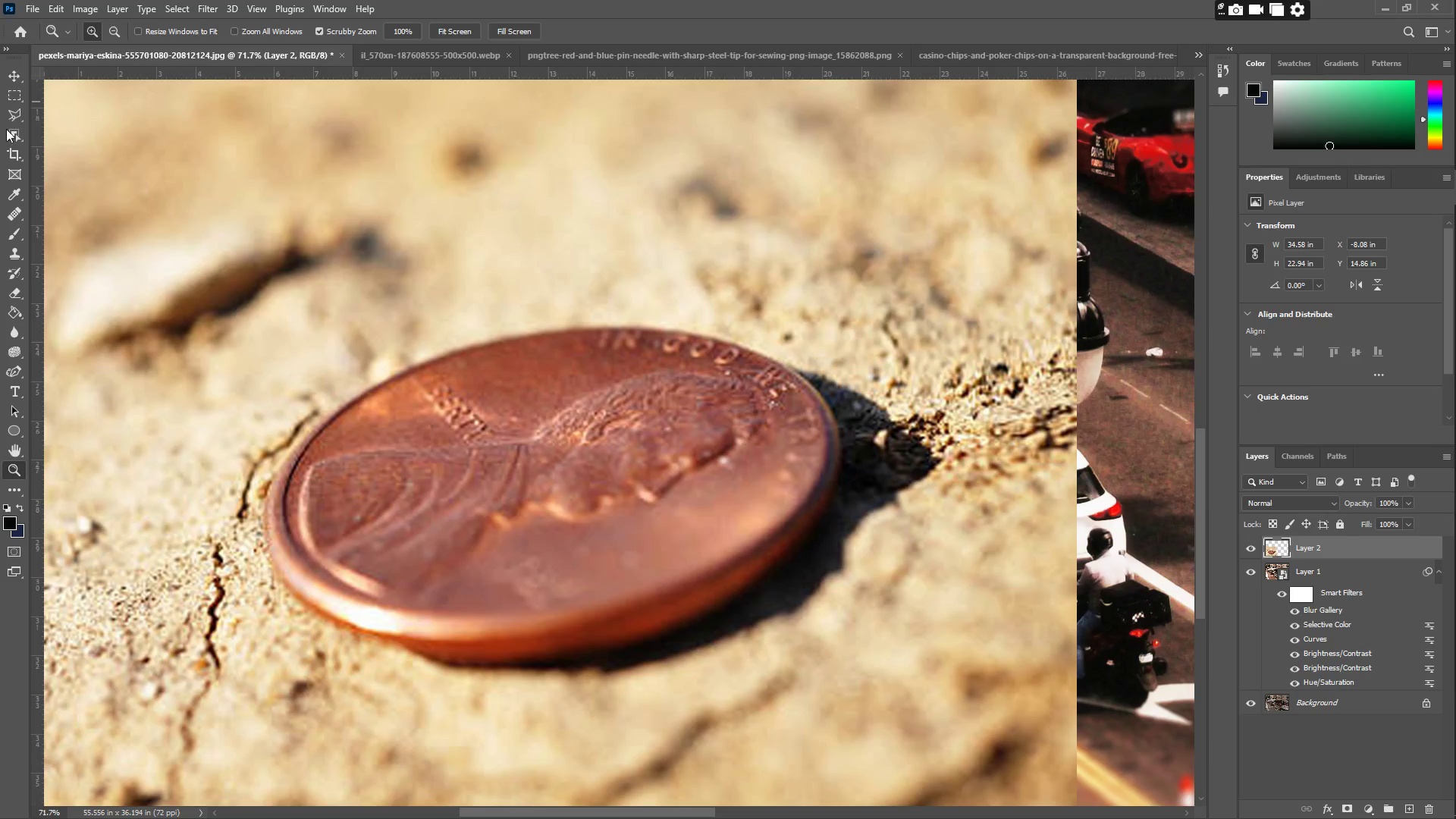 
left_click_drag(start_coordinate=[488, 560], to_coordinate=[577, 481])
 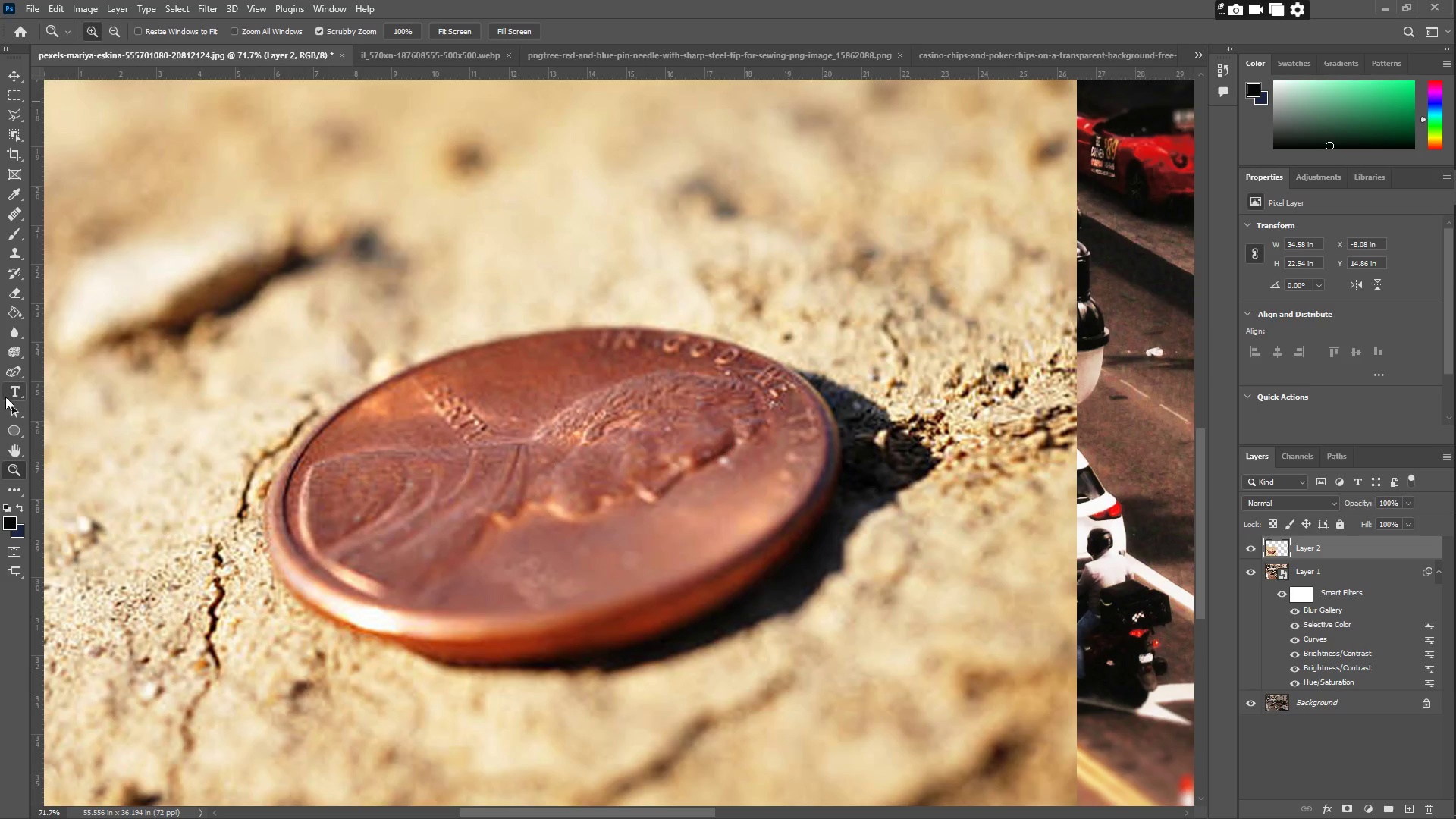 
left_click([16, 369])
 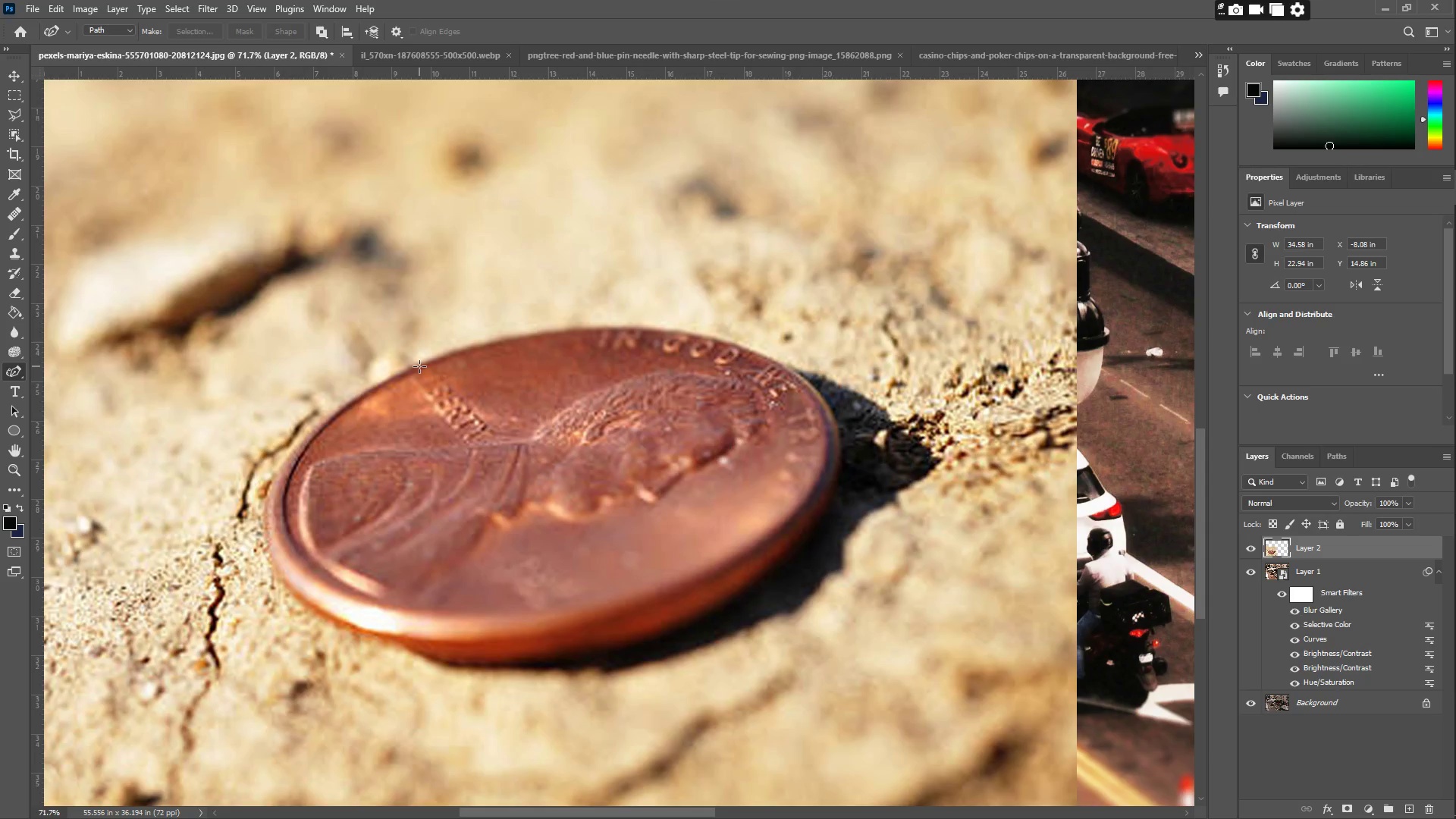 
left_click([418, 363])
 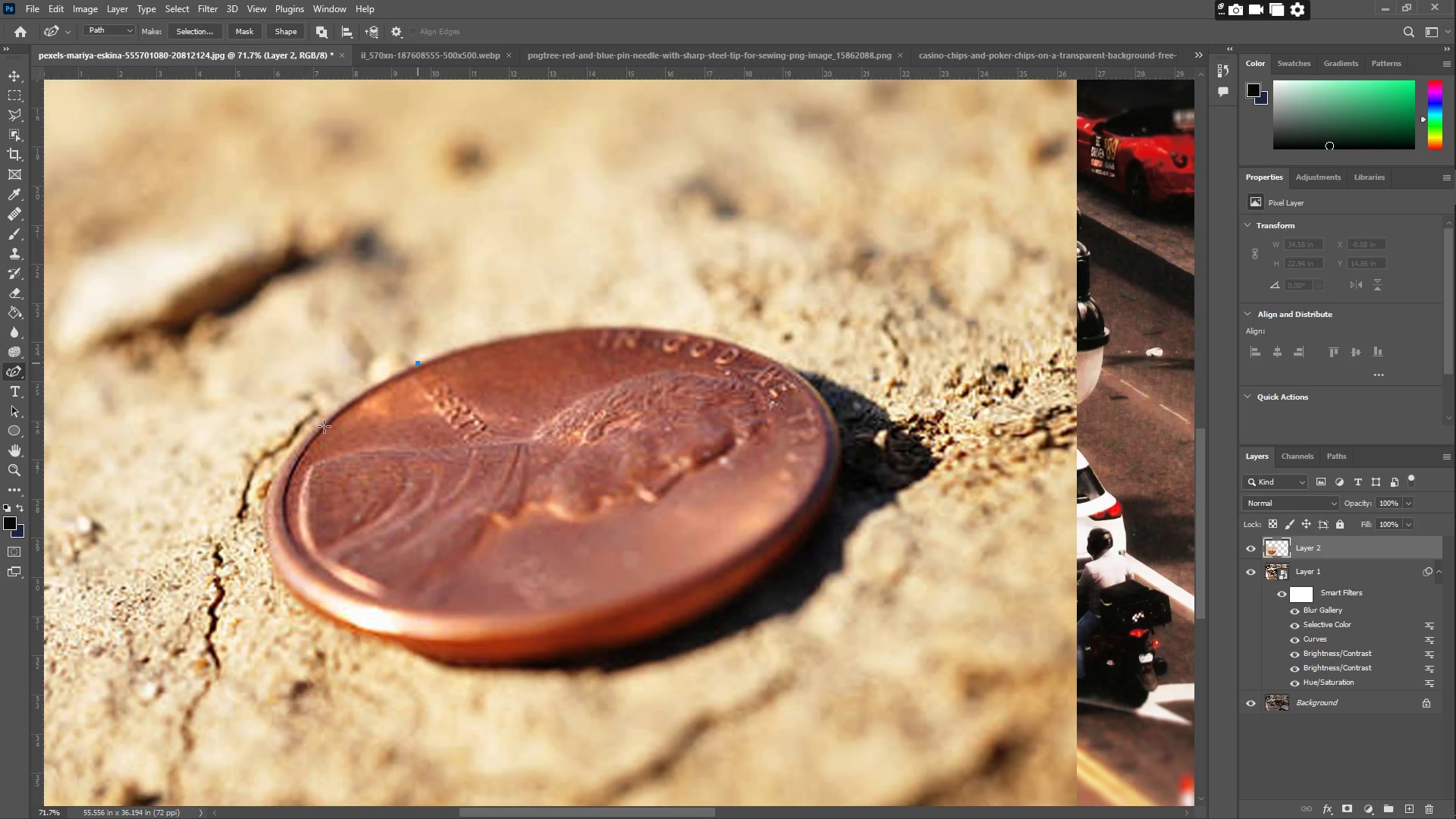 
left_click_drag(start_coordinate=[317, 435], to_coordinate=[362, 392])
 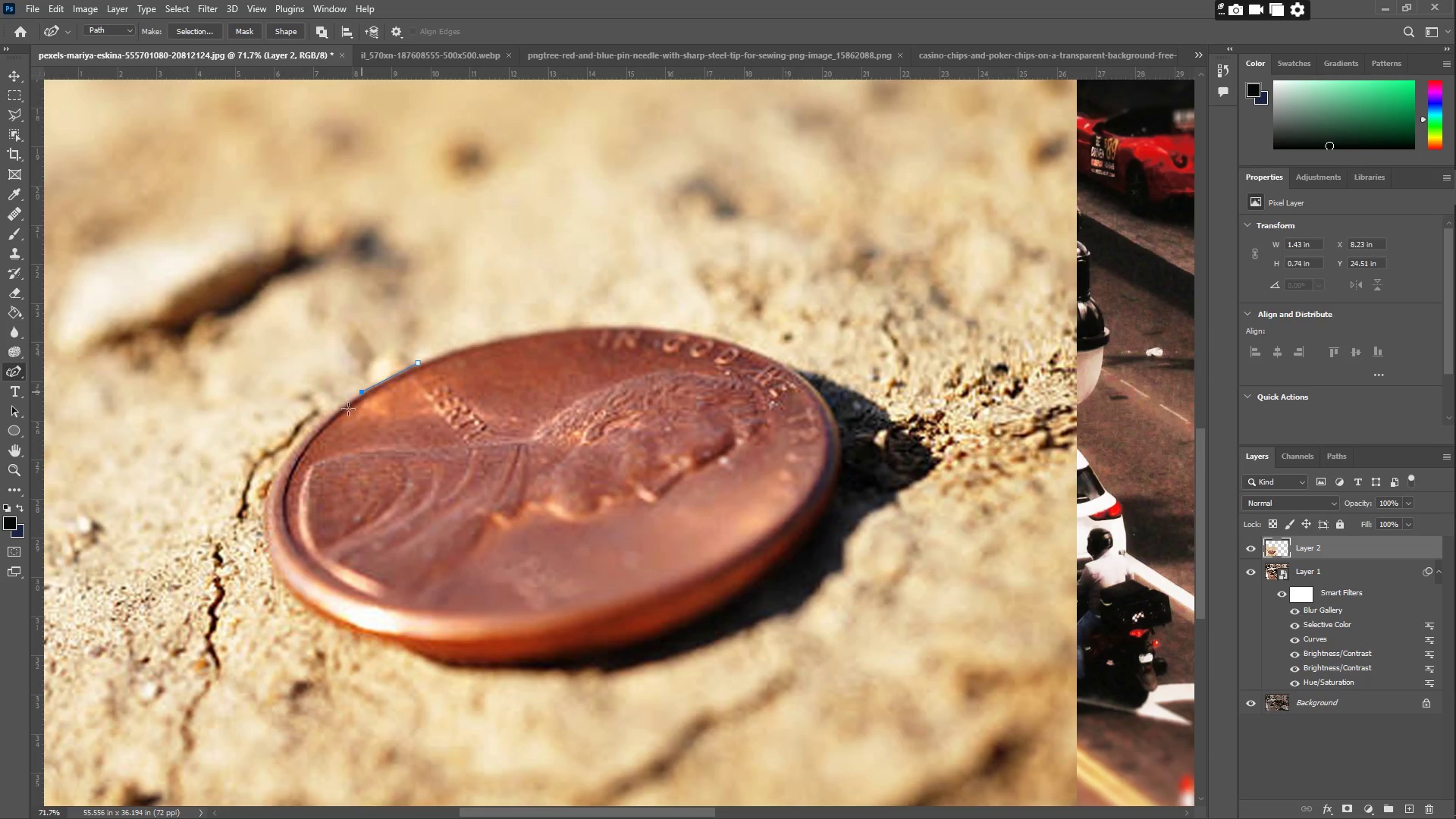 
left_click_drag(start_coordinate=[327, 433], to_coordinate=[314, 428])
 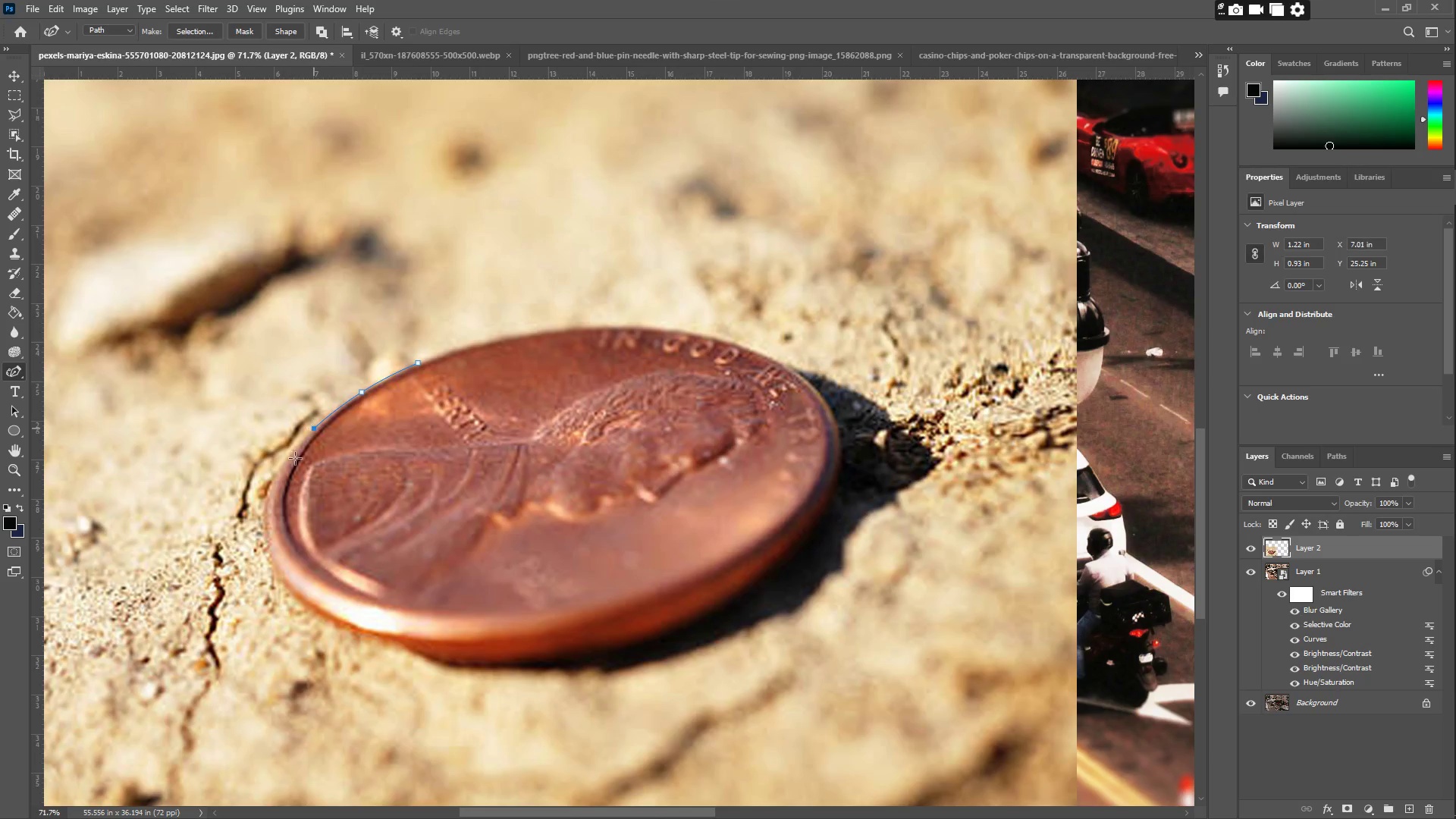 
left_click_drag(start_coordinate=[284, 480], to_coordinate=[278, 471])
 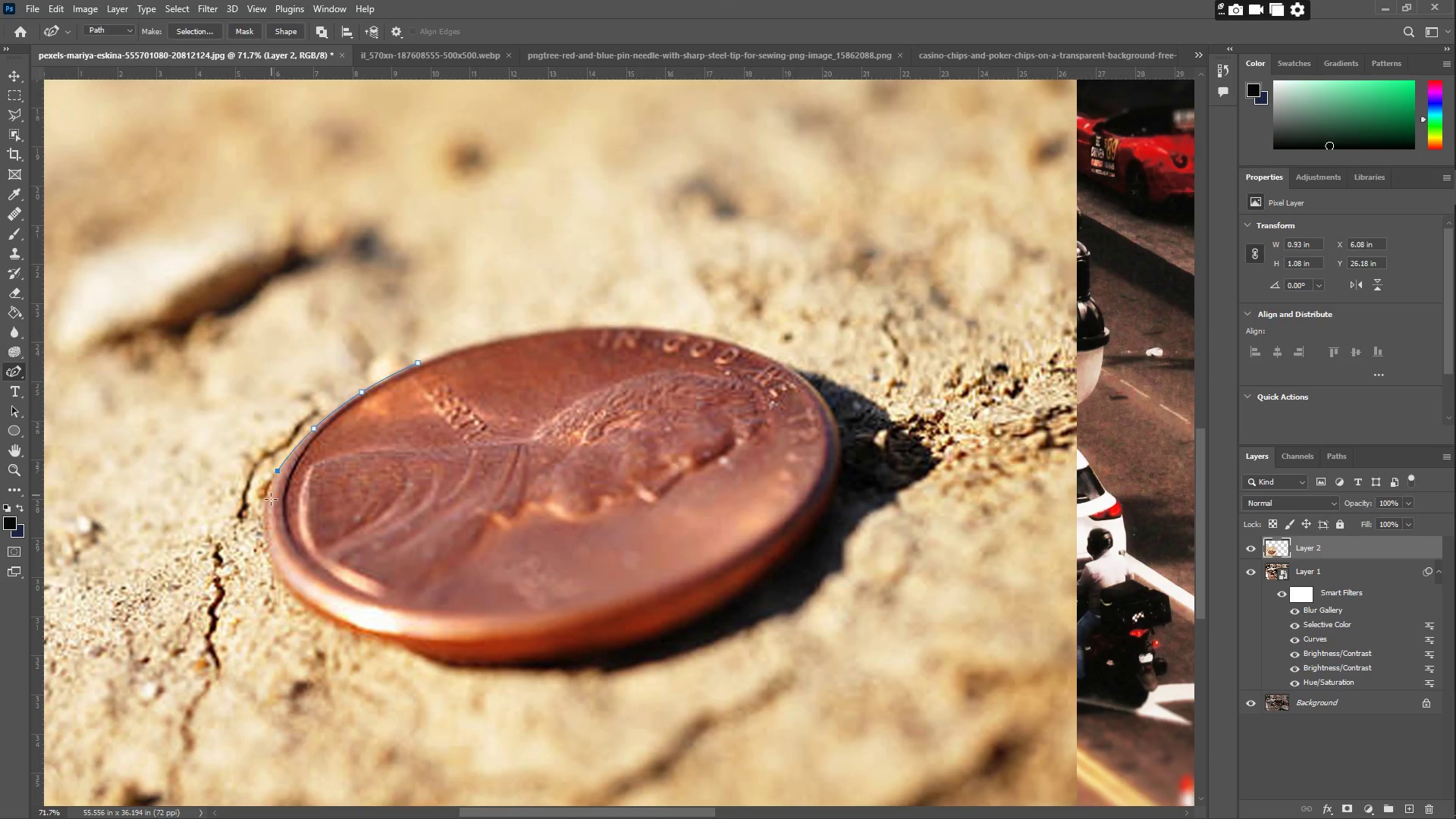 
left_click_drag(start_coordinate=[270, 502], to_coordinate=[265, 508])
 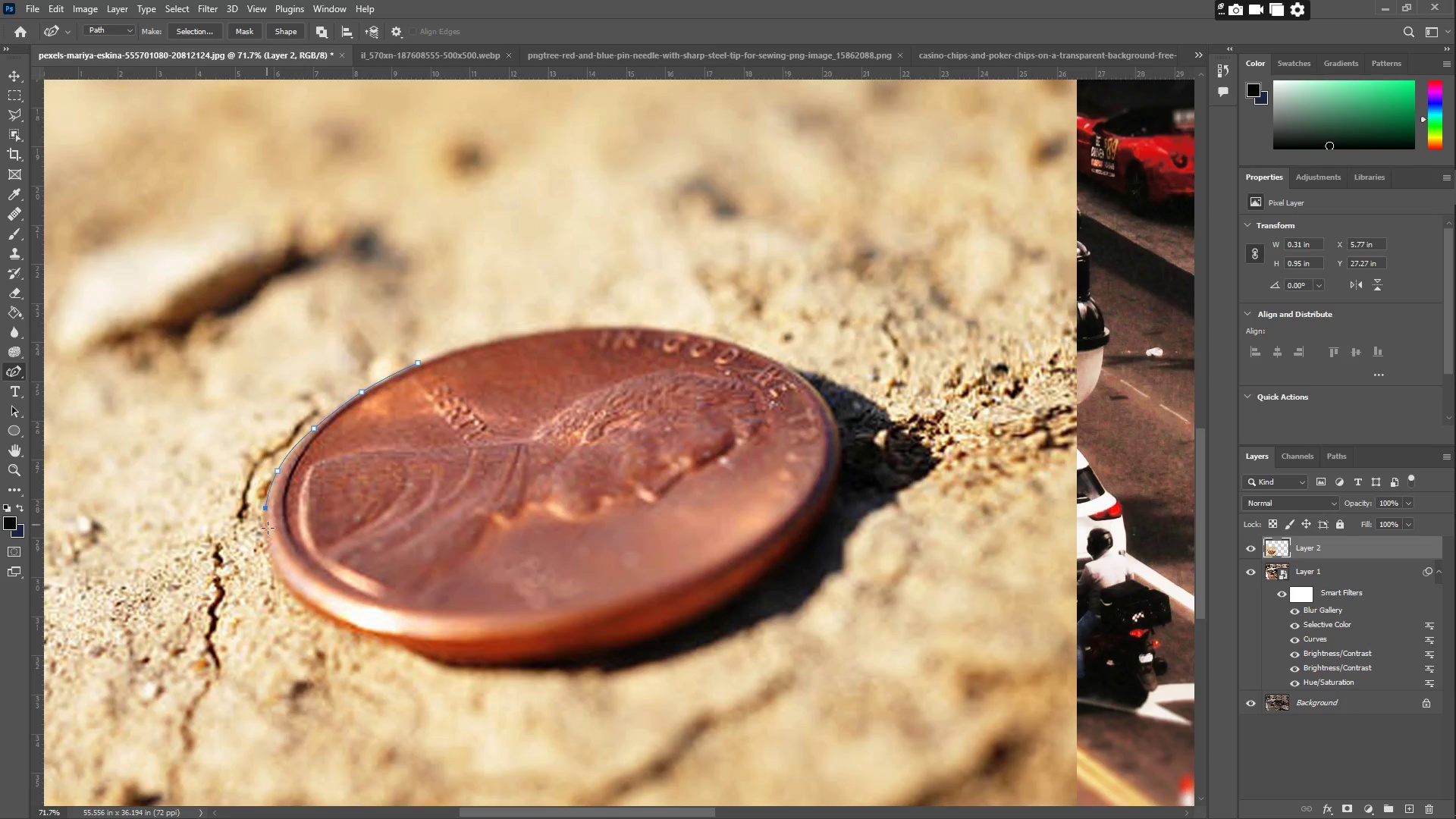 
left_click_drag(start_coordinate=[274, 551], to_coordinate=[277, 562])
 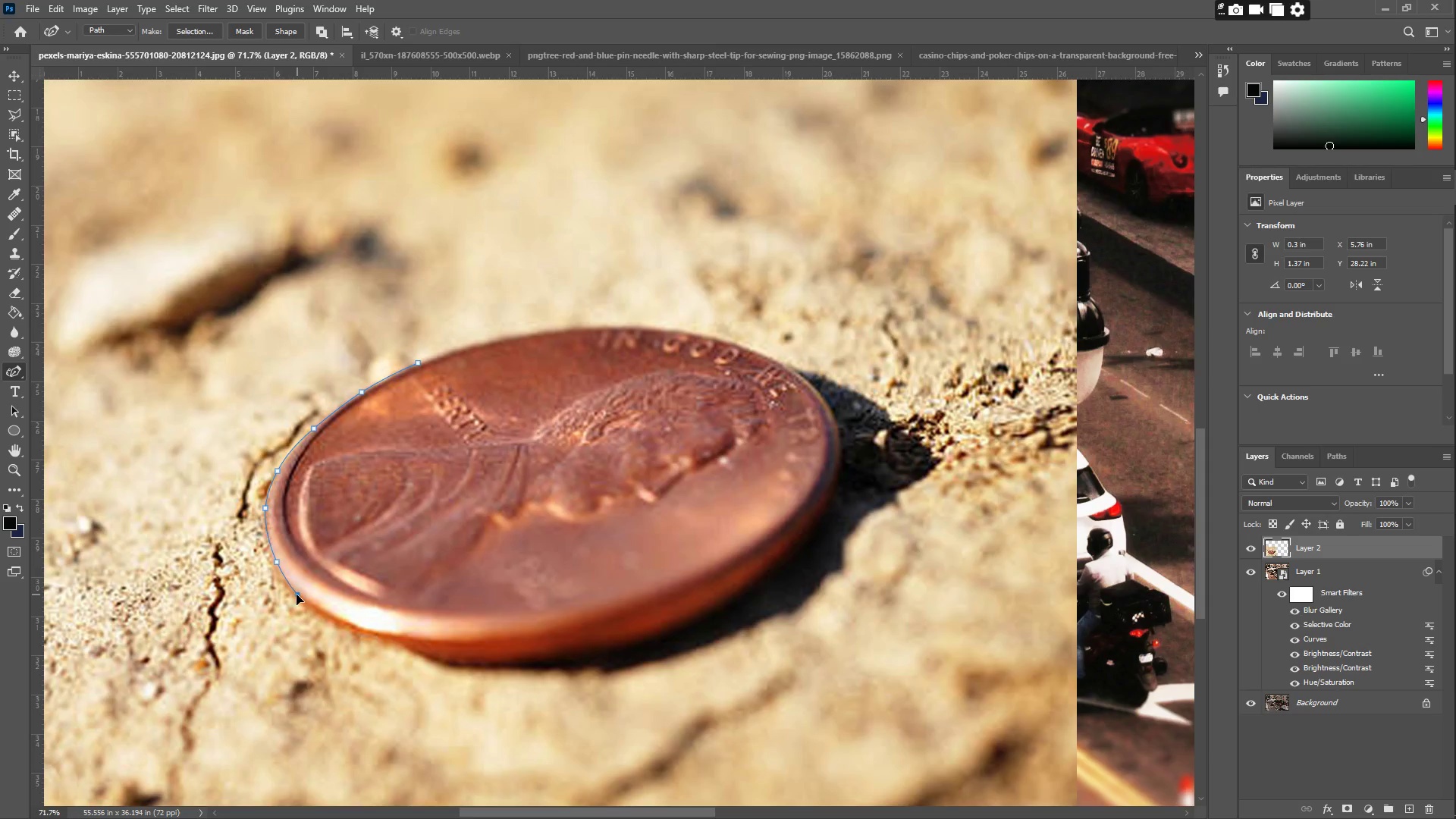 
left_click_drag(start_coordinate=[343, 620], to_coordinate=[354, 629])
 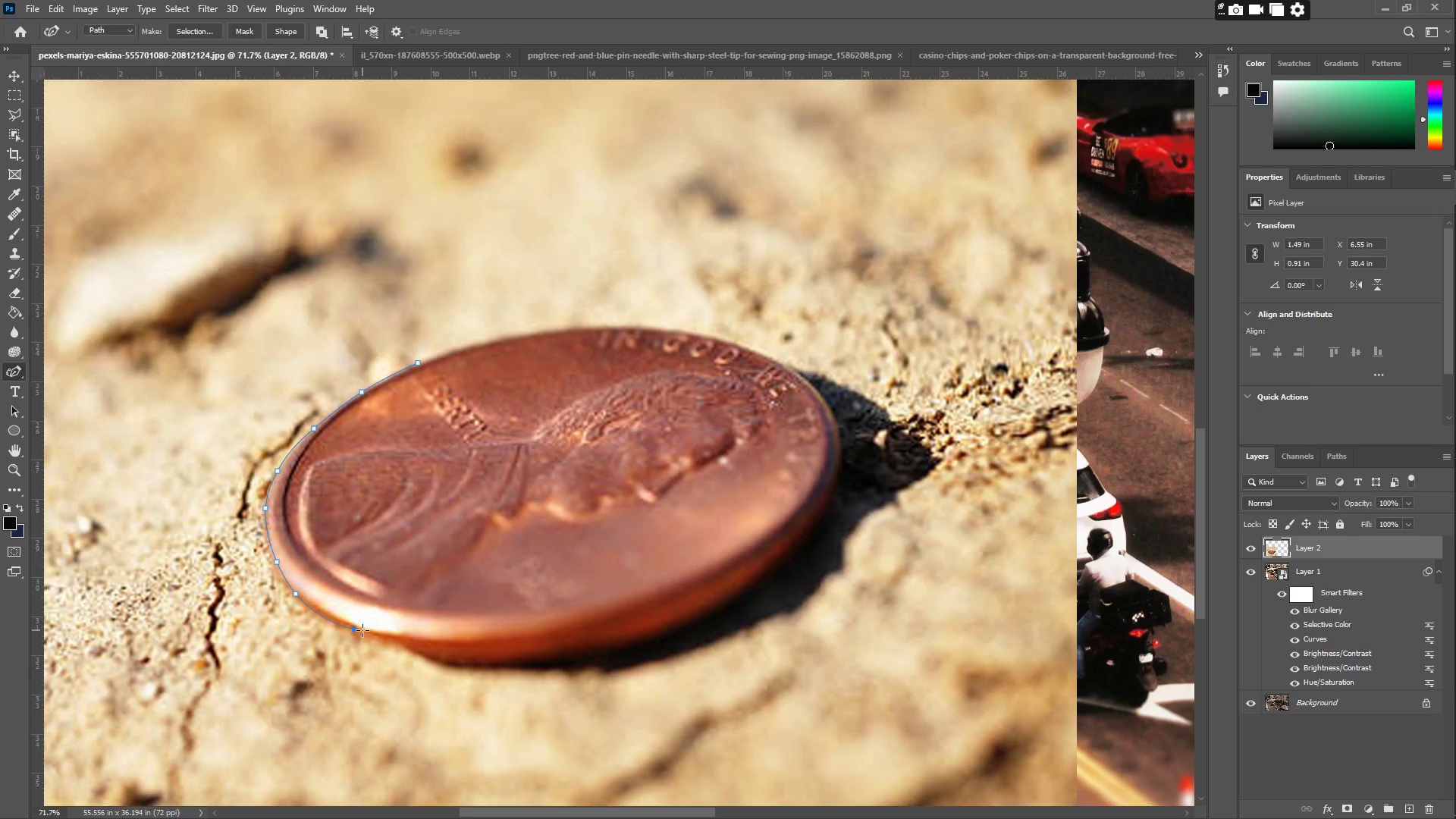 
wait(5.05)
 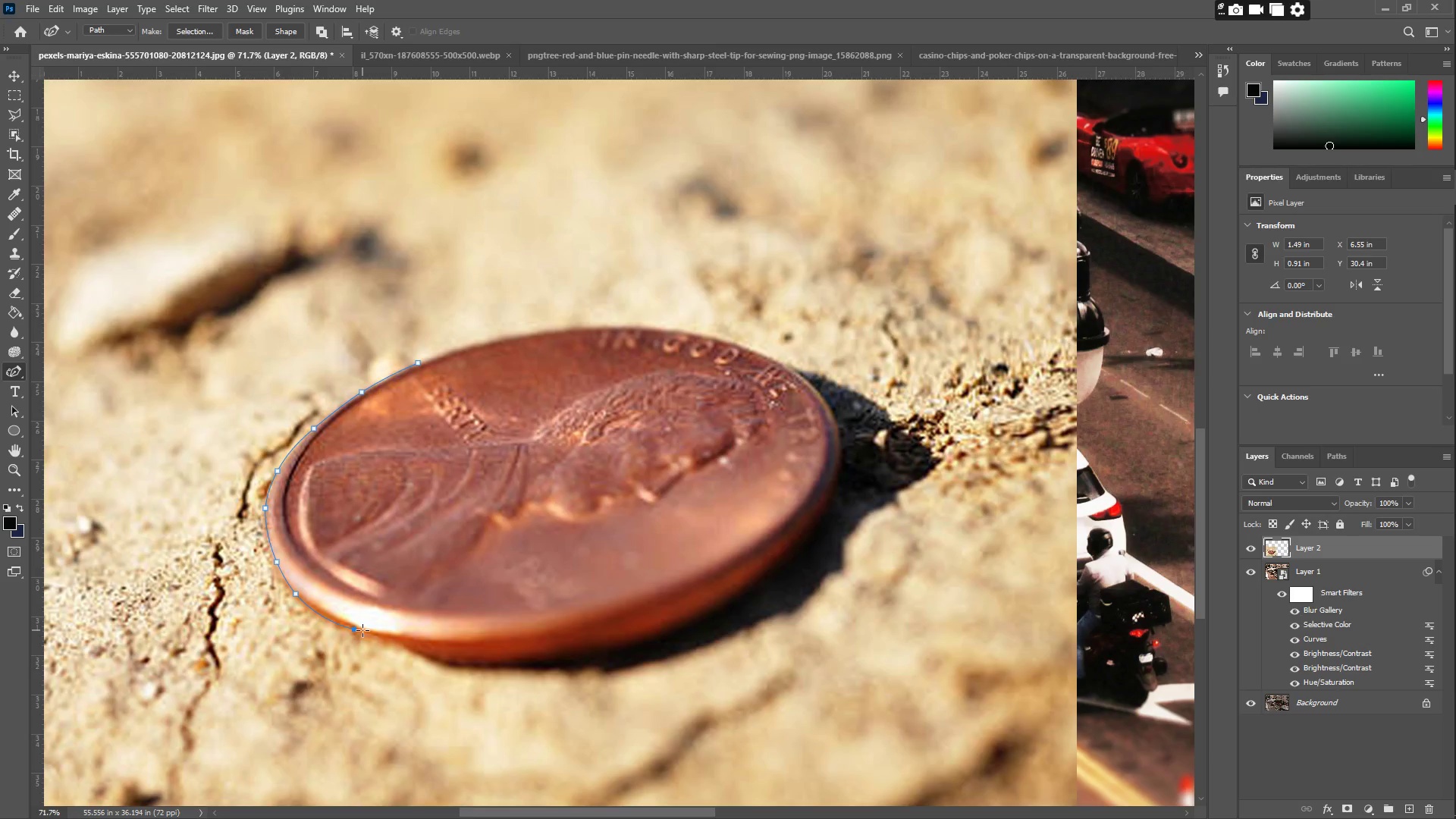 
left_click_drag(start_coordinate=[538, 648], to_coordinate=[553, 639])
 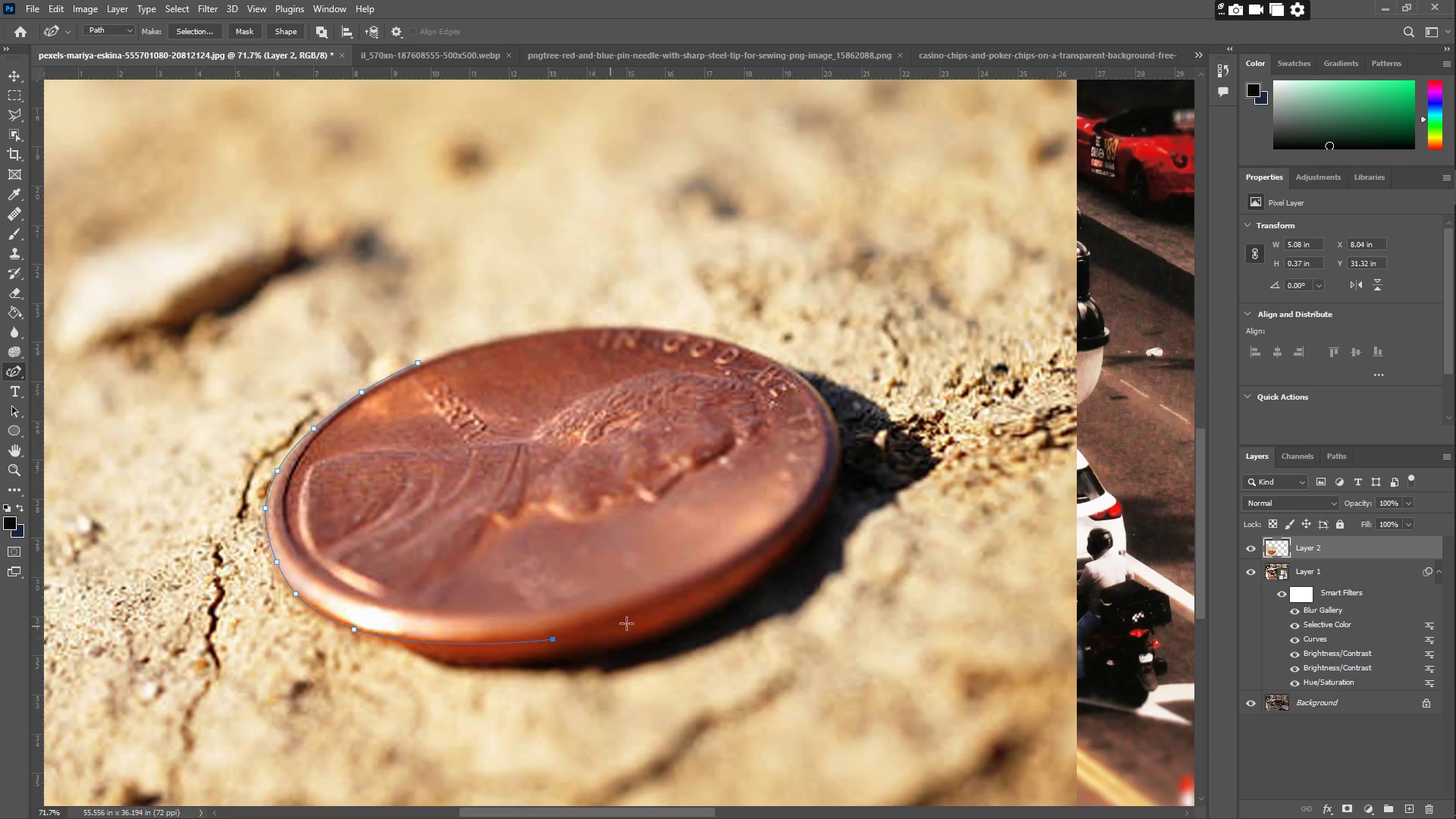 
left_click_drag(start_coordinate=[709, 605], to_coordinate=[804, 533])
 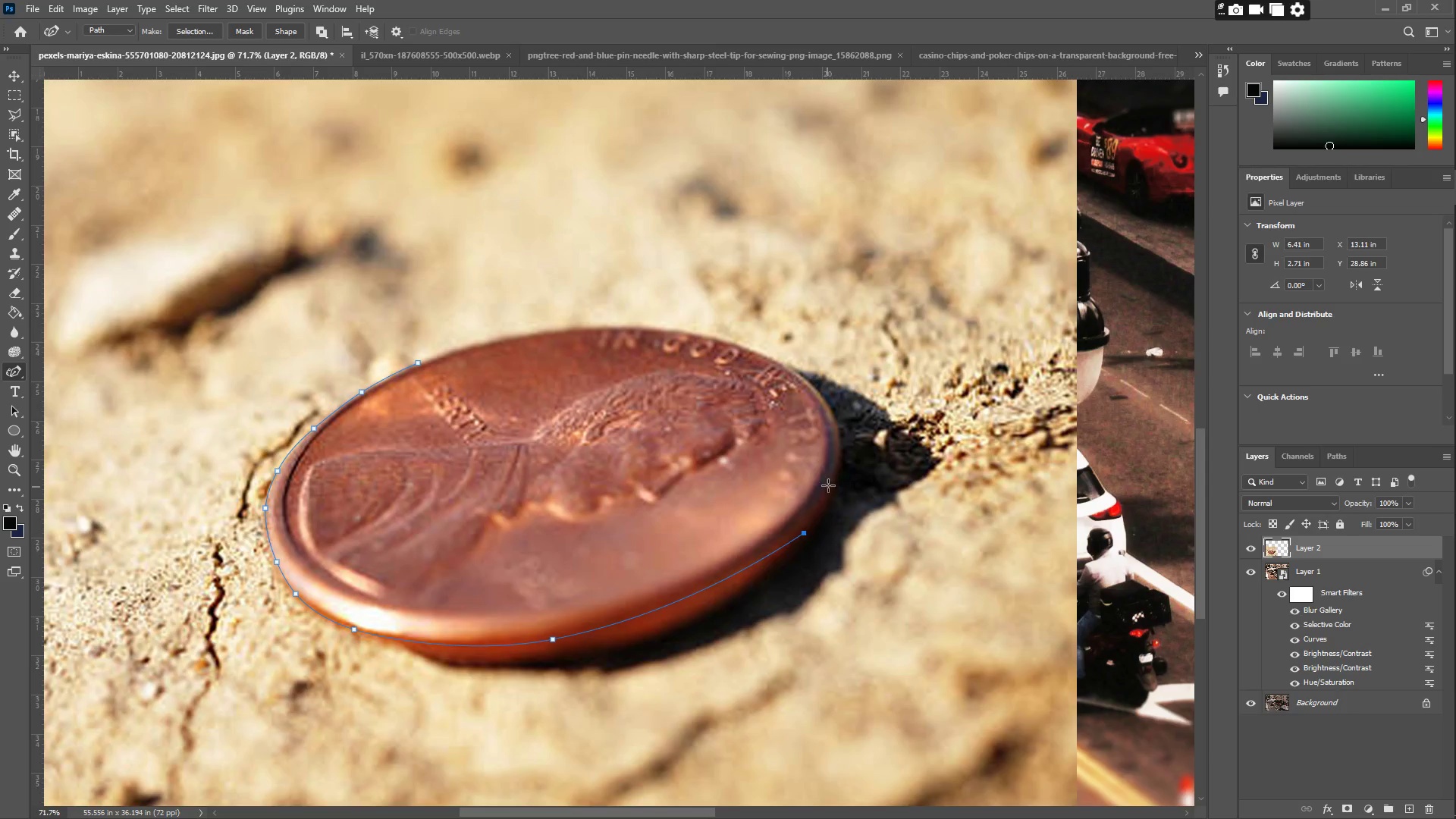 
left_click_drag(start_coordinate=[829, 485], to_coordinate=[836, 474])
 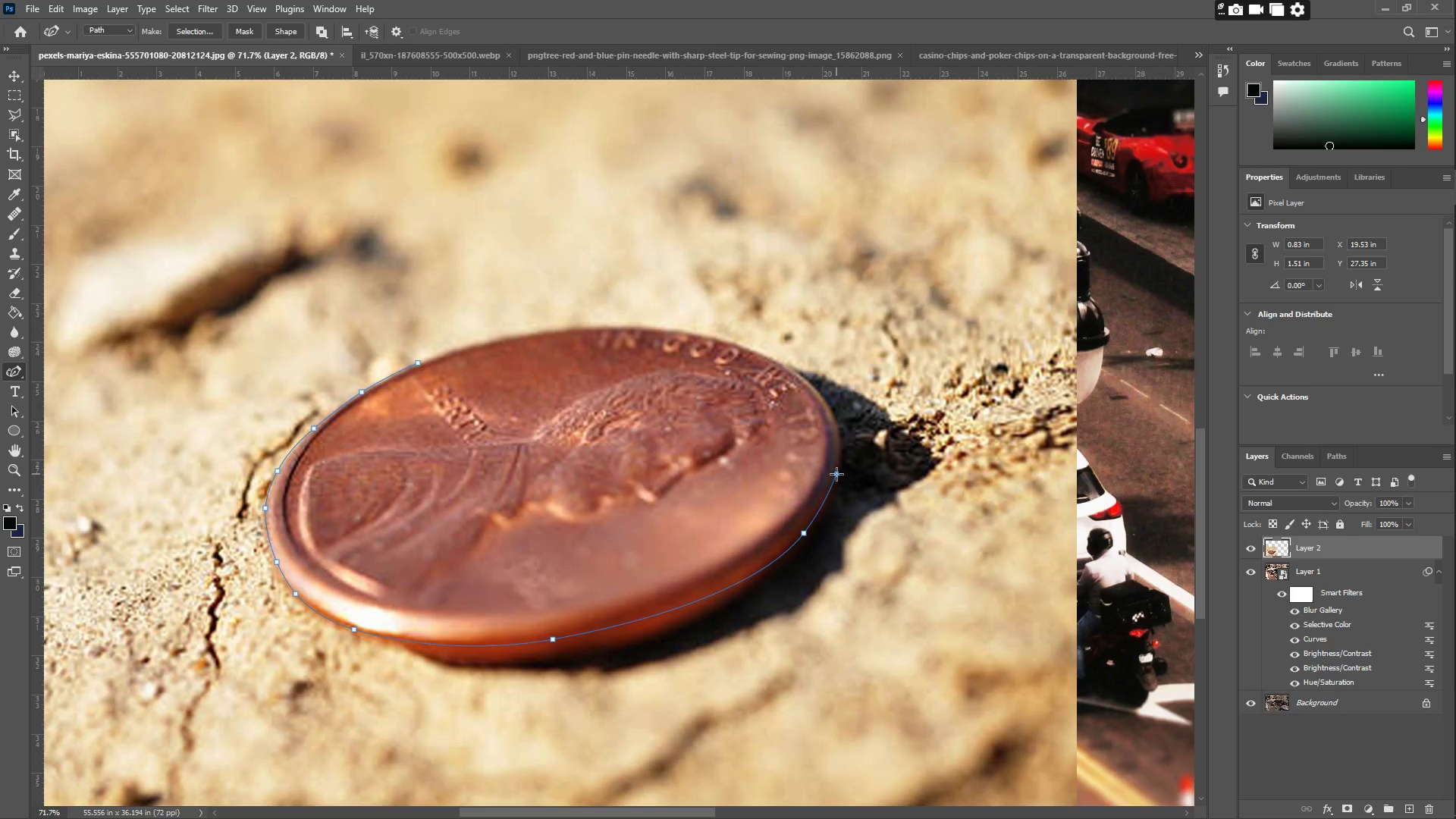 
hold_key(key=ControlLeft, duration=0.5)
 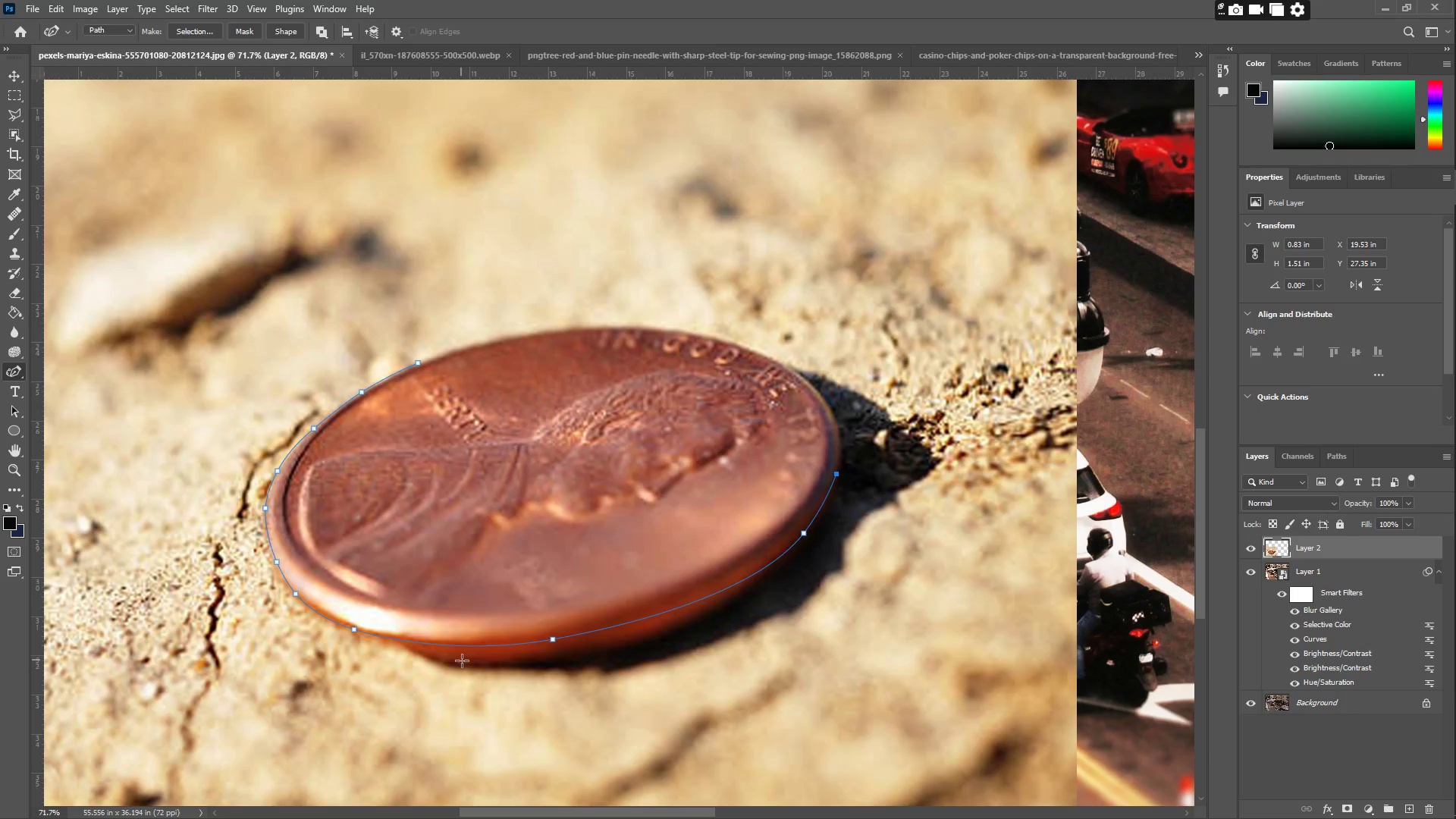 
key(Control+Z)
 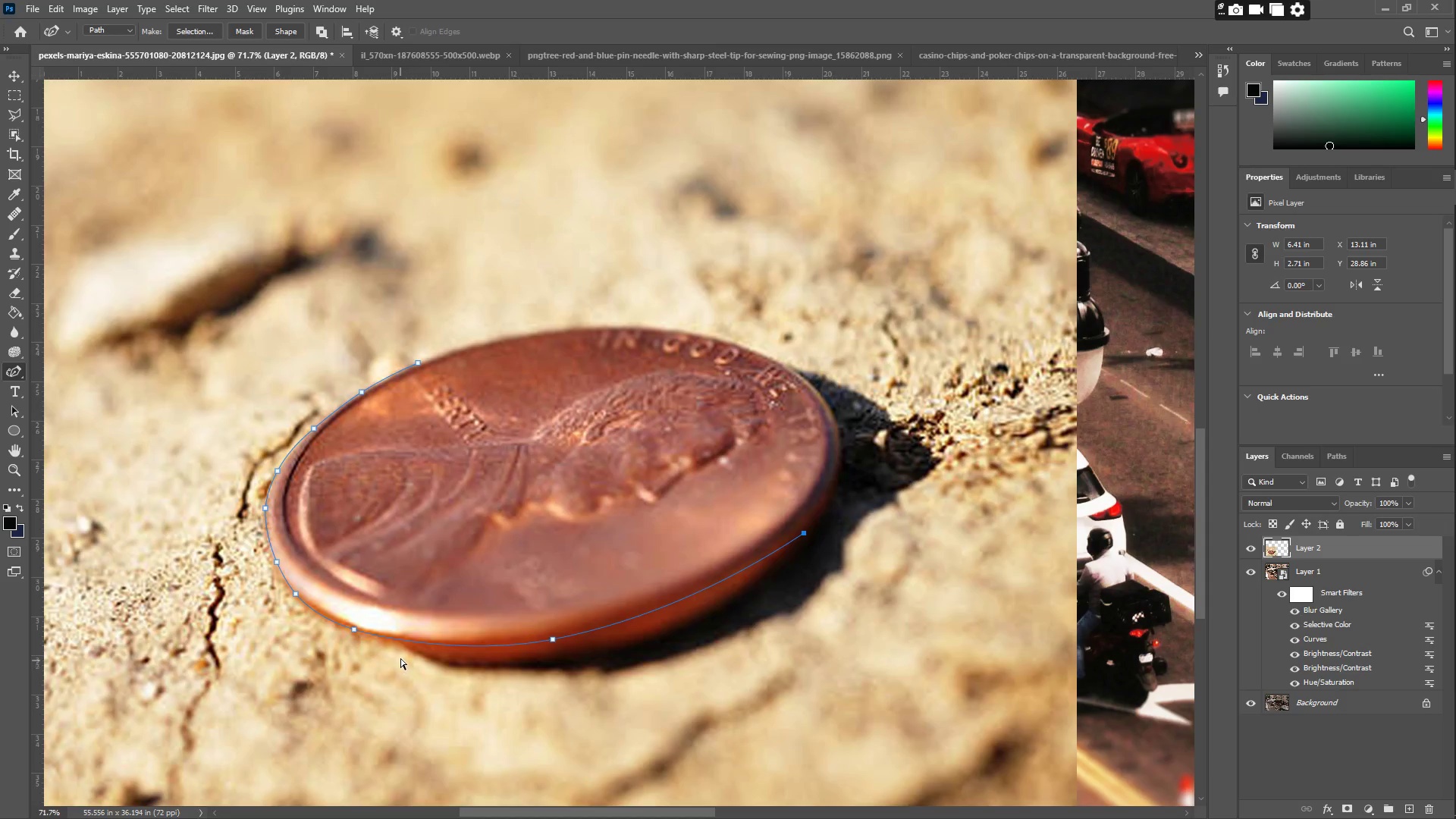 
key(Control+Z)
 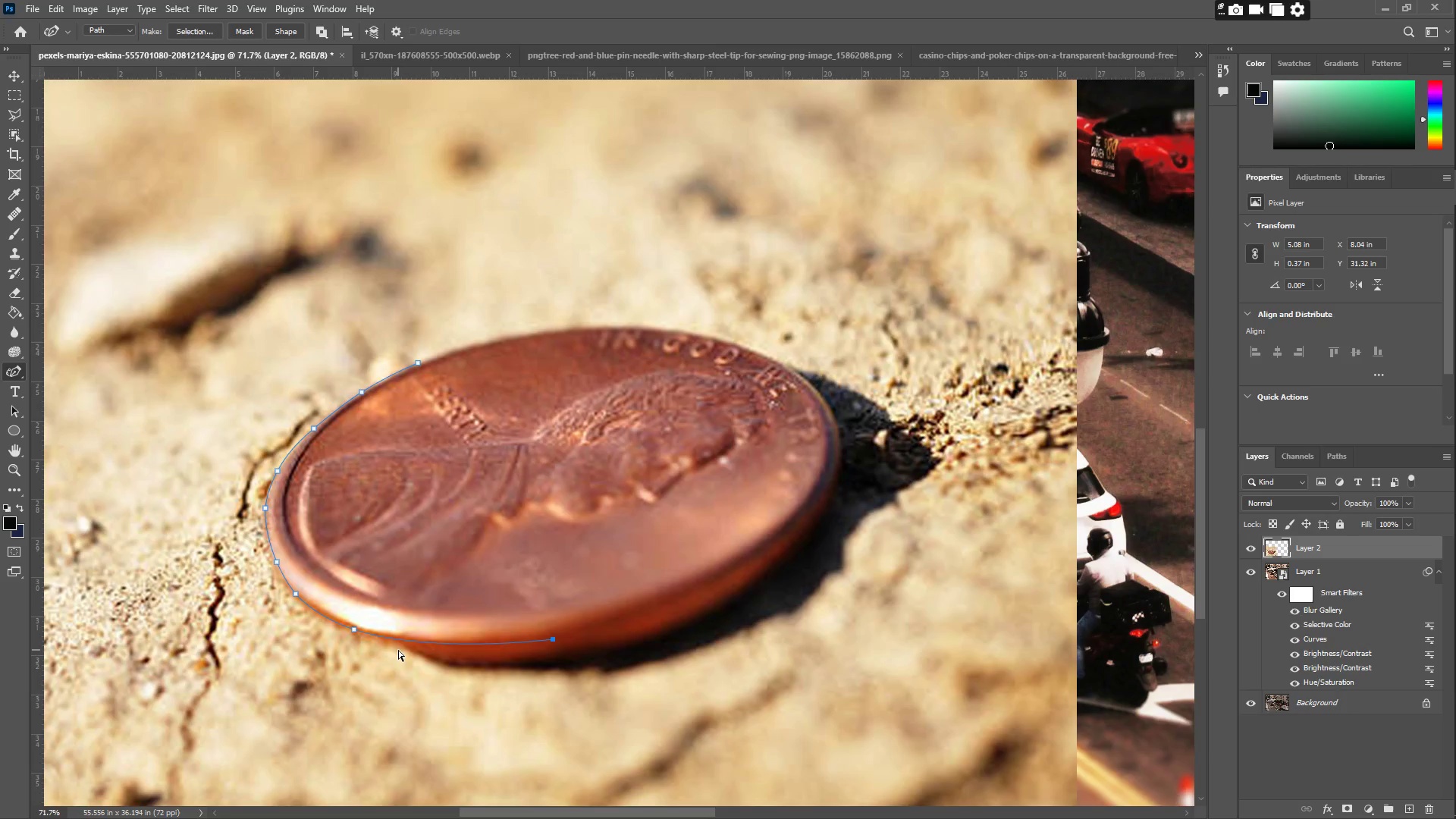 
key(Control+Z)
 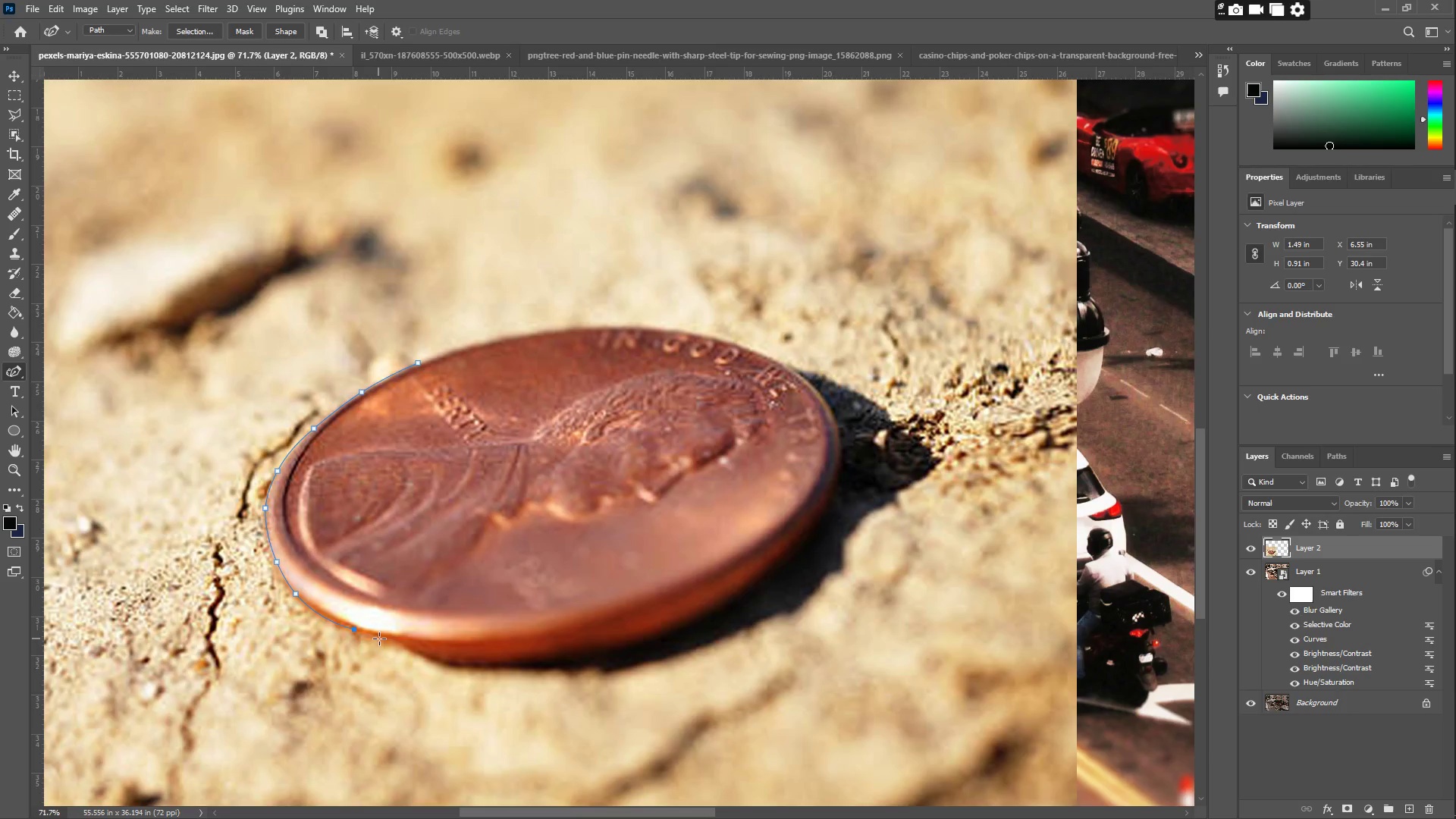 
left_click_drag(start_coordinate=[387, 639], to_coordinate=[393, 639])
 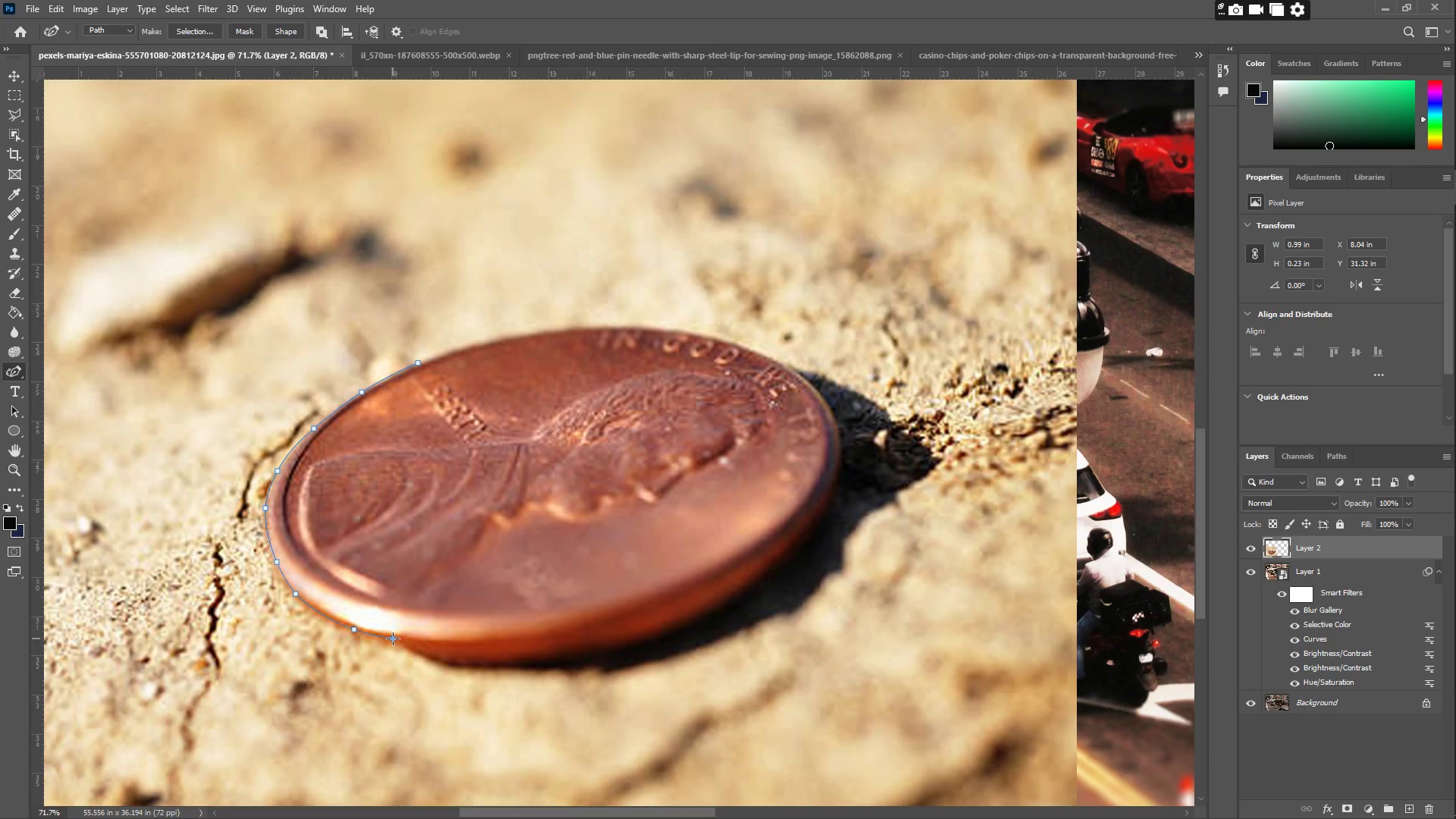 
double_click([393, 639])
 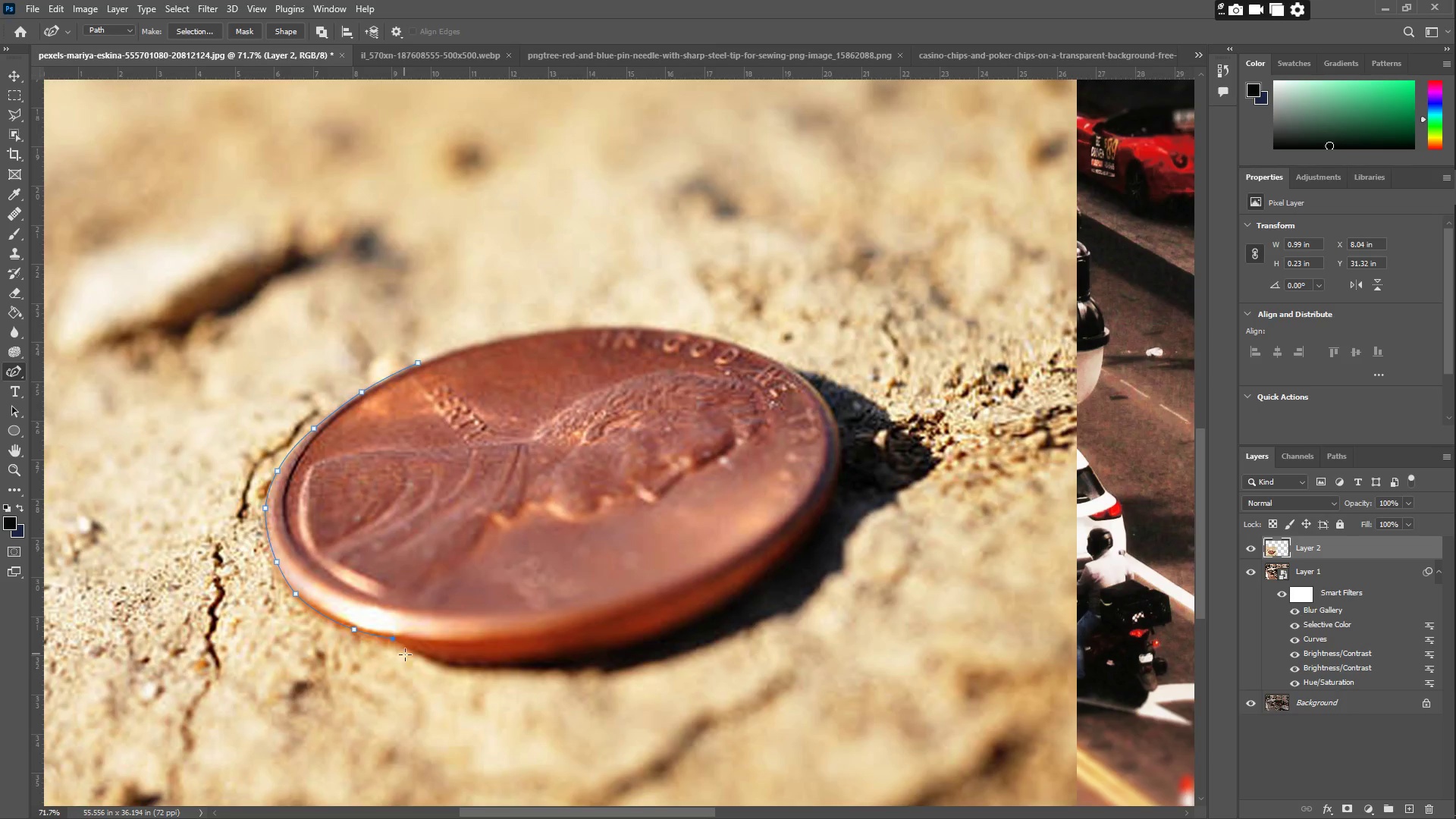 
left_click_drag(start_coordinate=[407, 655], to_coordinate=[423, 651])
 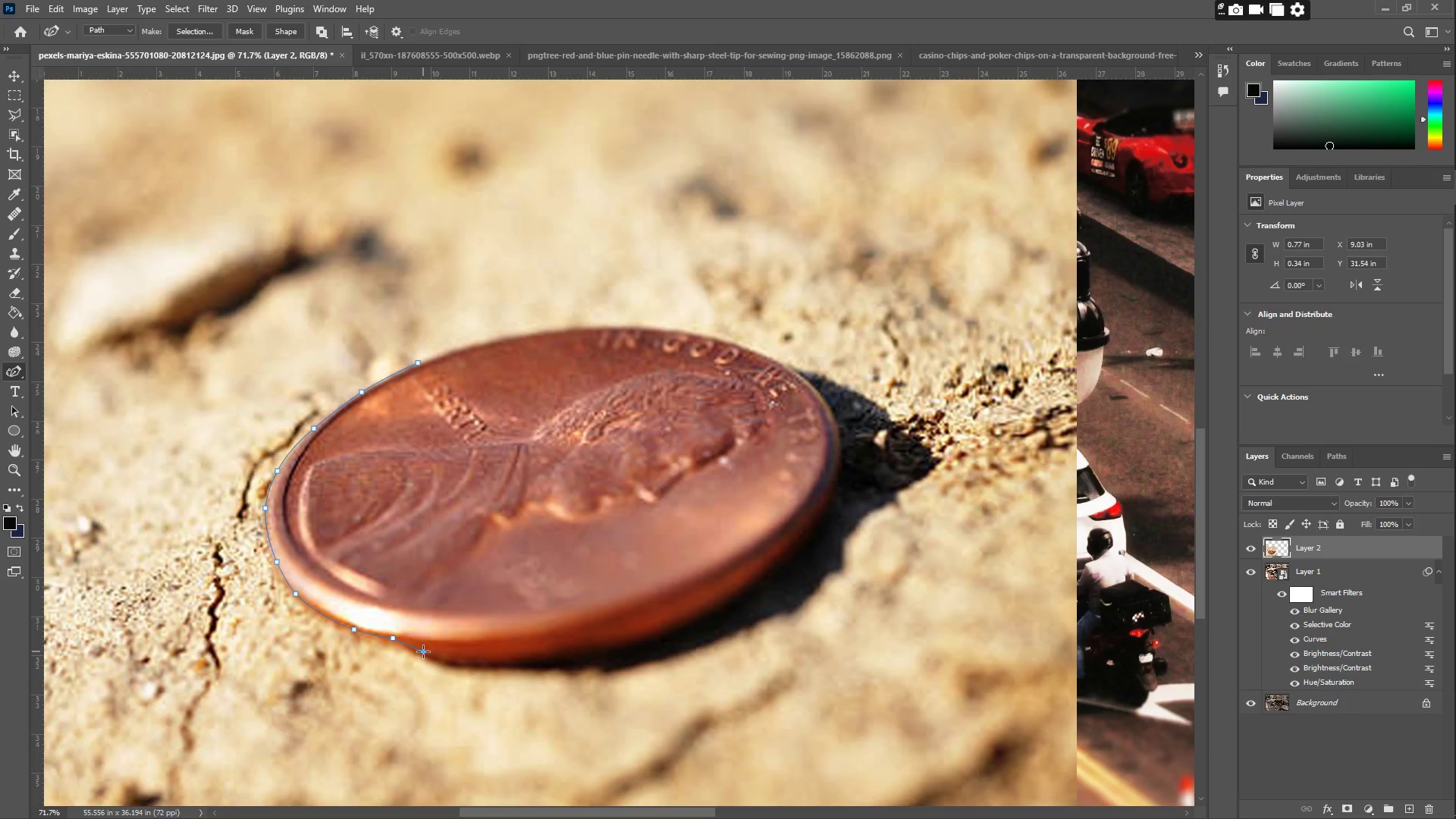 
left_click_drag(start_coordinate=[431, 659], to_coordinate=[471, 669])
 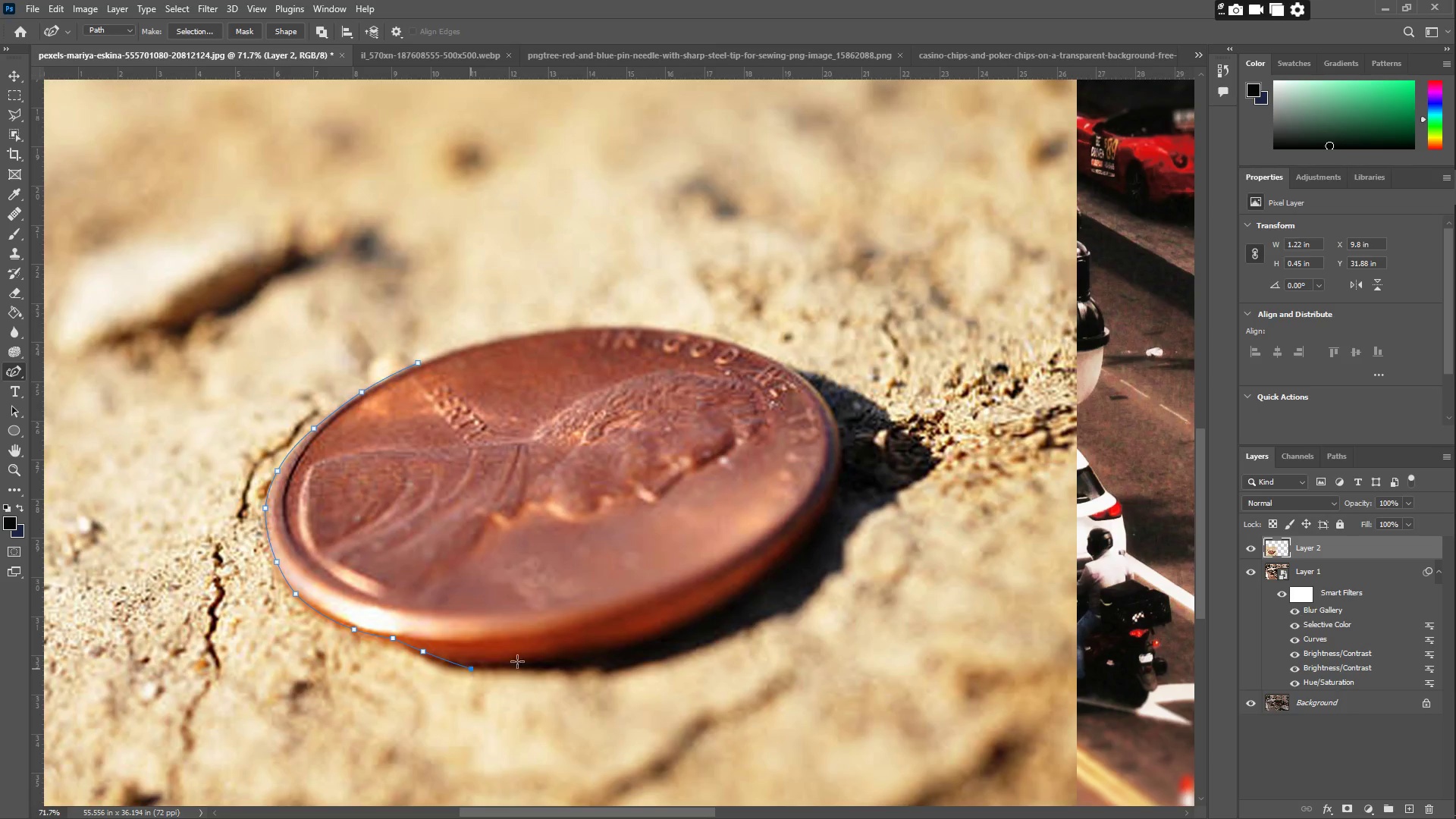 
left_click_drag(start_coordinate=[550, 663], to_coordinate=[534, 663])
 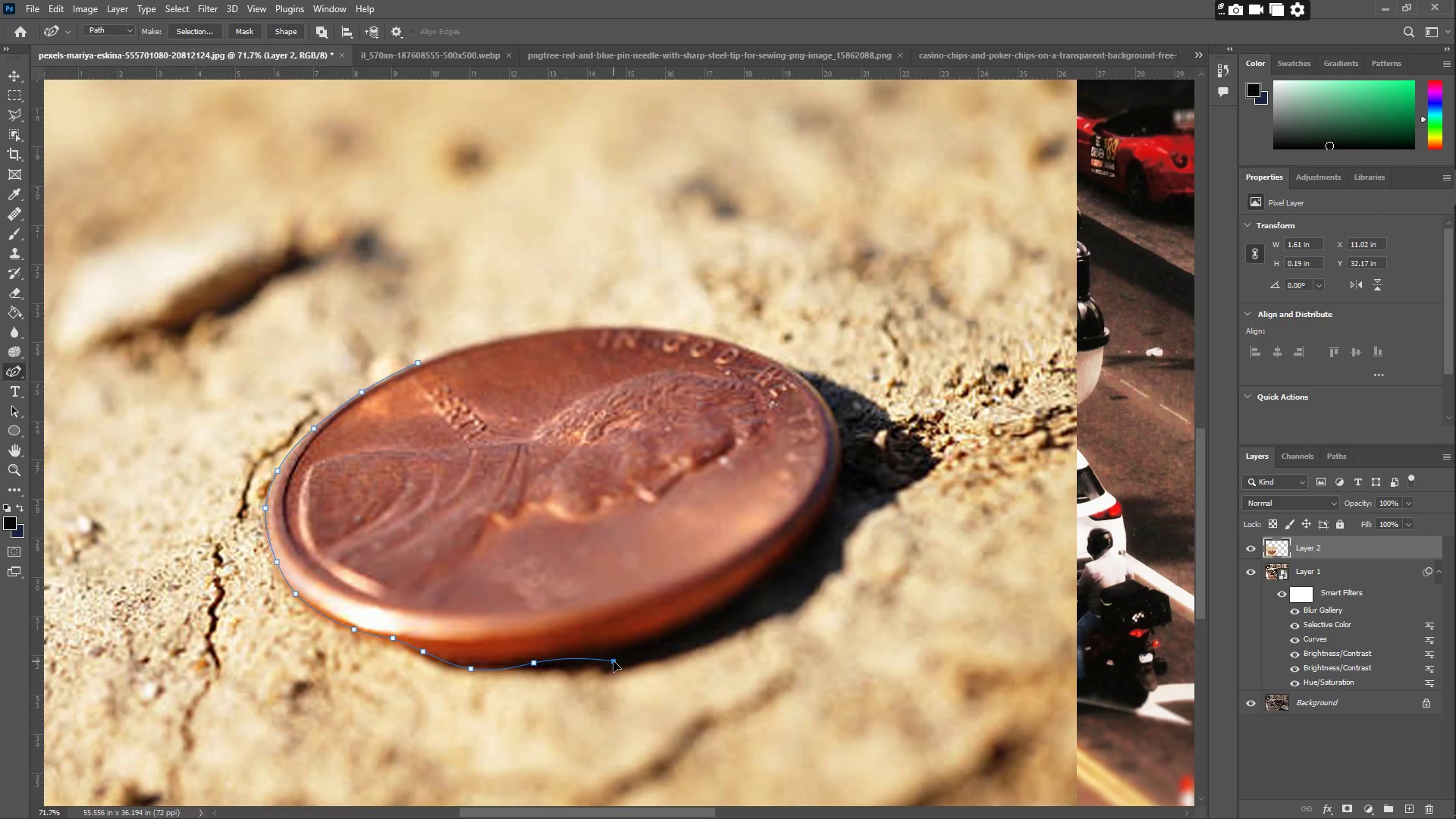 
left_click_drag(start_coordinate=[635, 659], to_coordinate=[711, 641])
 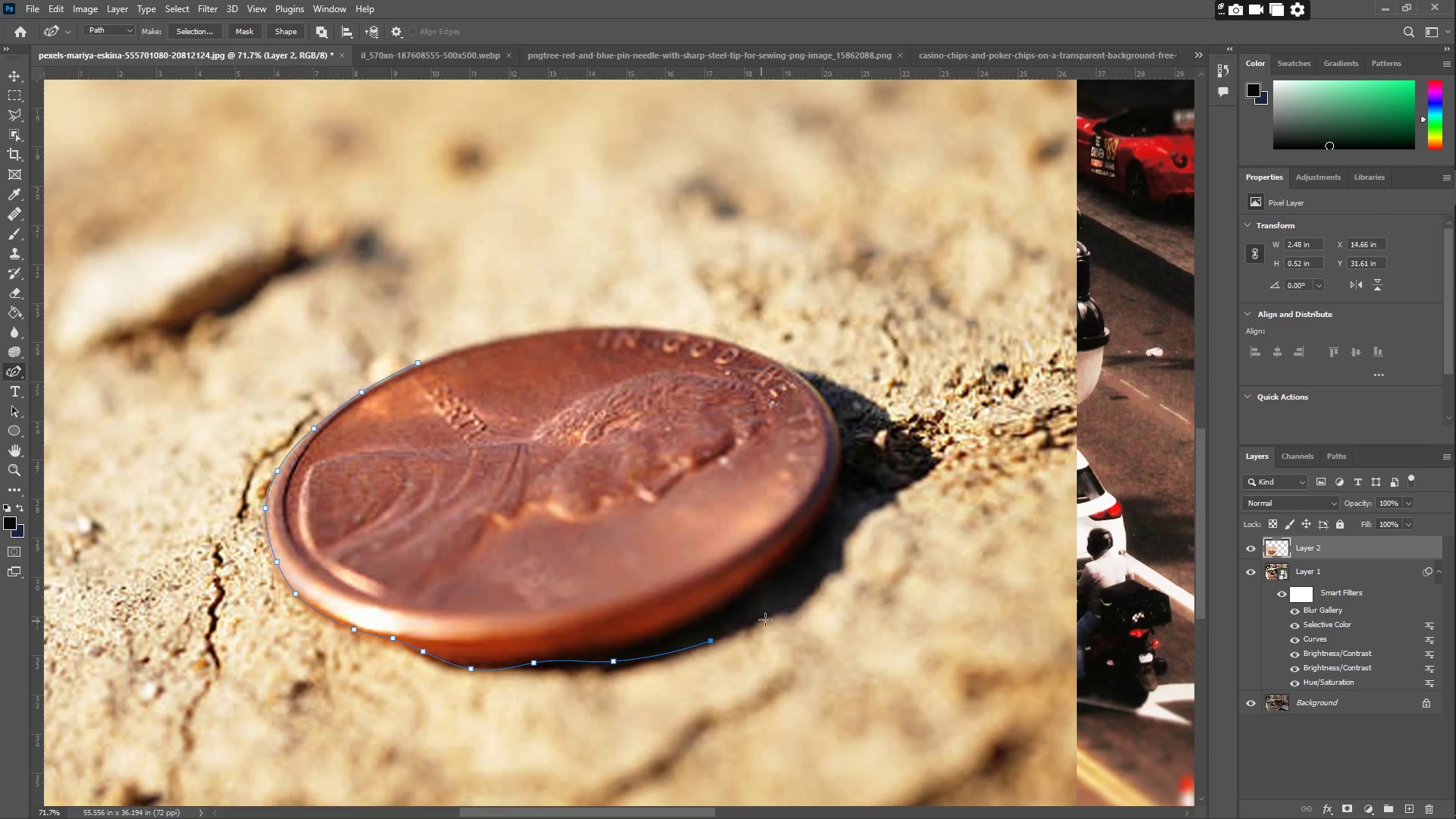 
left_click_drag(start_coordinate=[768, 619], to_coordinate=[784, 613])
 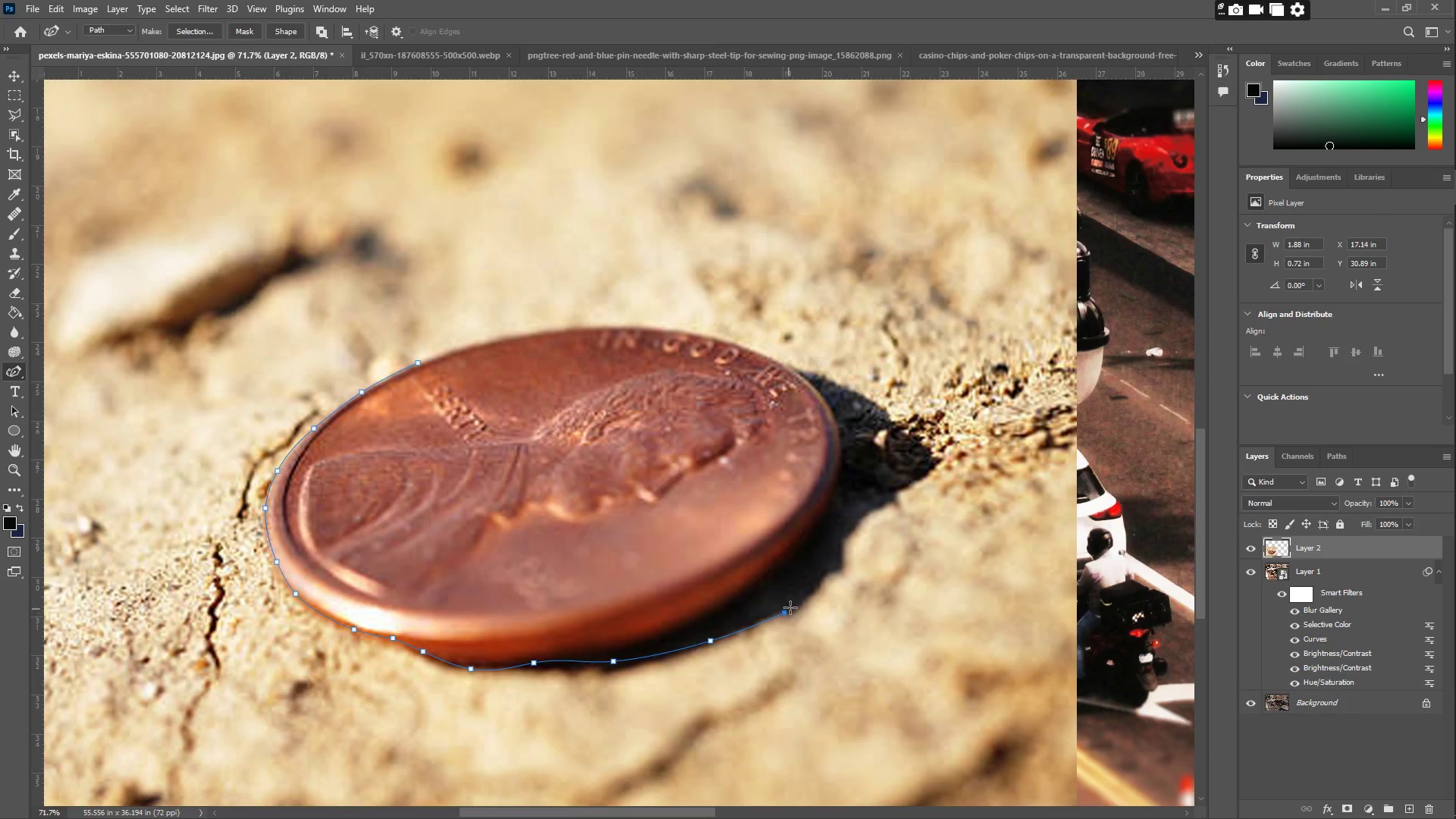 
left_click_drag(start_coordinate=[799, 602], to_coordinate=[818, 579])
 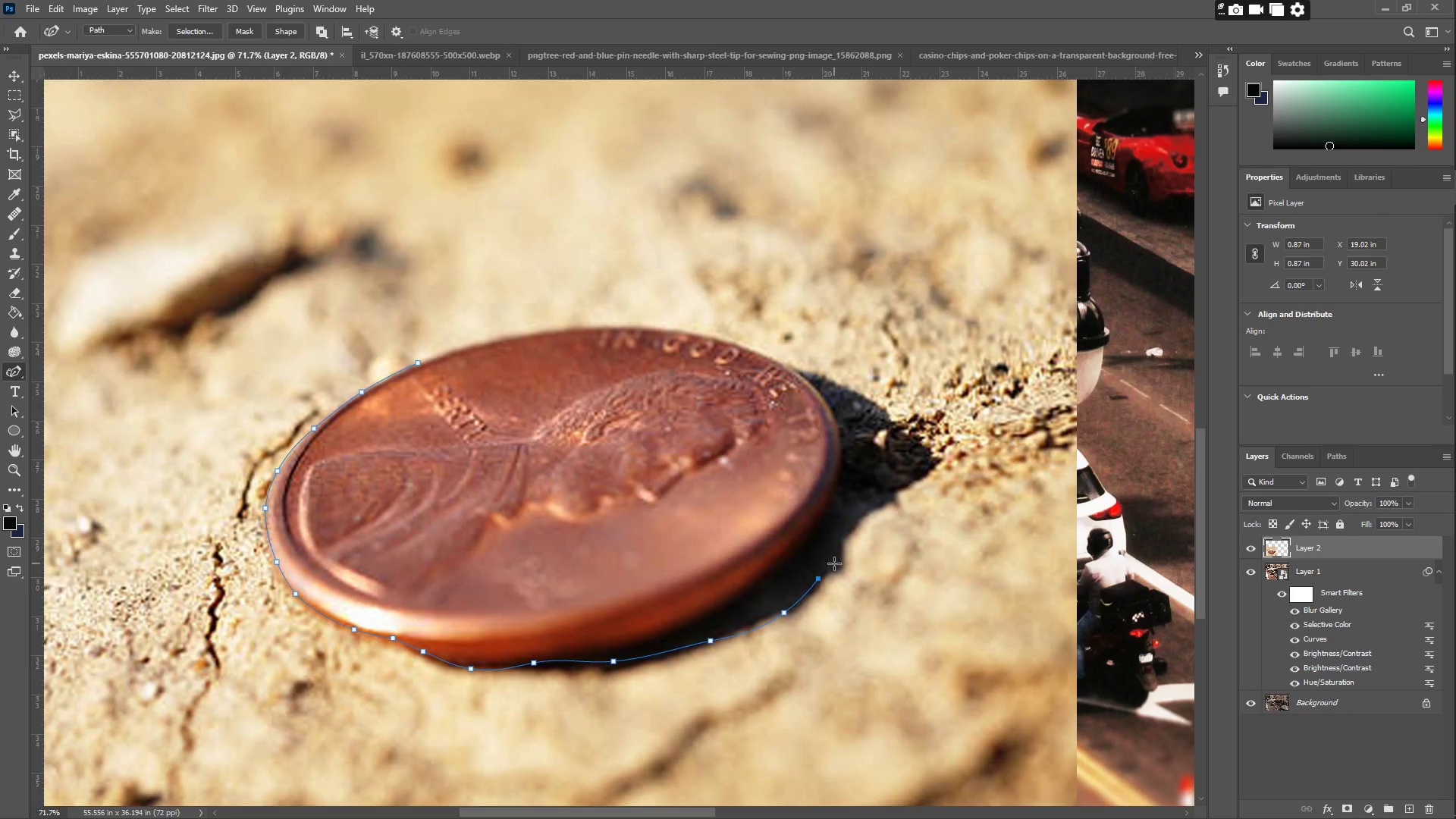 
left_click_drag(start_coordinate=[835, 563], to_coordinate=[838, 547])
 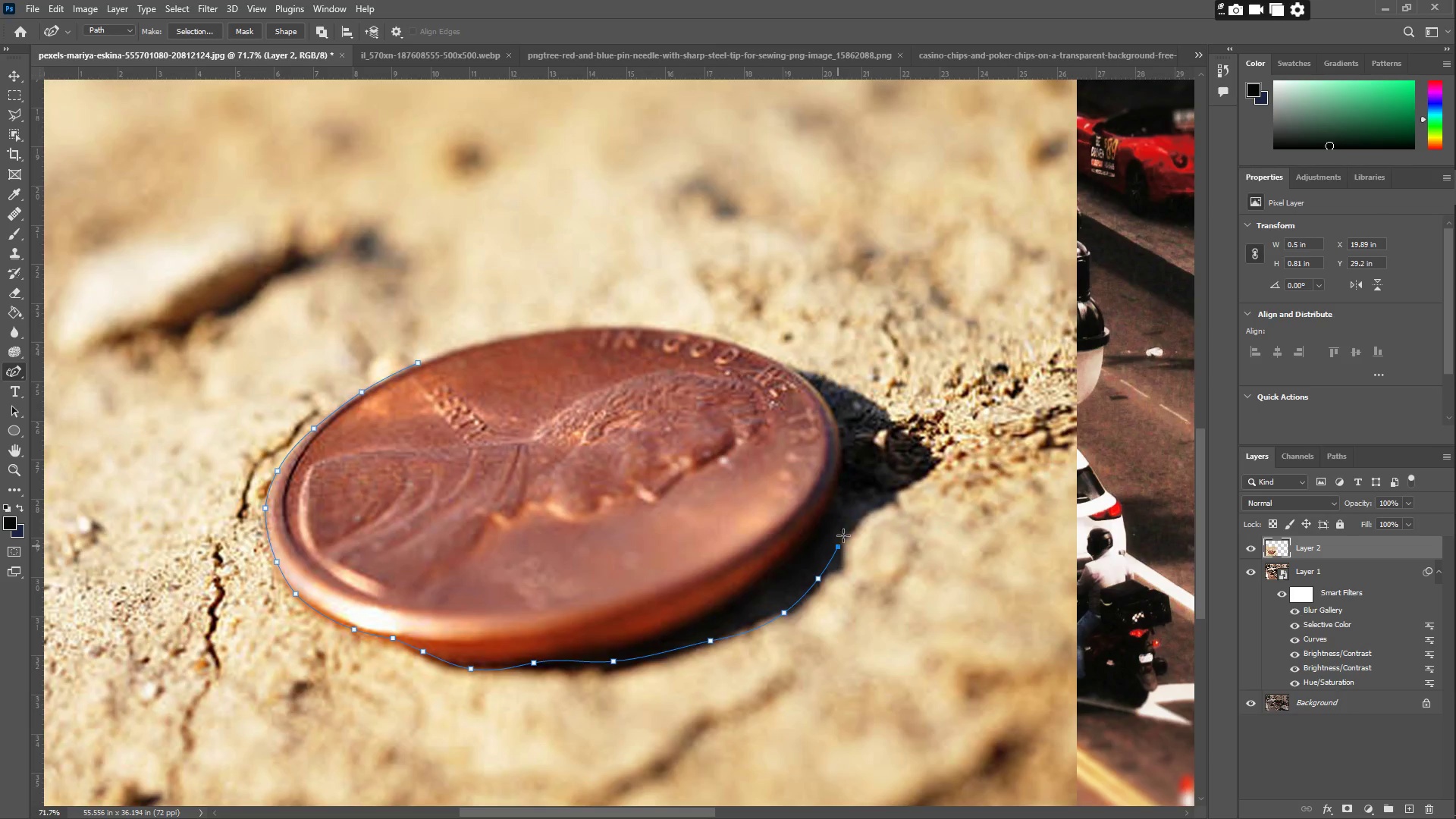 
left_click_drag(start_coordinate=[851, 524], to_coordinate=[892, 494])
 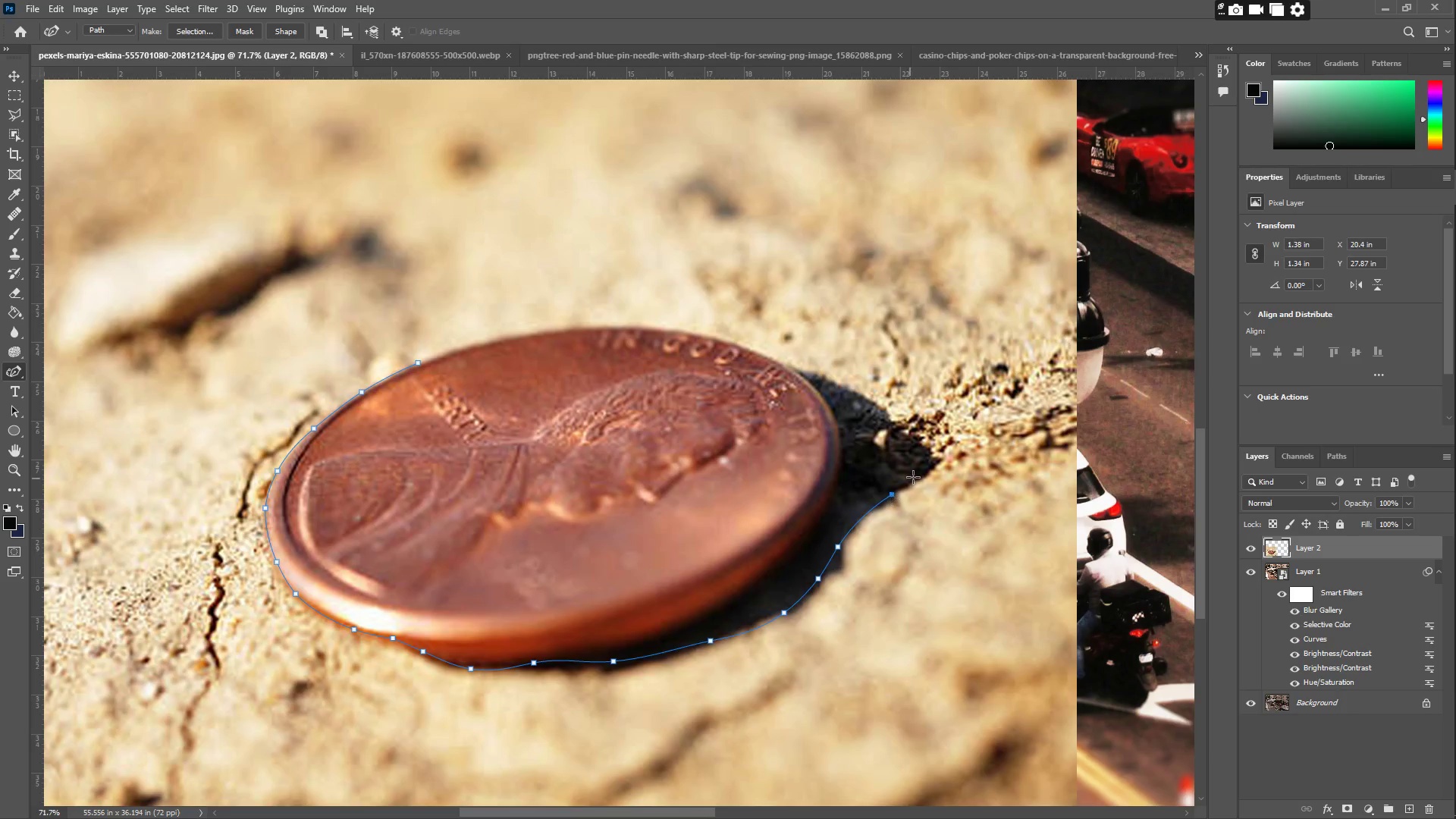 
left_click_drag(start_coordinate=[916, 475], to_coordinate=[930, 463])
 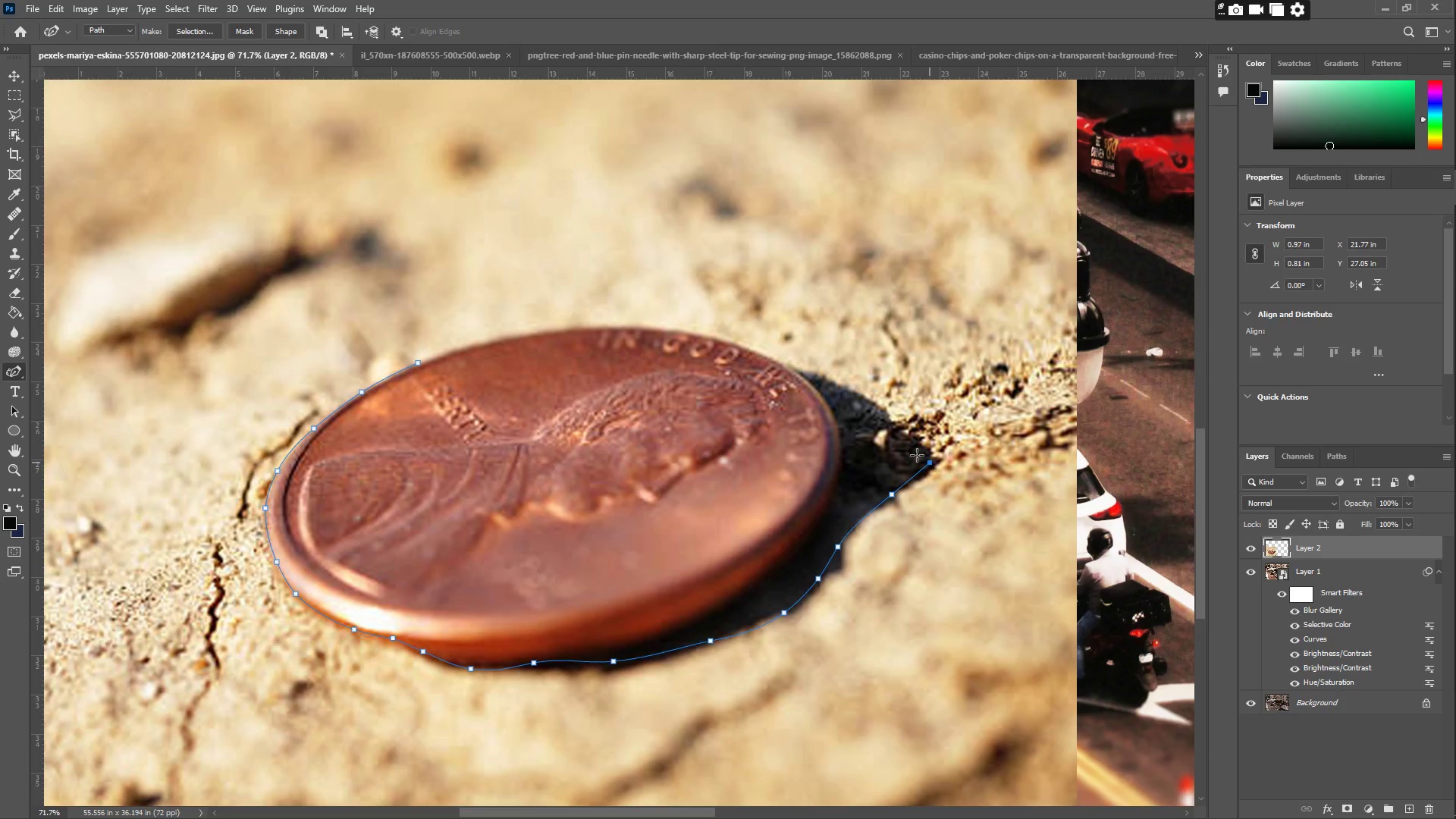 
left_click_drag(start_coordinate=[893, 437], to_coordinate=[797, 373])
 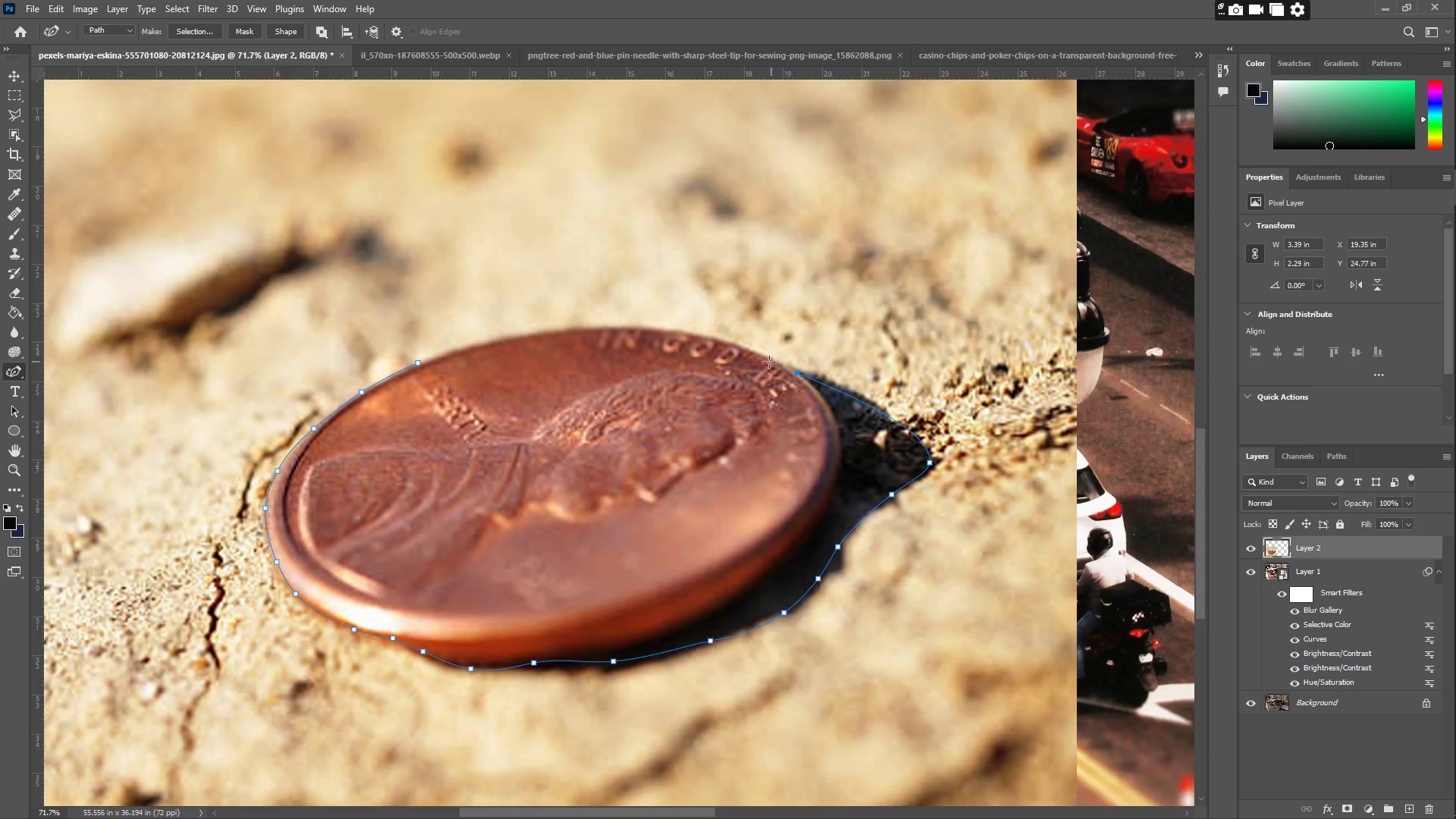 
left_click_drag(start_coordinate=[757, 360], to_coordinate=[758, 353])
 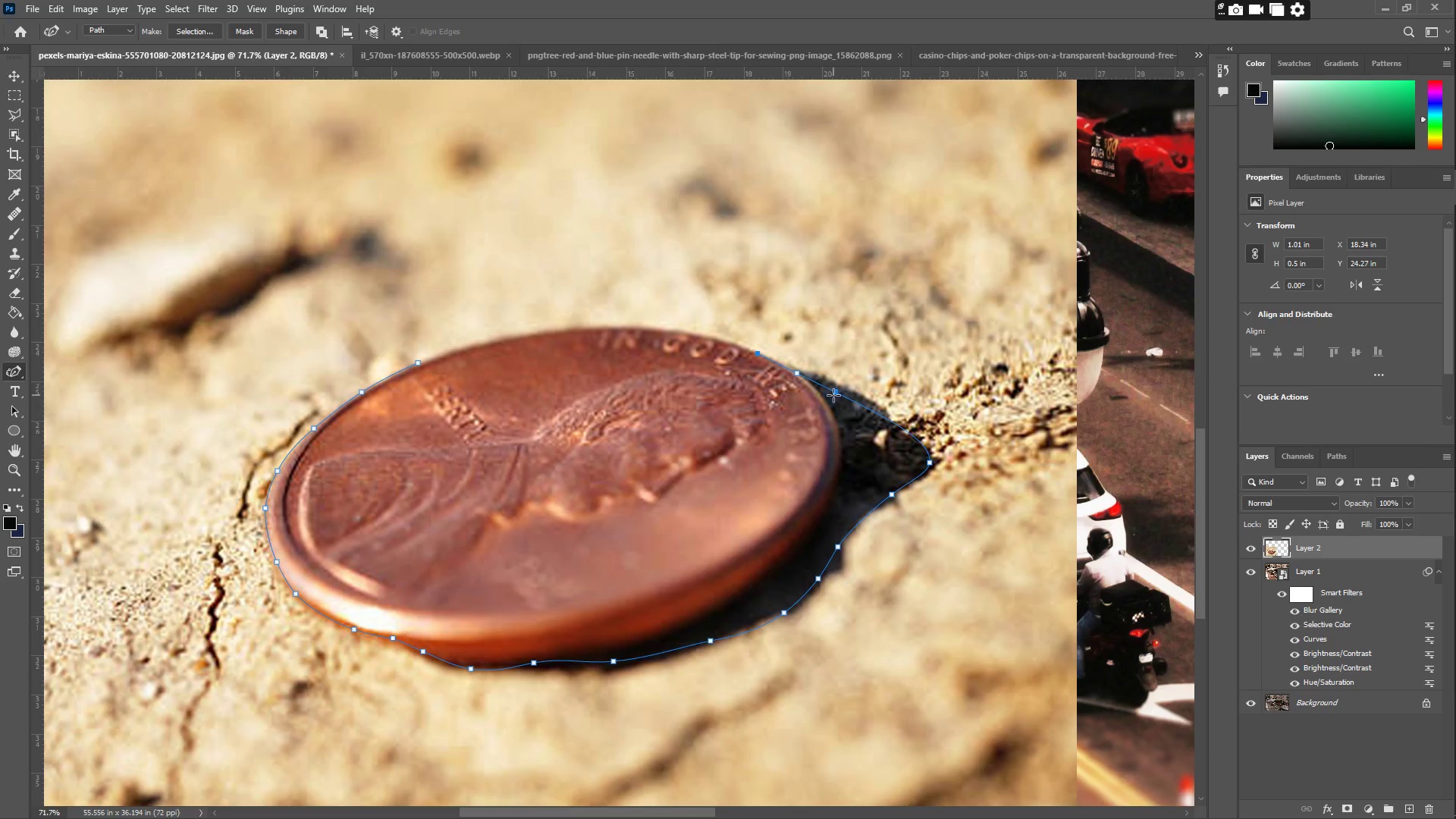 
left_click_drag(start_coordinate=[835, 392], to_coordinate=[837, 387])
 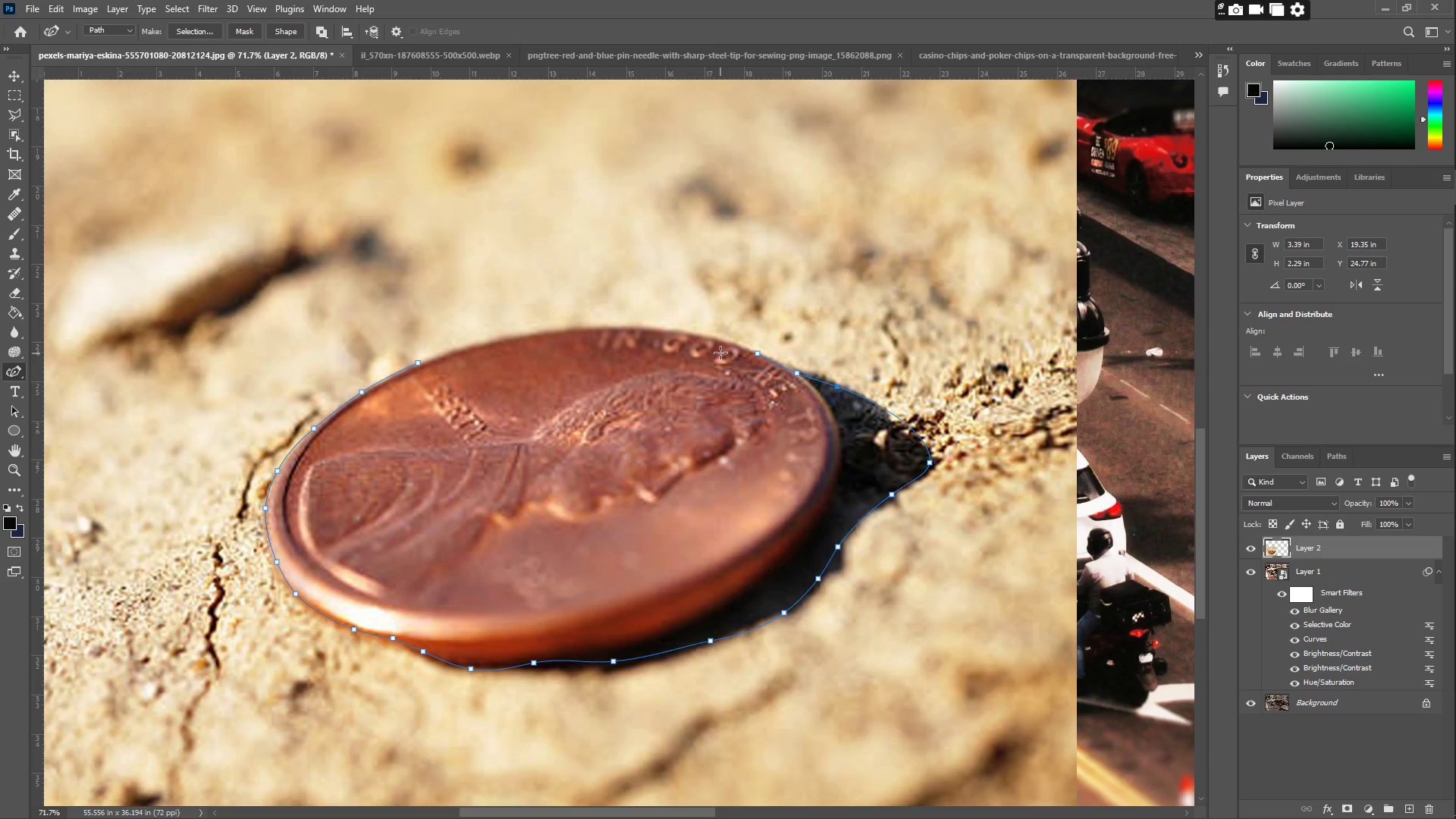 
left_click_drag(start_coordinate=[715, 344], to_coordinate=[664, 331])
 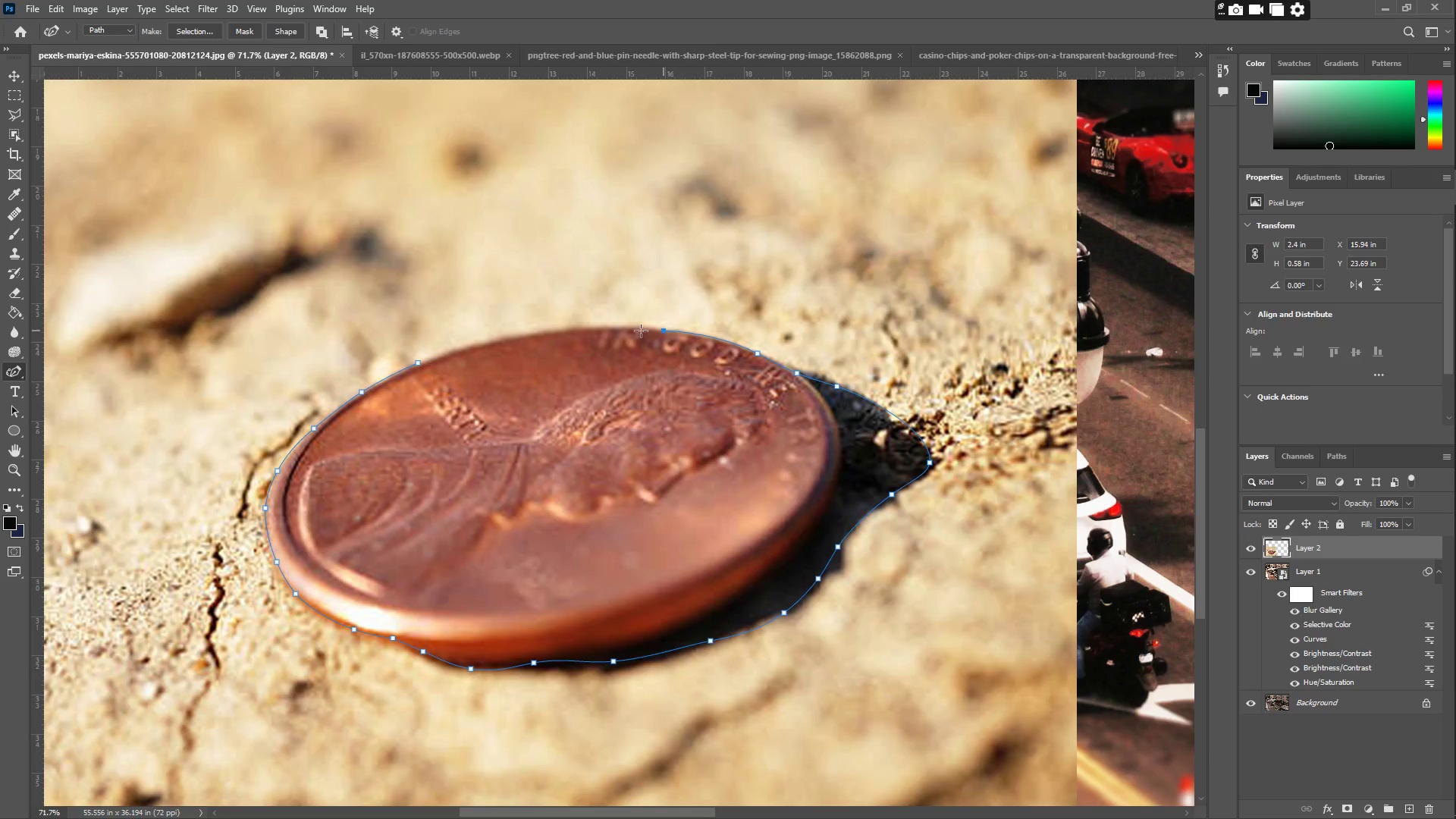 
left_click_drag(start_coordinate=[547, 332], to_coordinate=[538, 336])
 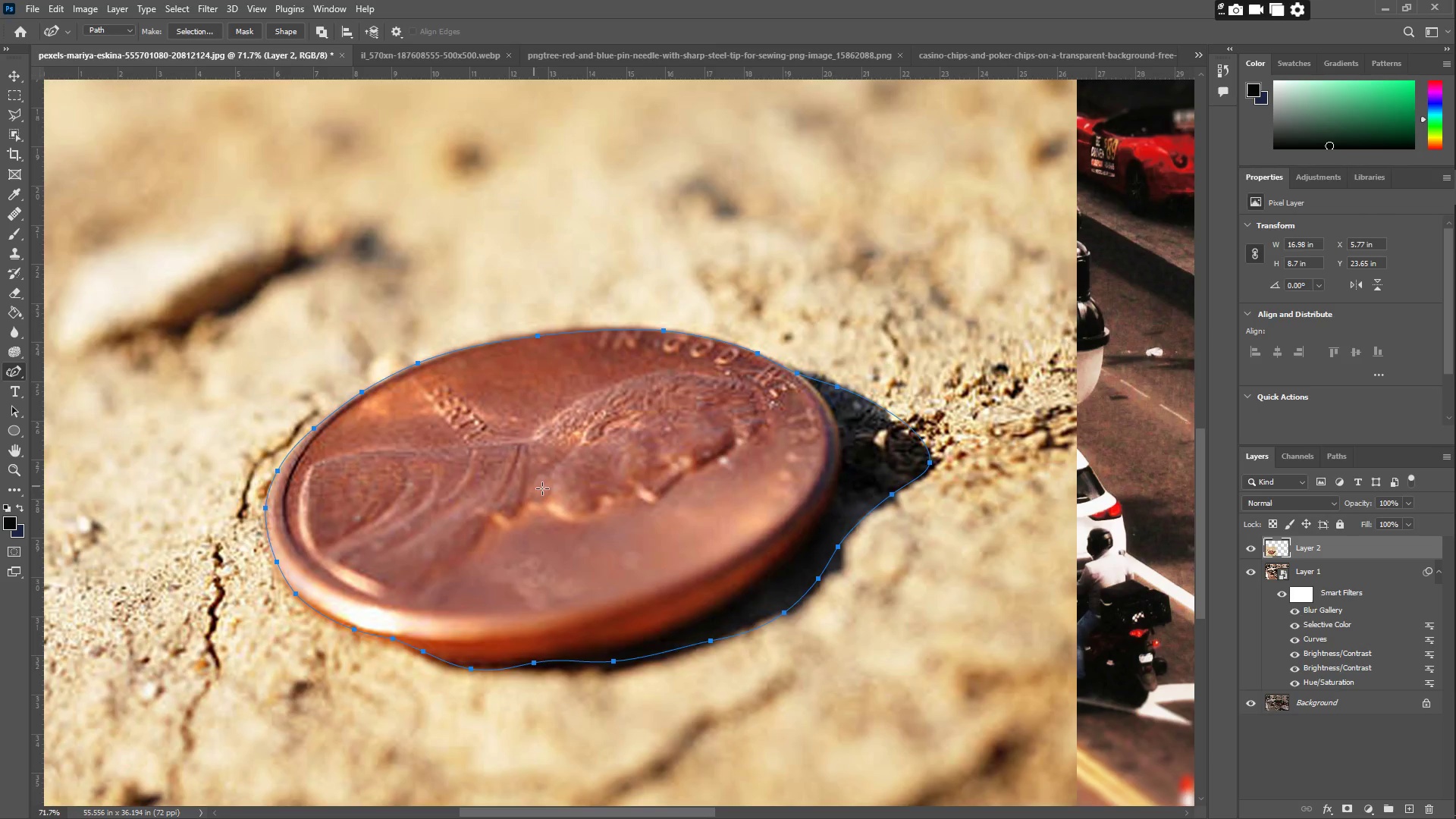 
left_click([14, 70])
 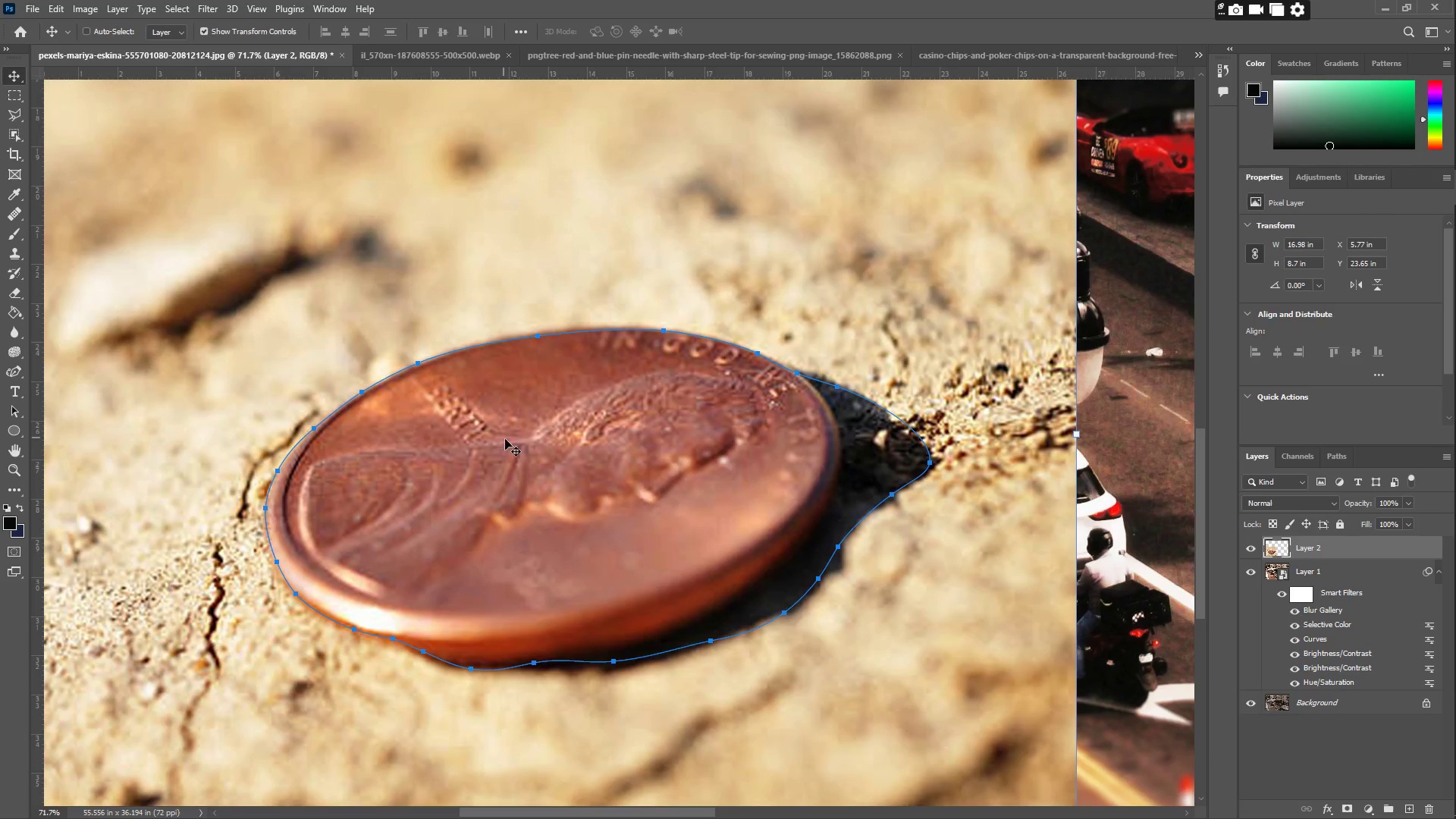 
right_click([529, 450])
 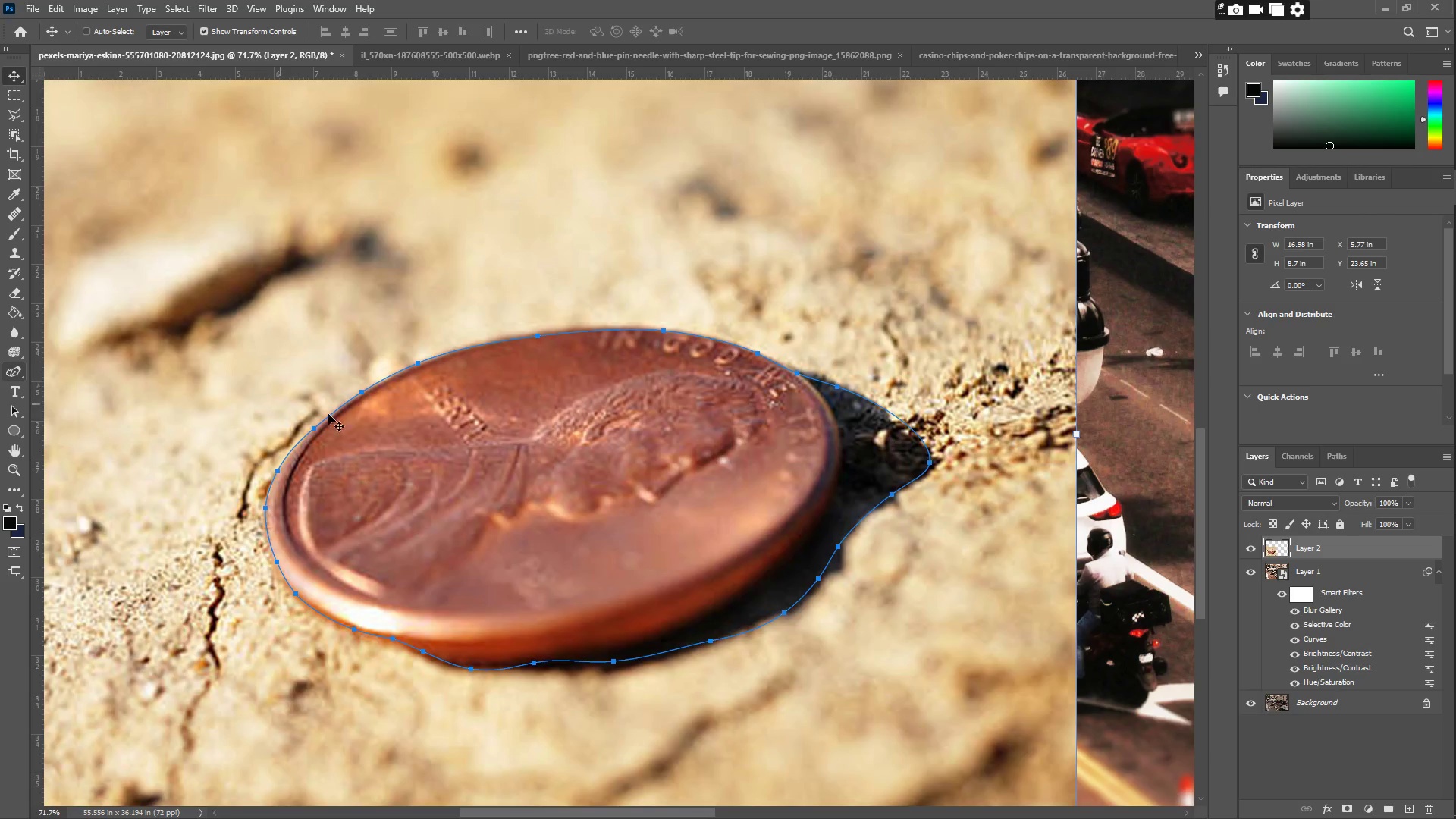 
left_click([12, 365])
 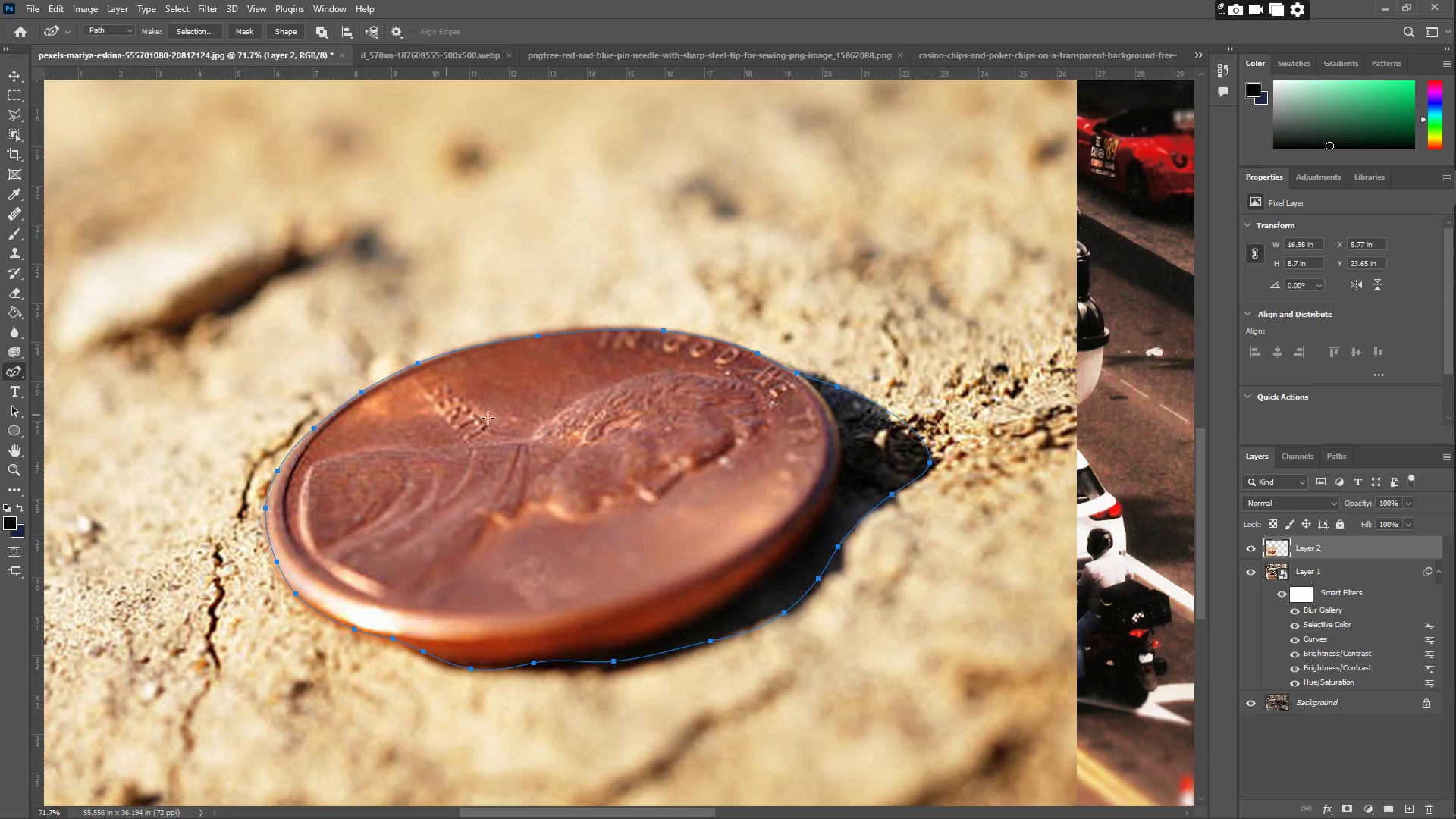 
right_click([515, 419])
 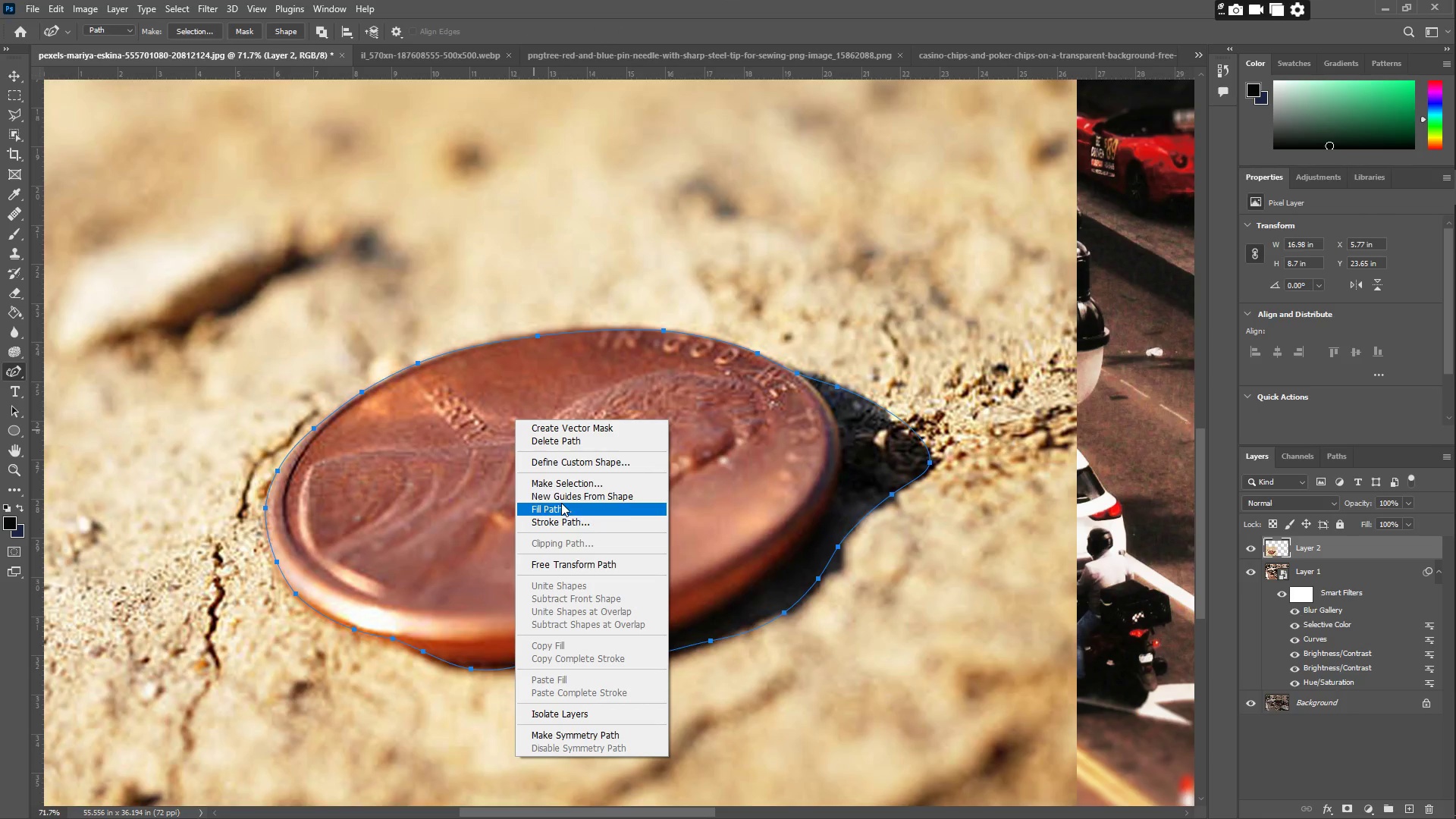 
left_click([553, 485])
 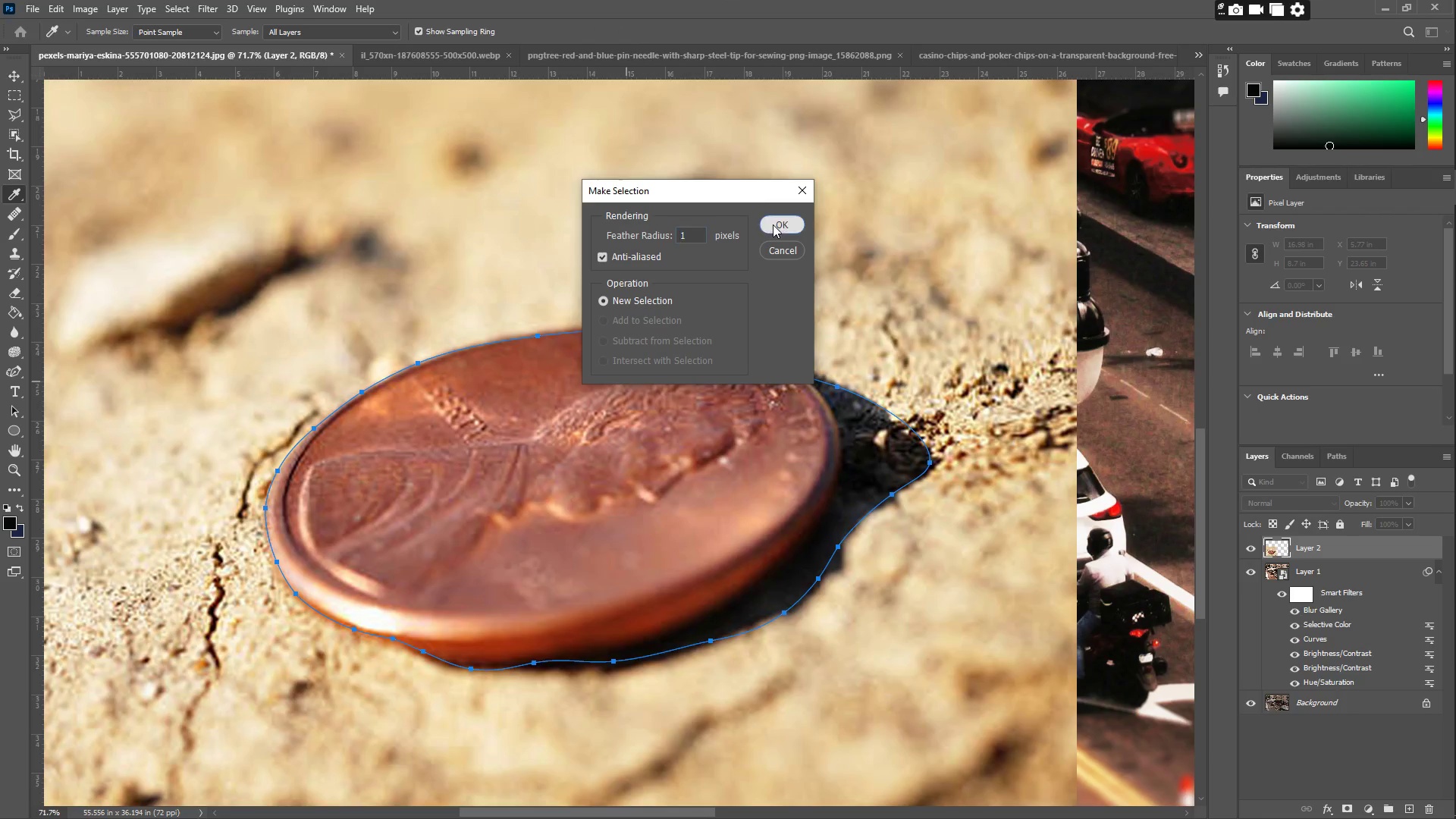 
key(Control+C)
 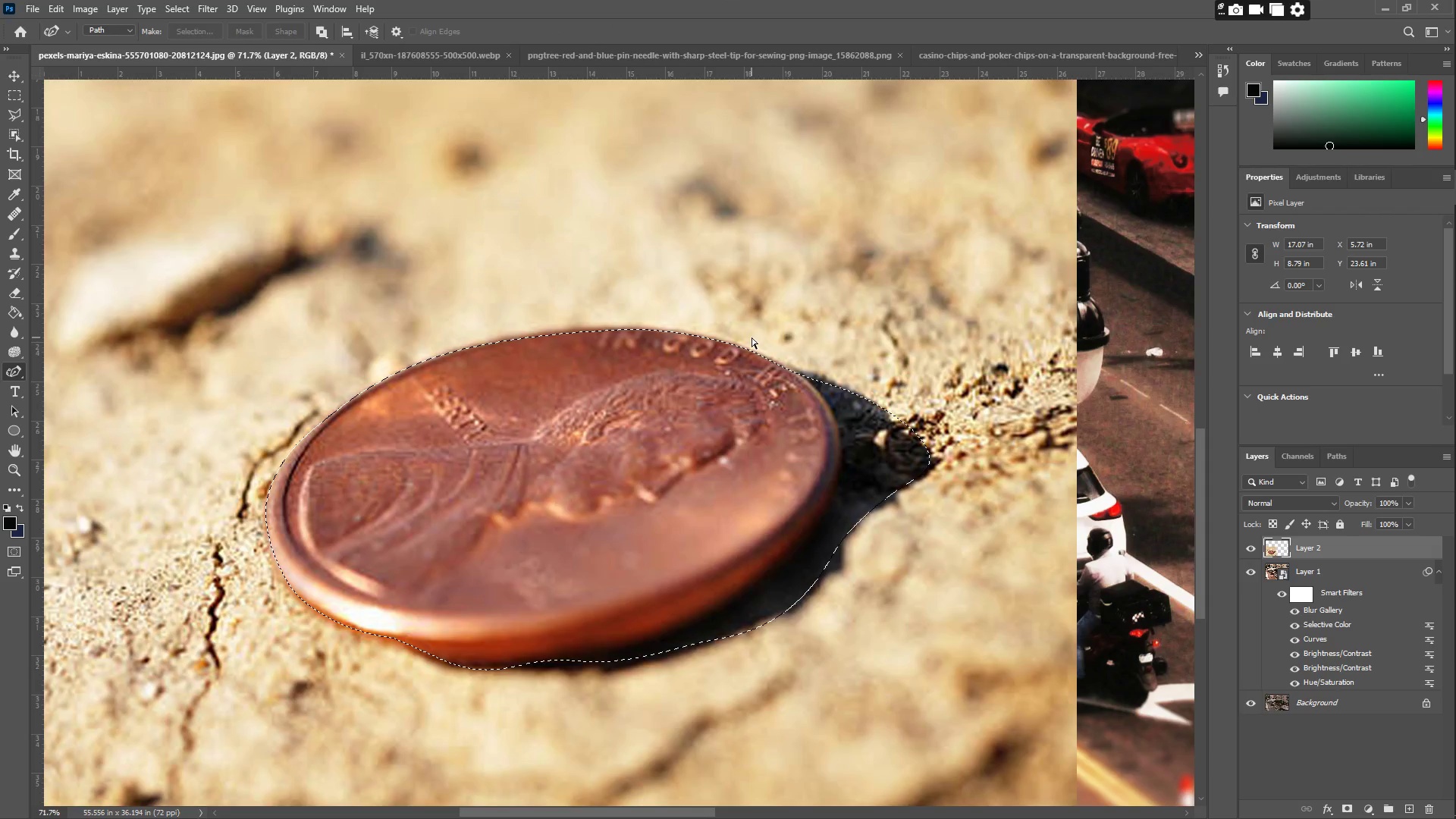 
key(Control+V)
 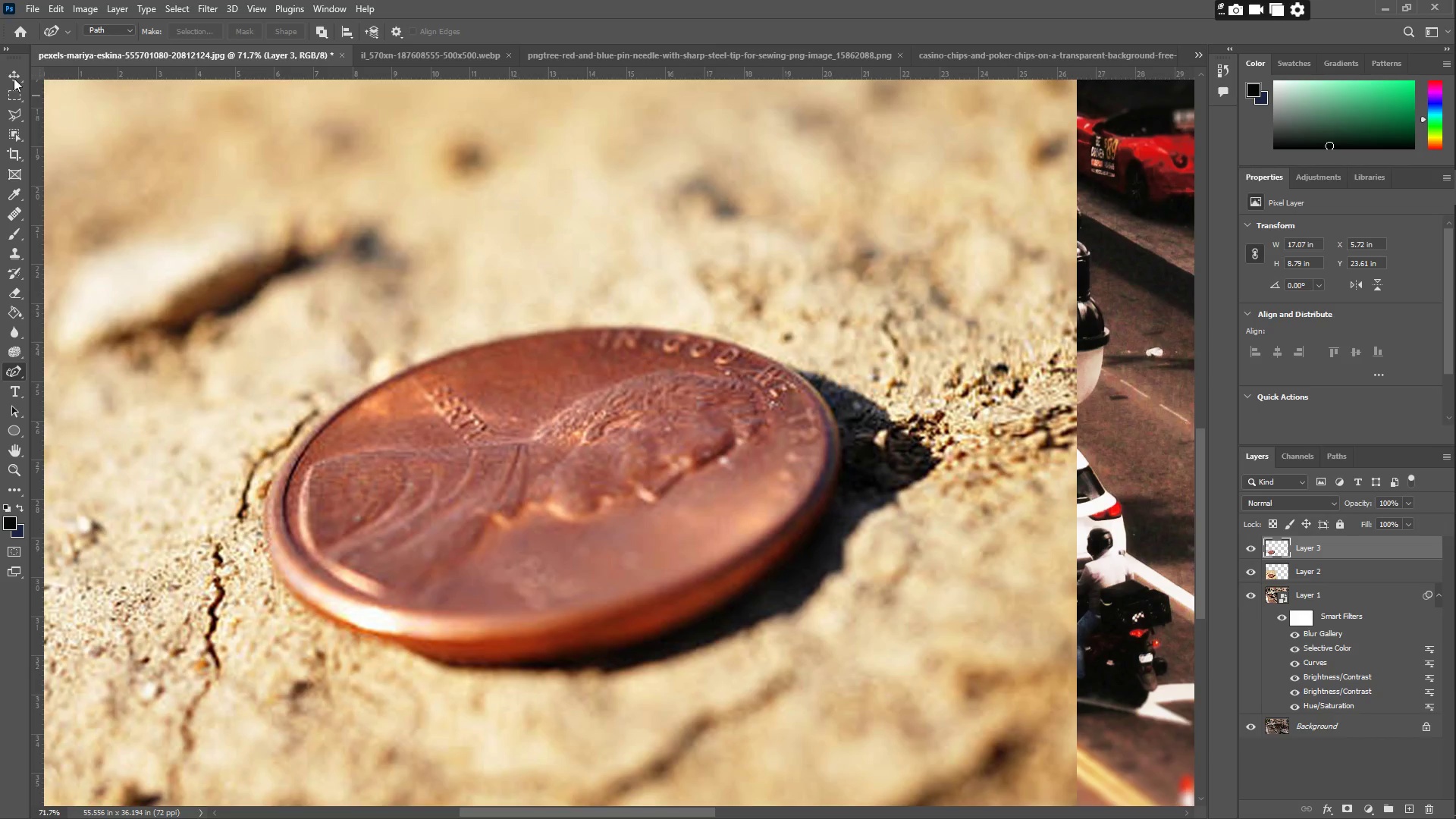 
left_click_drag(start_coordinate=[496, 475], to_coordinate=[435, 442])
 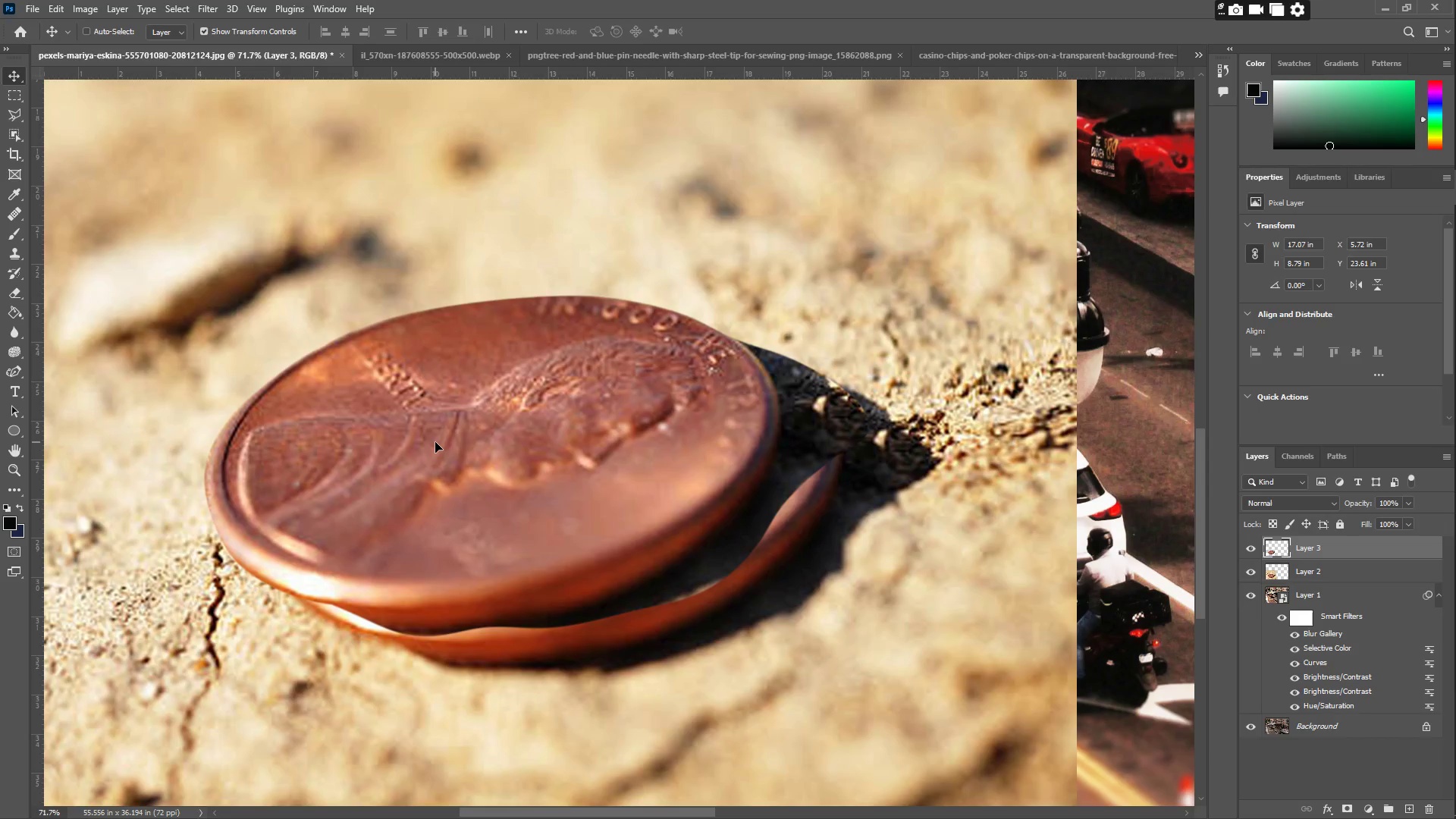 
key(Control+ControlLeft)
 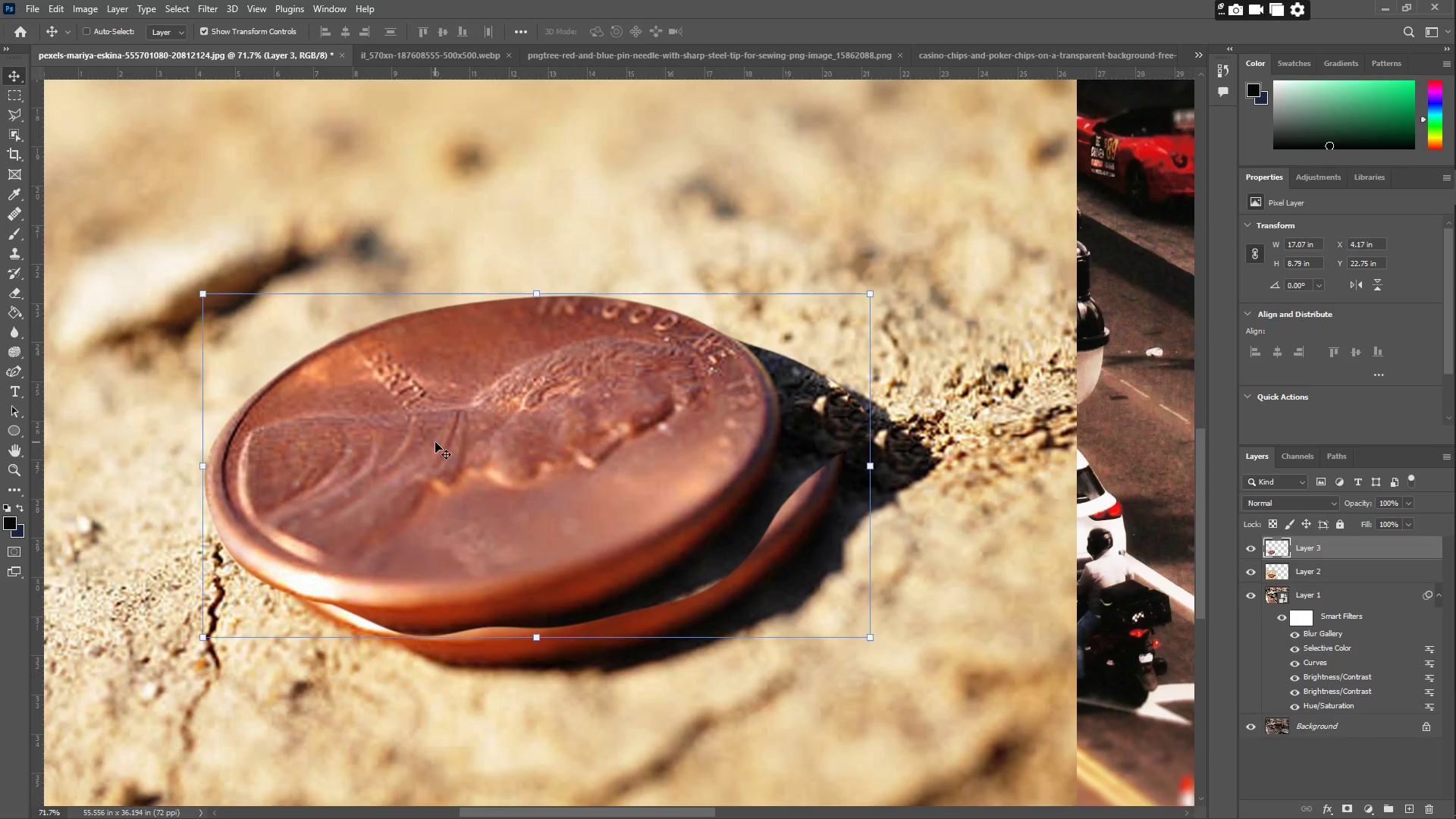 
key(Control+C)
 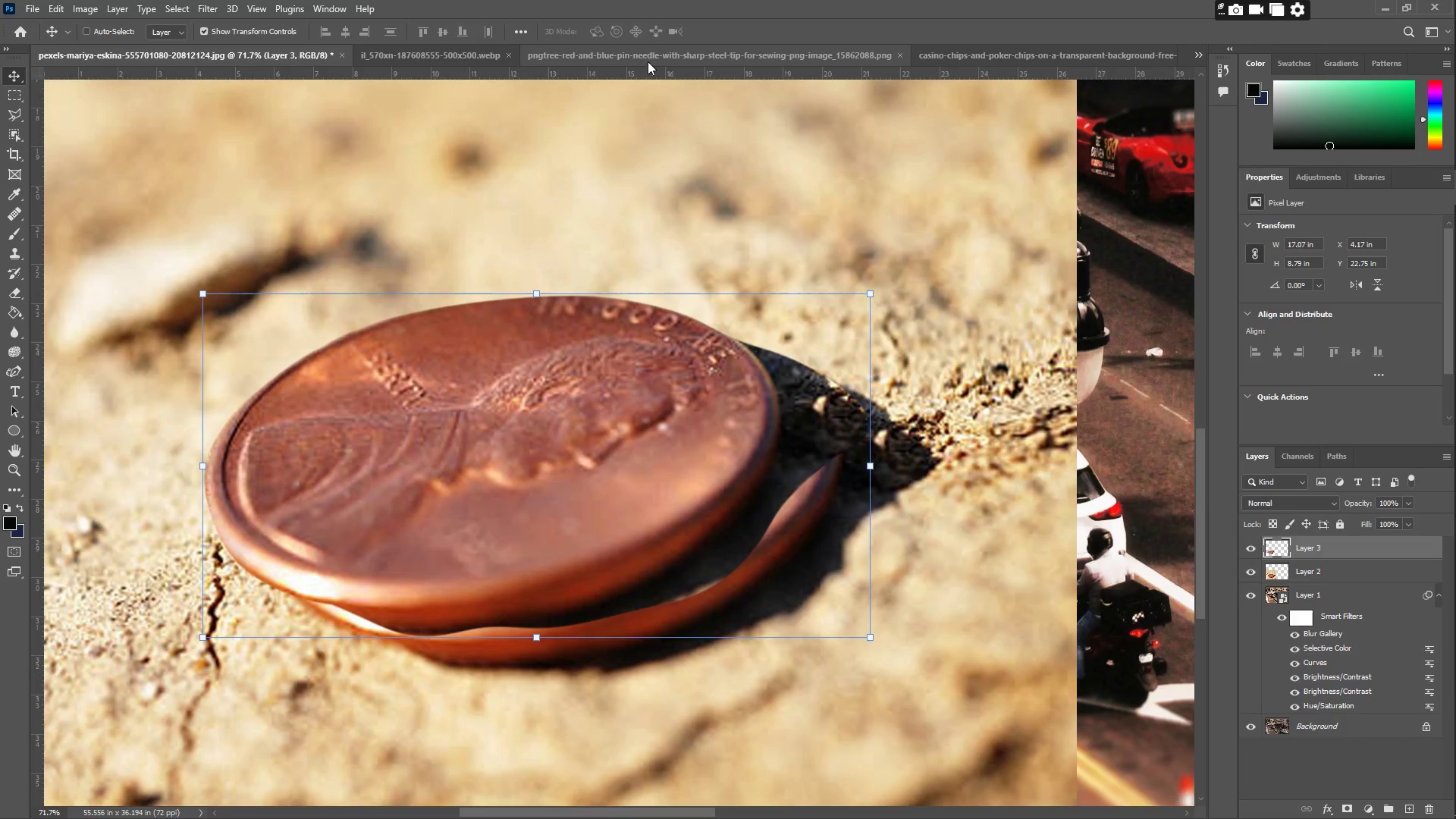 
left_click([589, 55])
 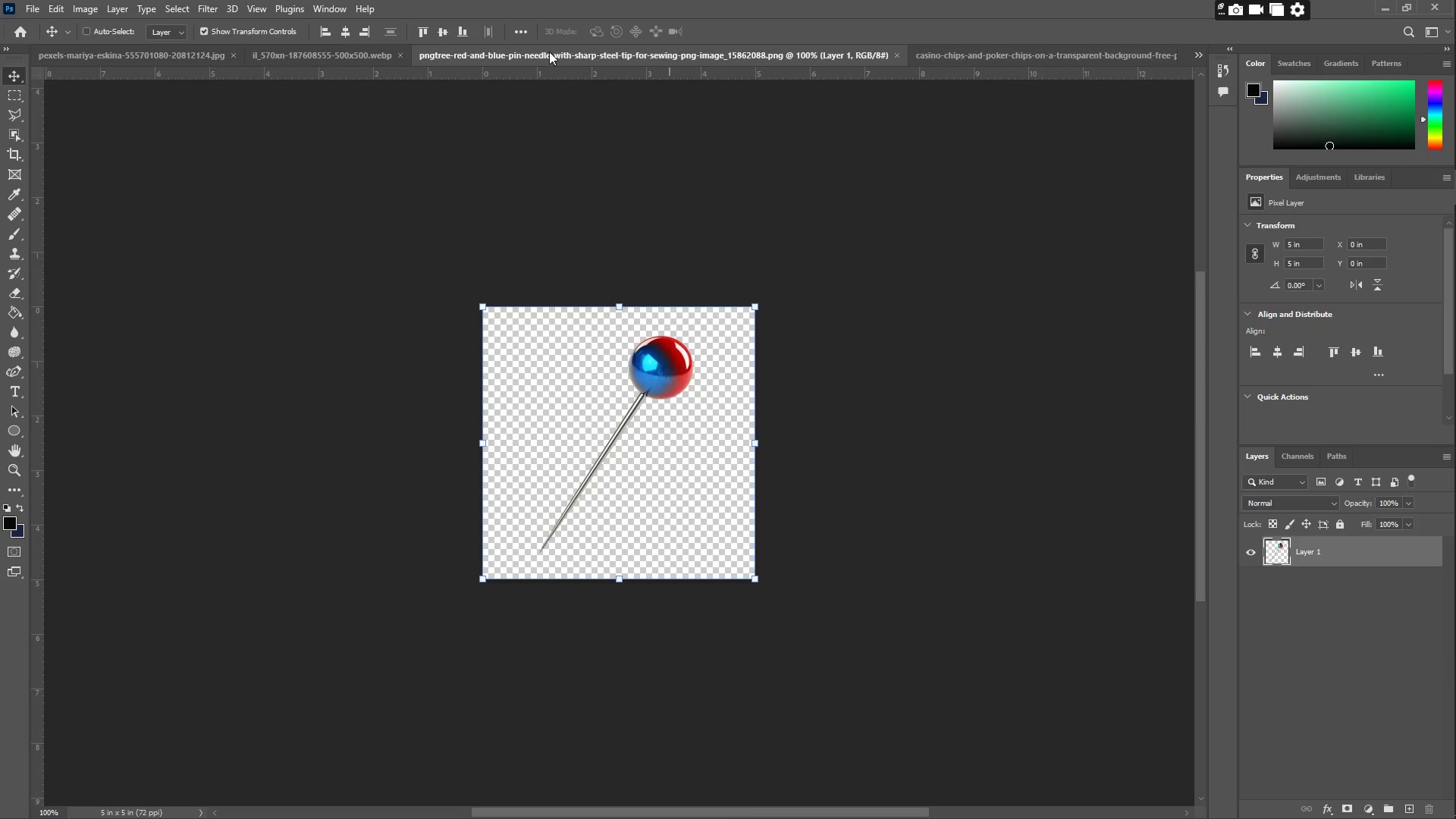 
left_click([298, 49])
 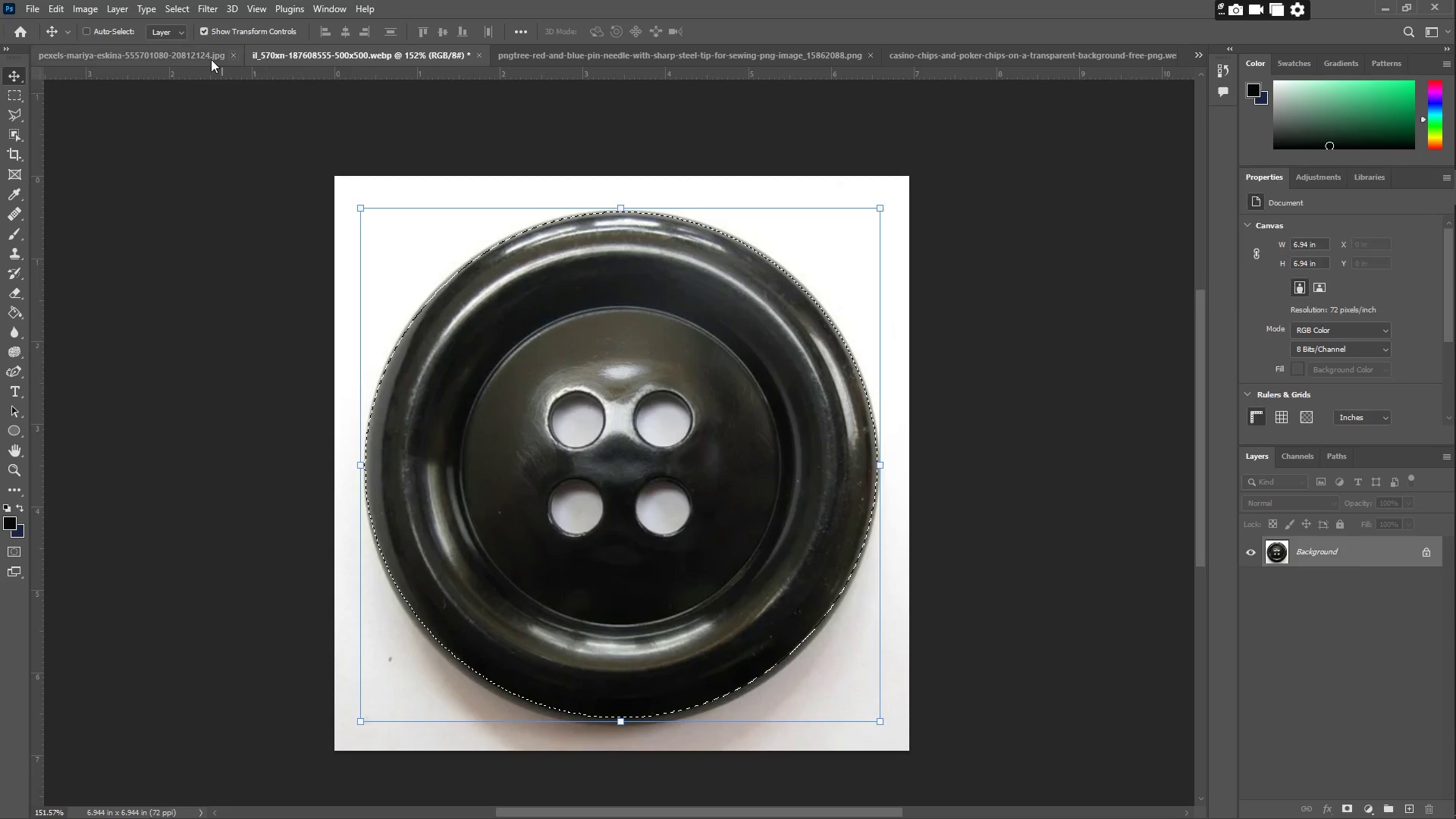 
left_click([177, 61])
 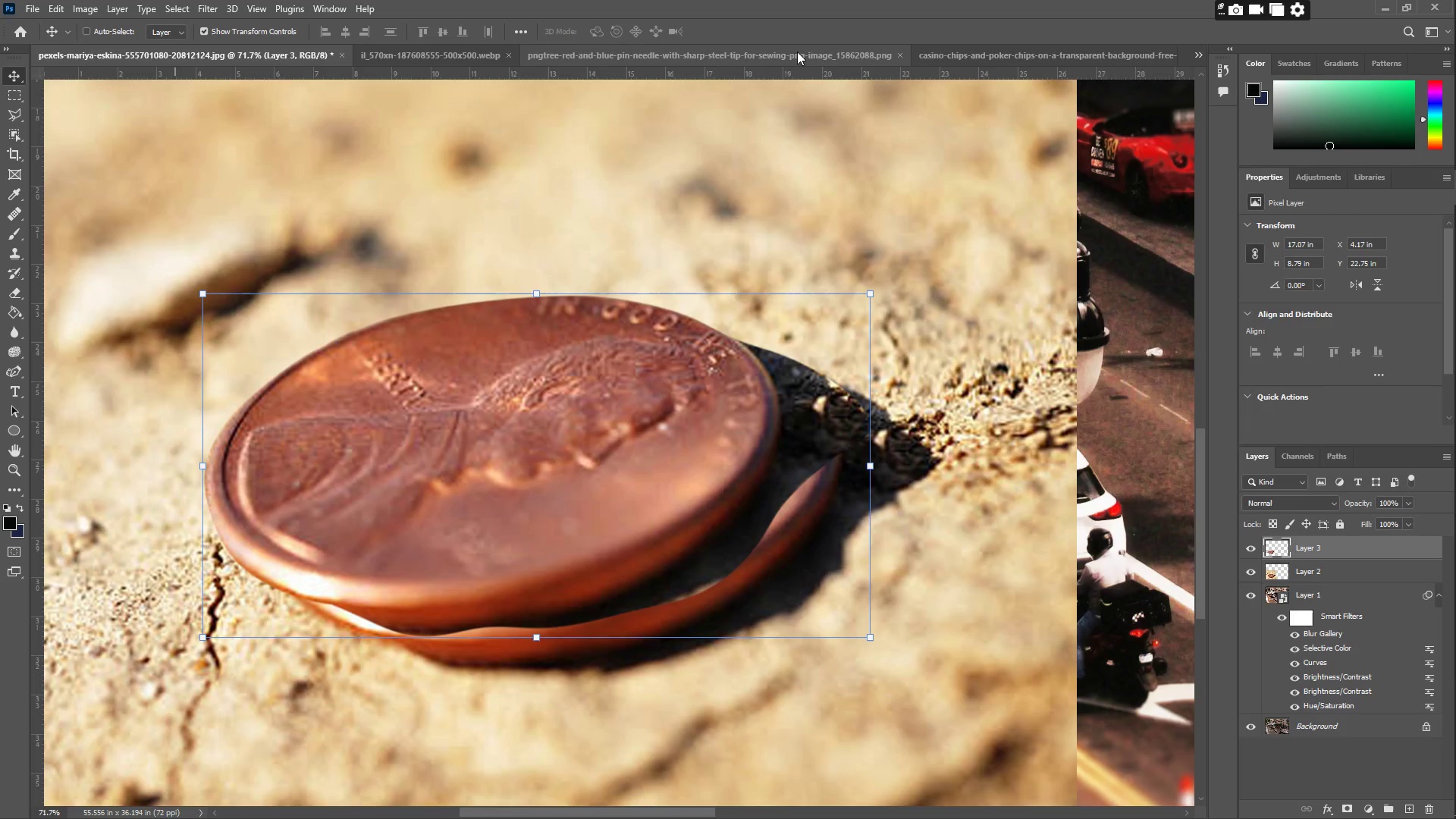 
left_click([1009, 58])
 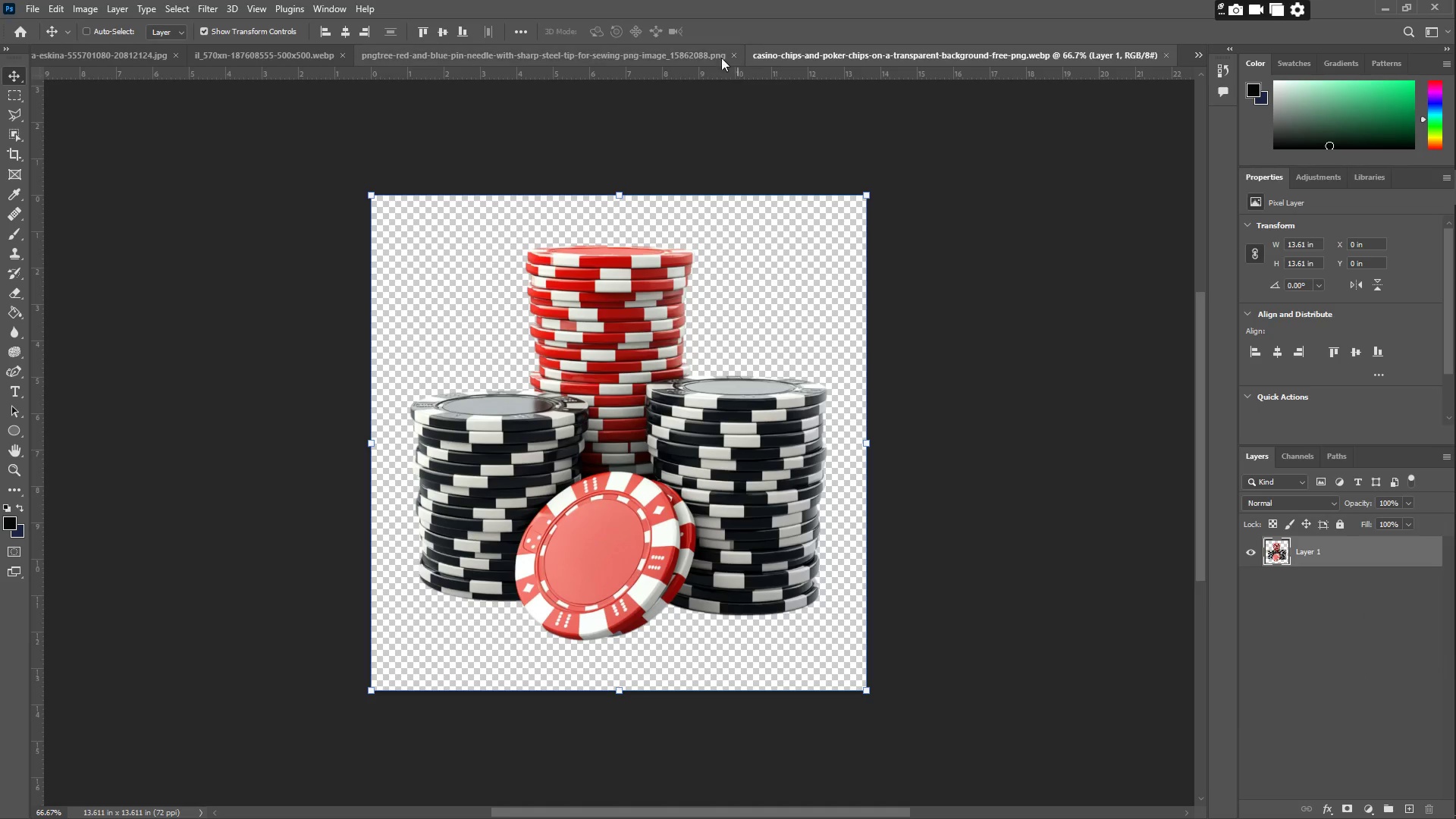 
left_click([634, 52])
 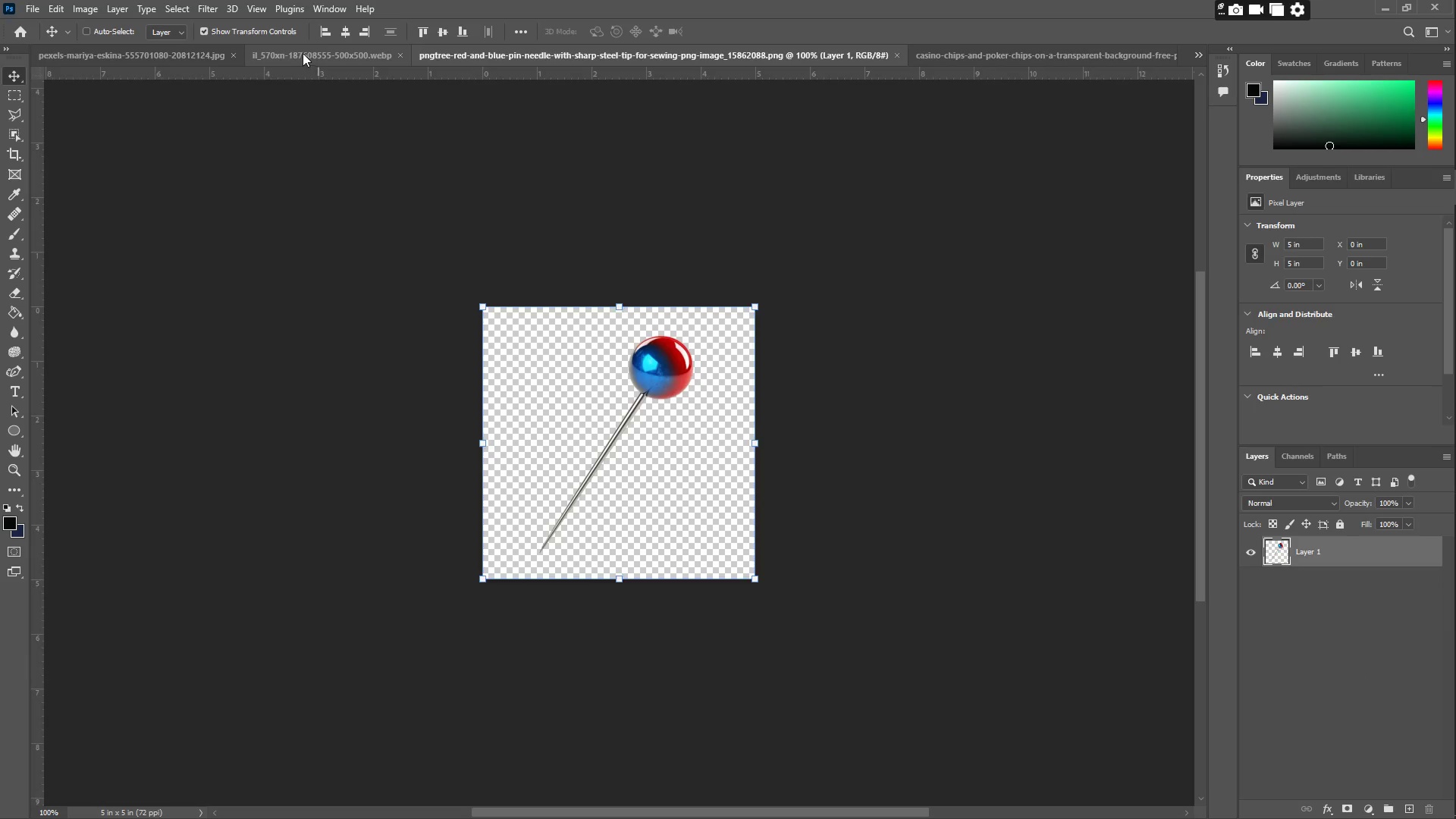 
double_click([148, 55])
 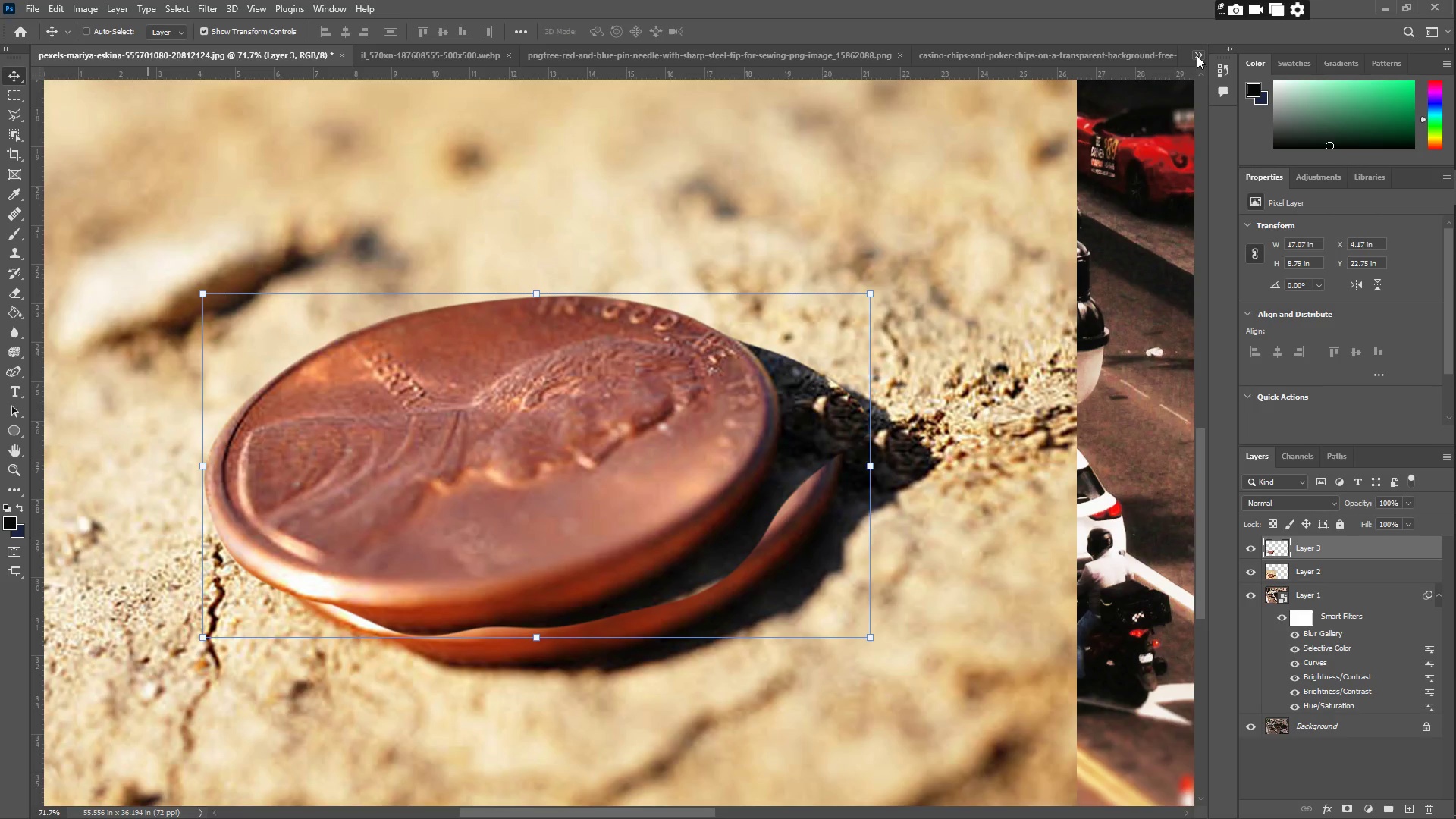 
double_click([1200, 54])
 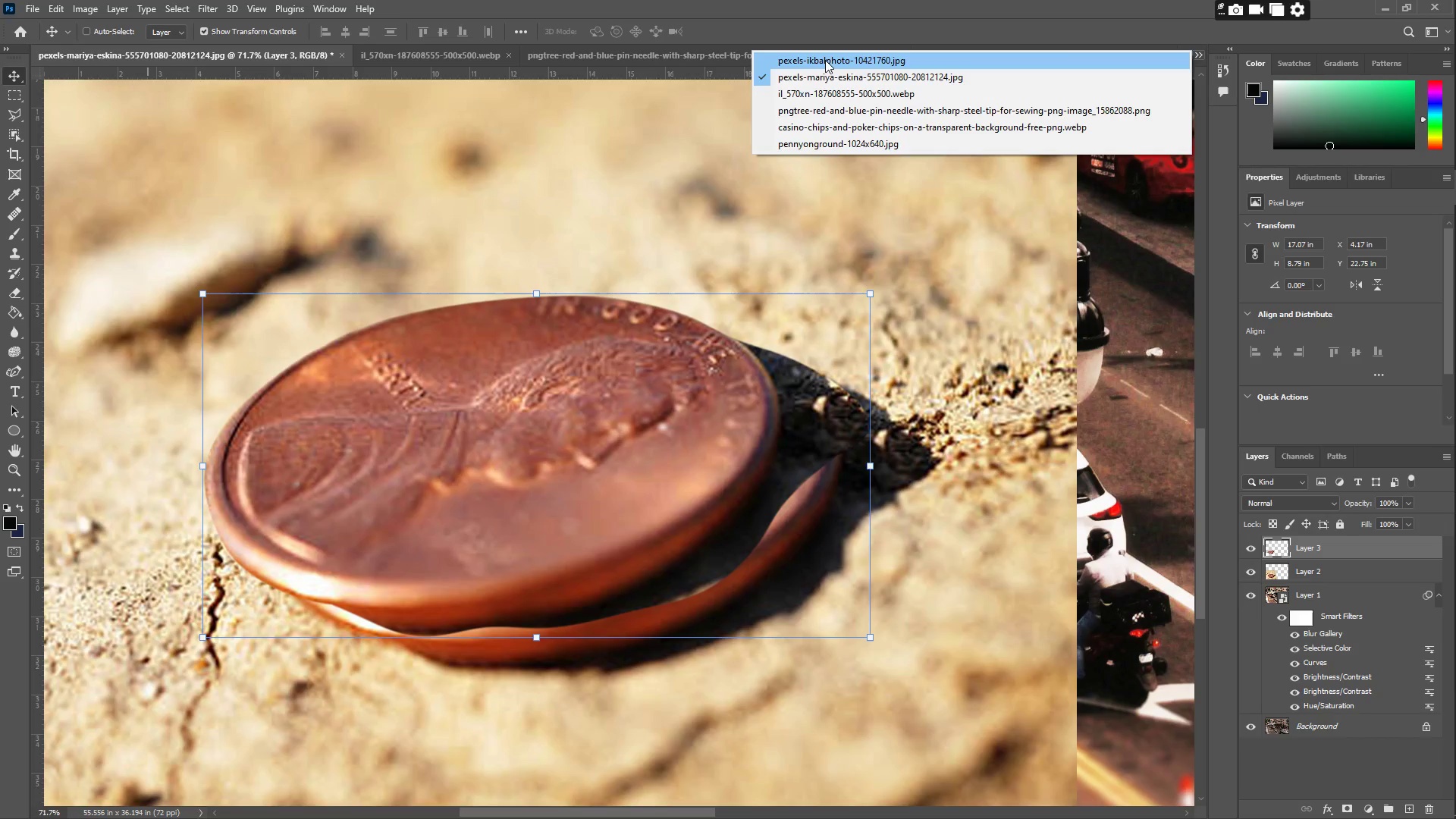 
left_click([825, 60])
 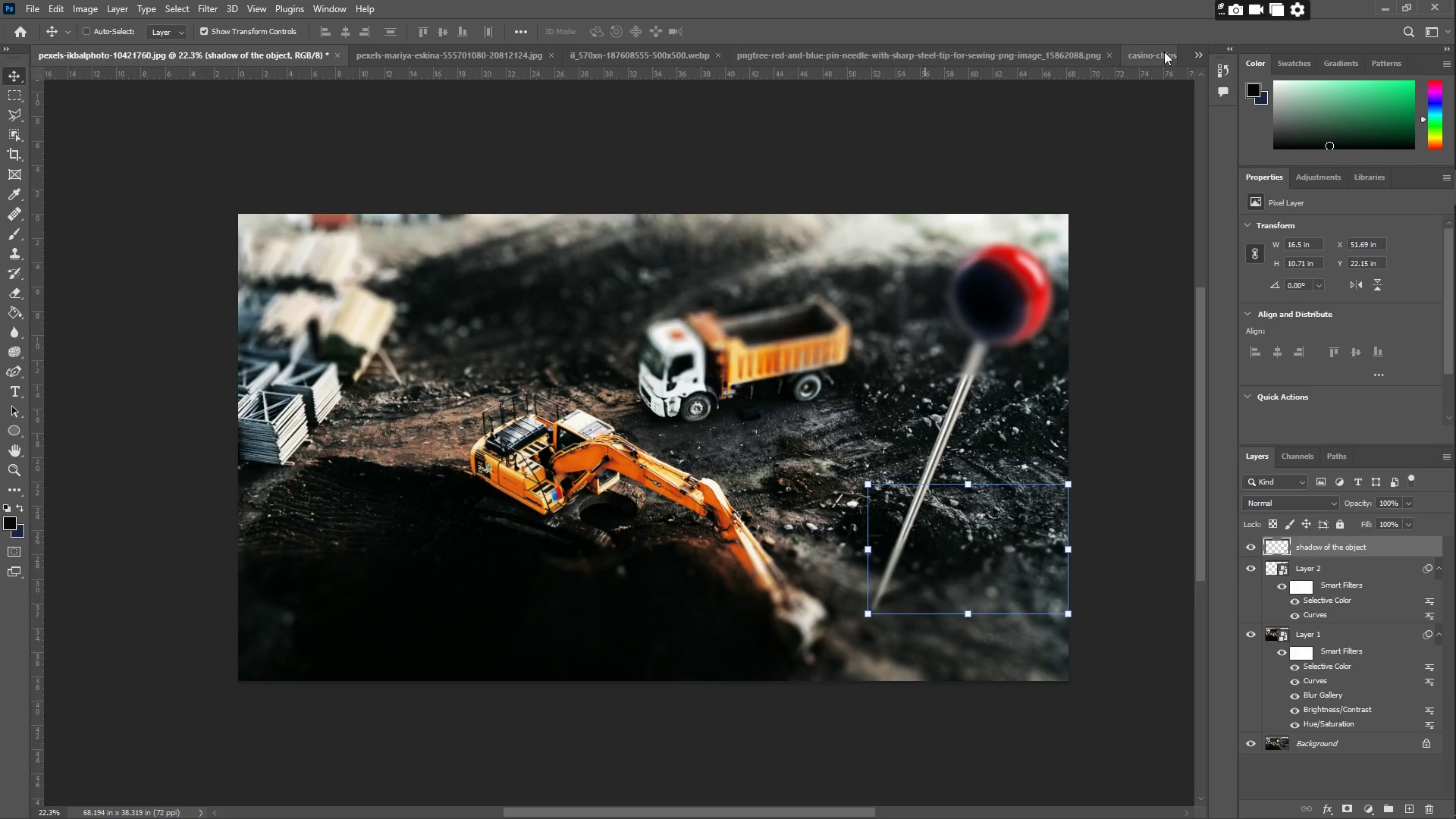 
left_click([1196, 52])
 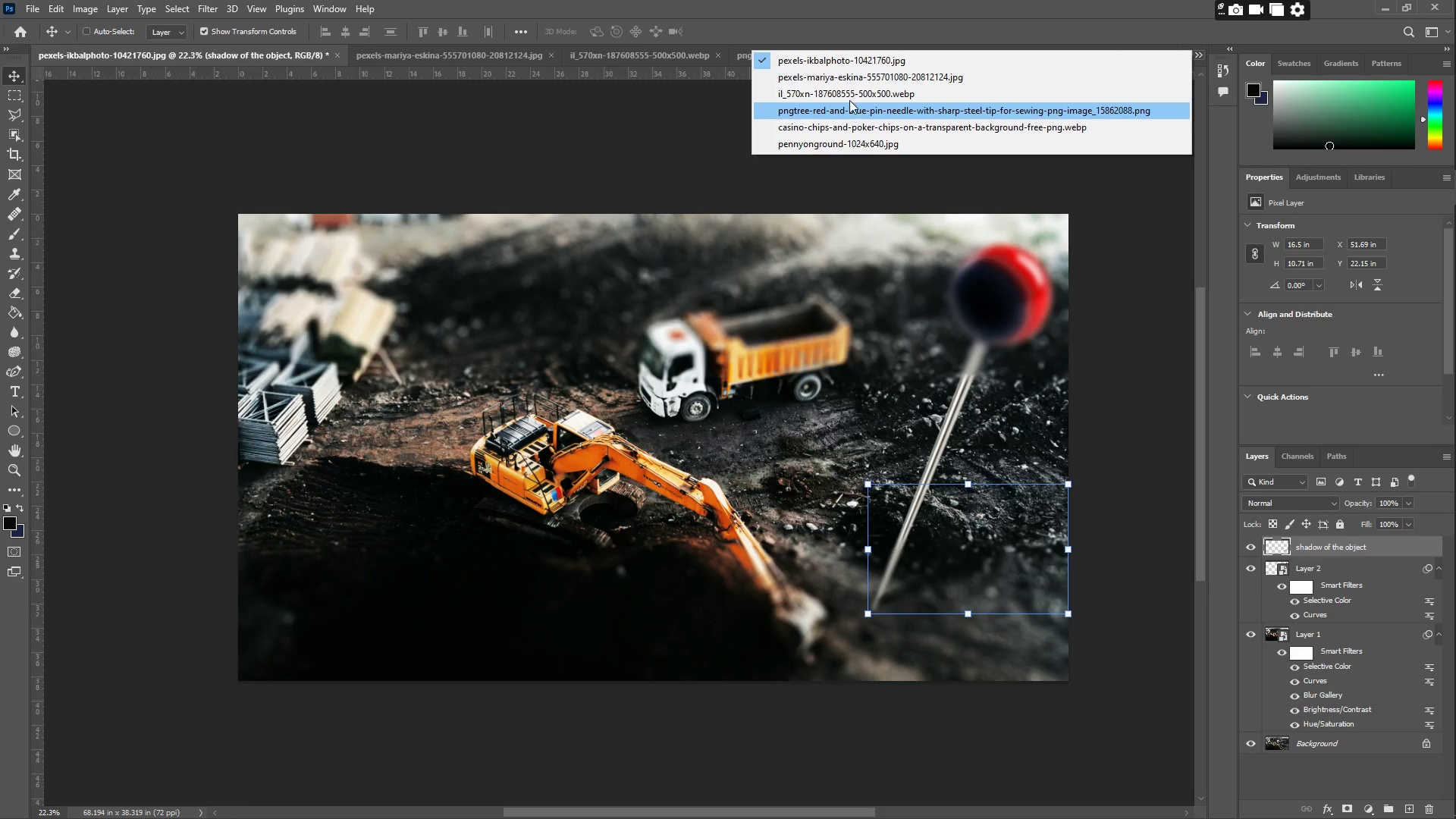 
wait(6.56)
 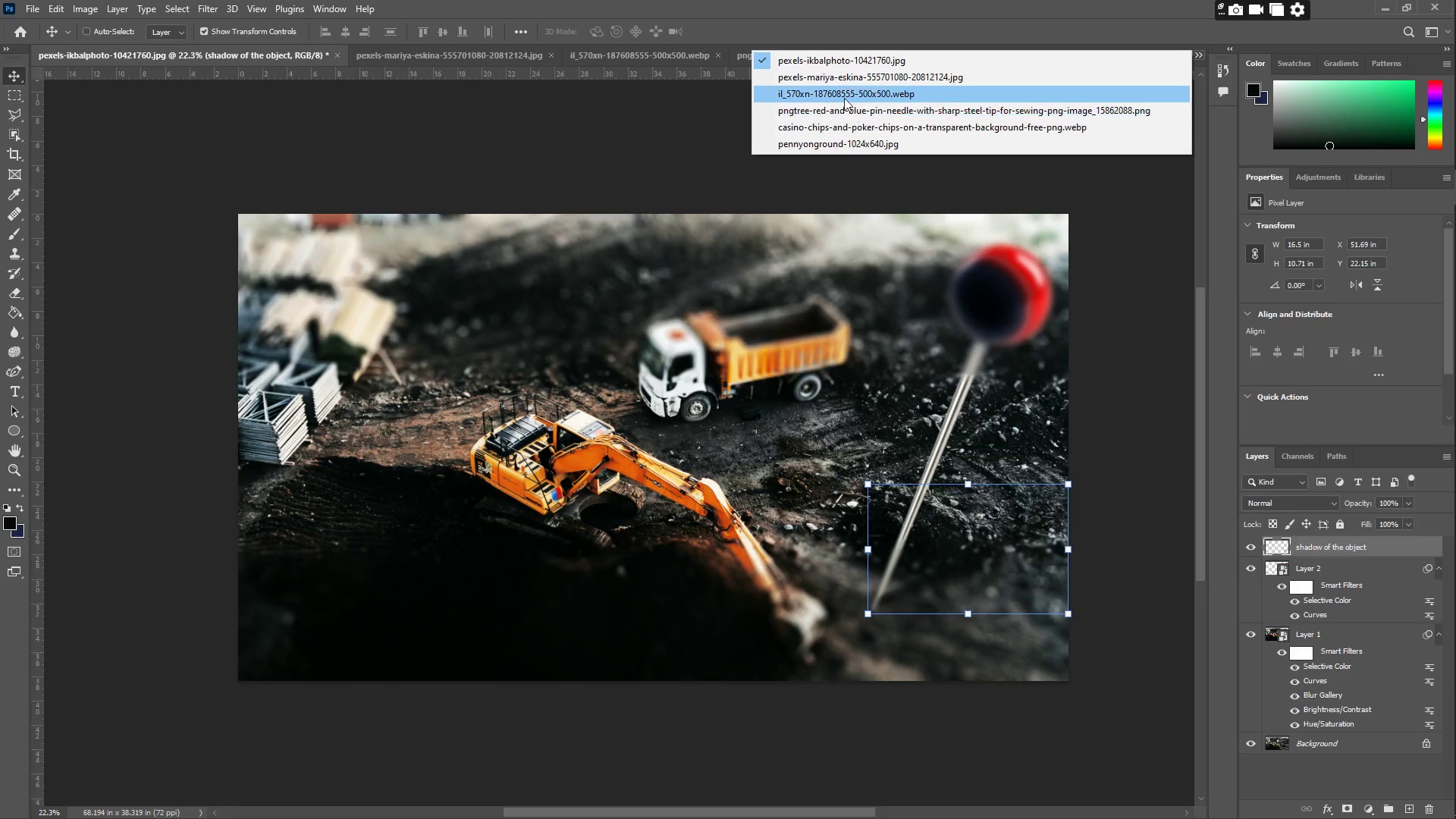 
left_click([846, 83])
 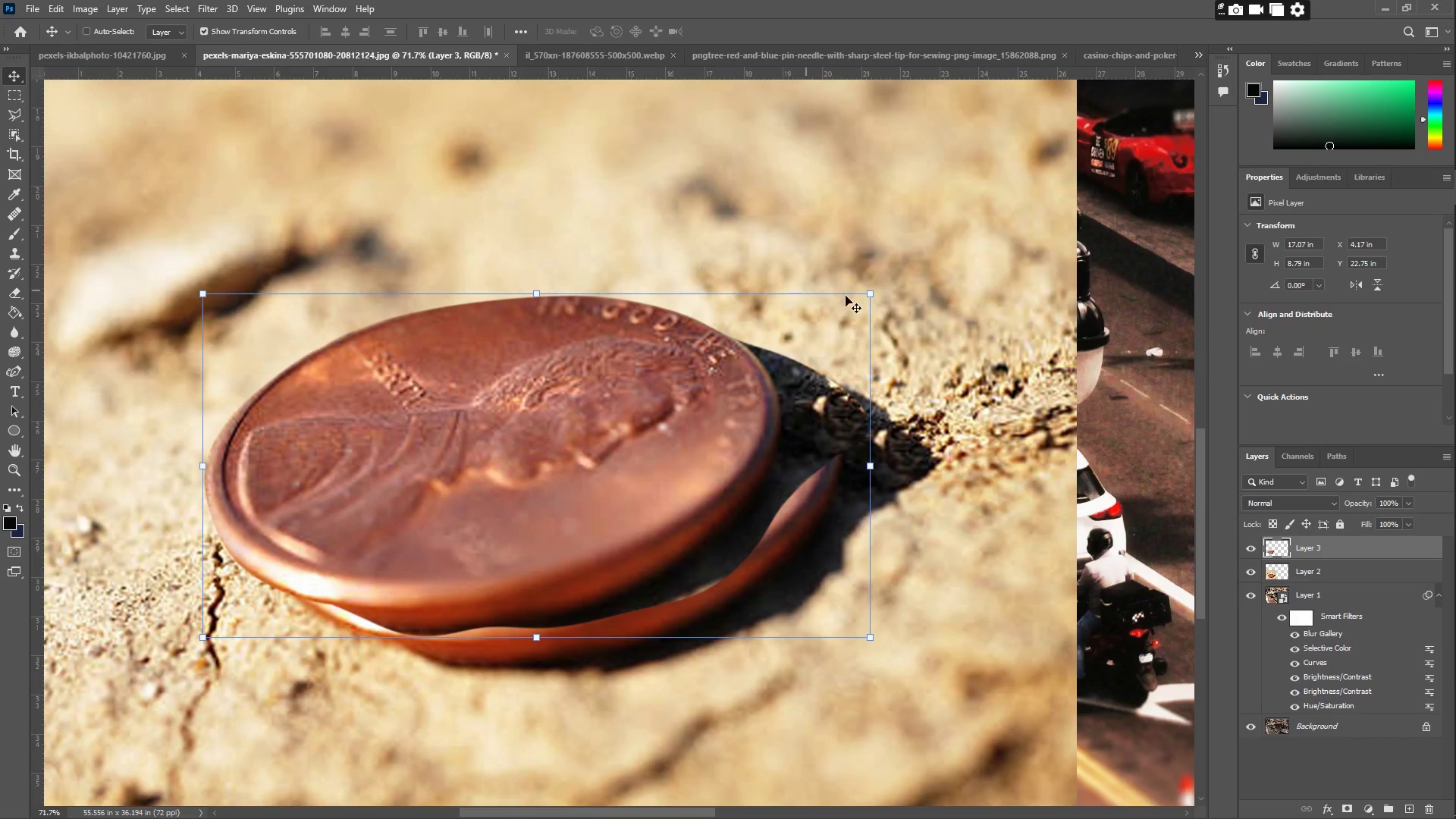 
right_click([872, 196])
 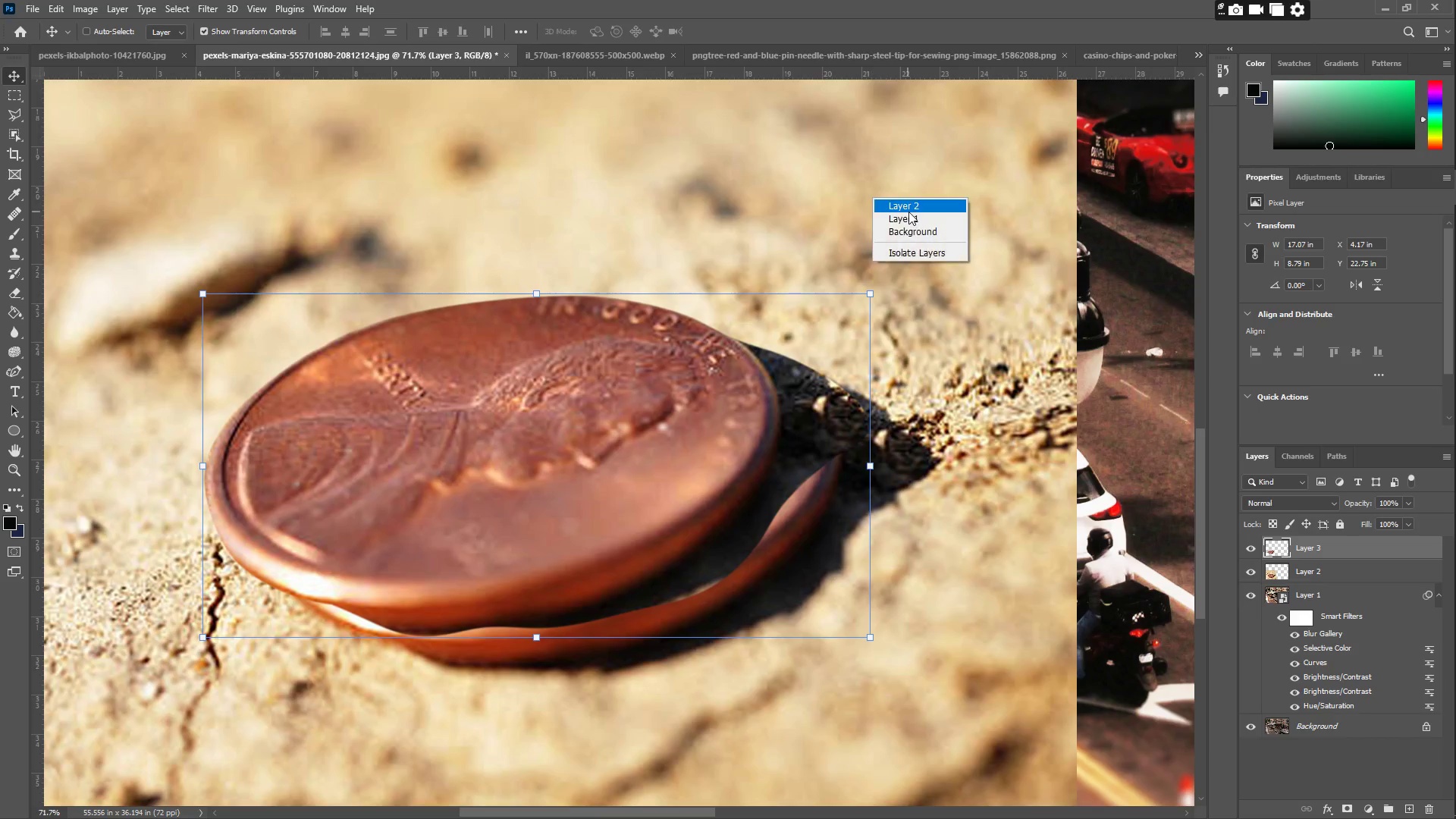 
left_click([908, 212])
 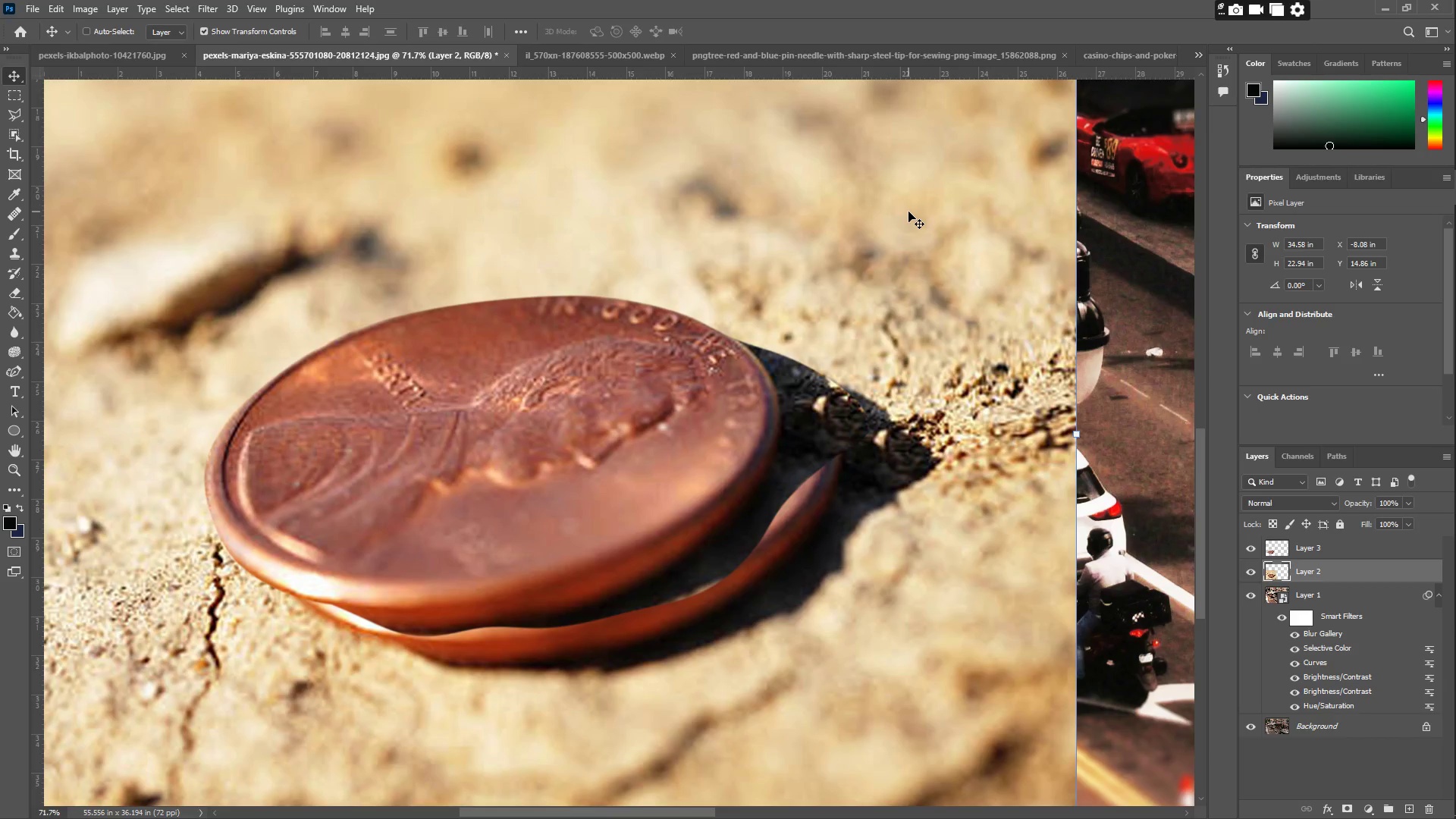 
key(Delete)
 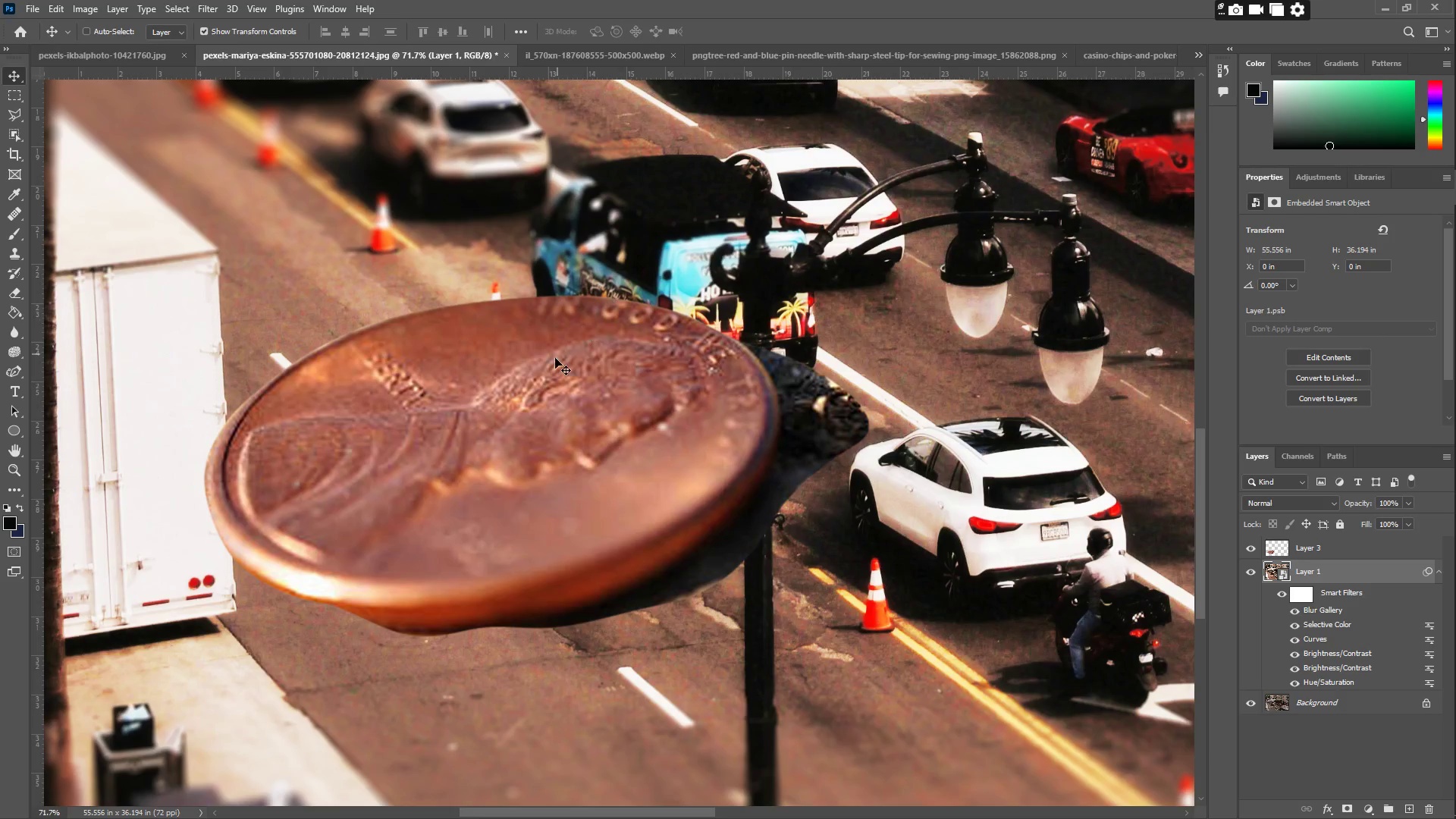 
right_click([554, 361])
 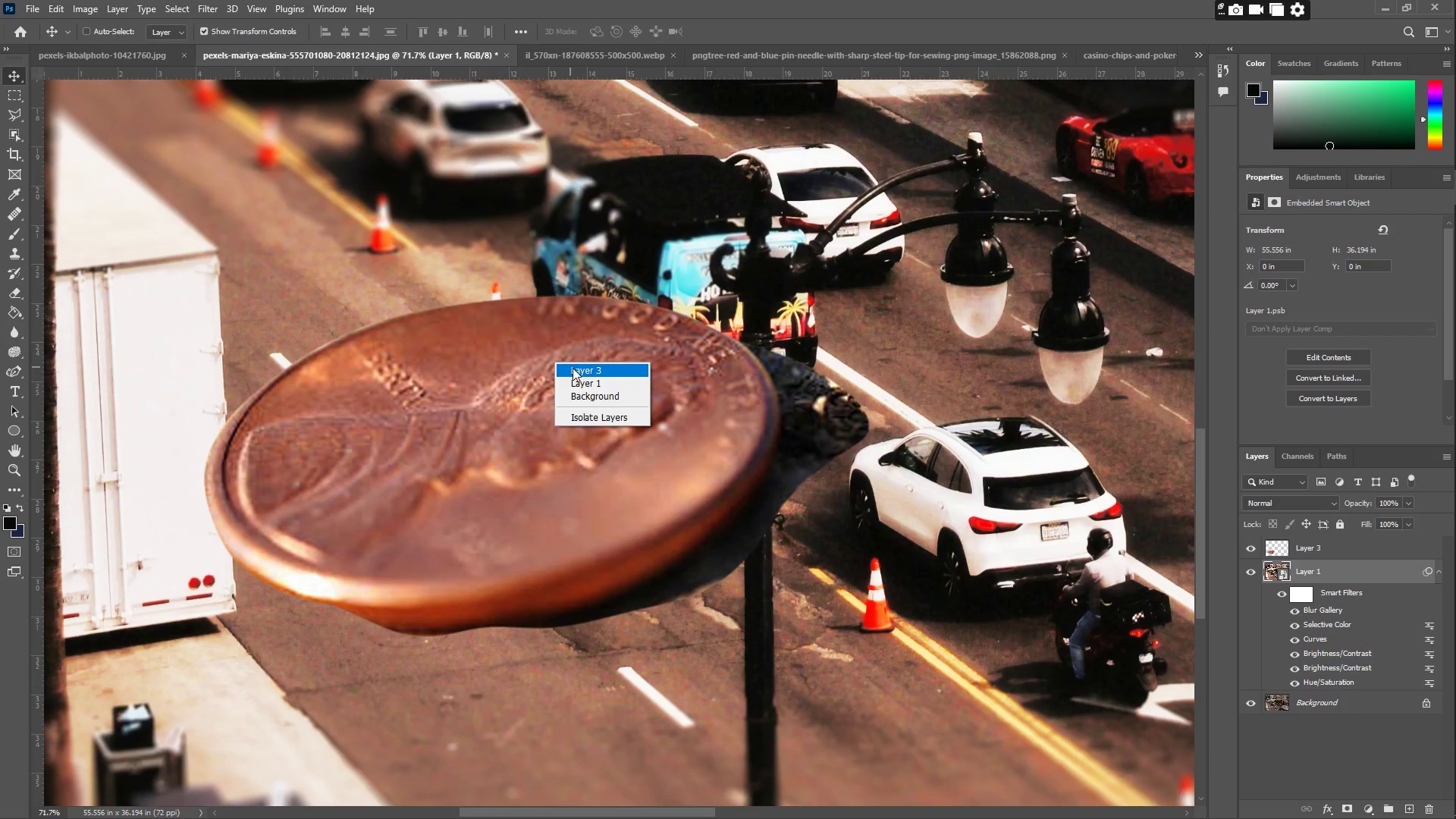 
left_click_drag(start_coordinate=[548, 384], to_coordinate=[592, 436])
 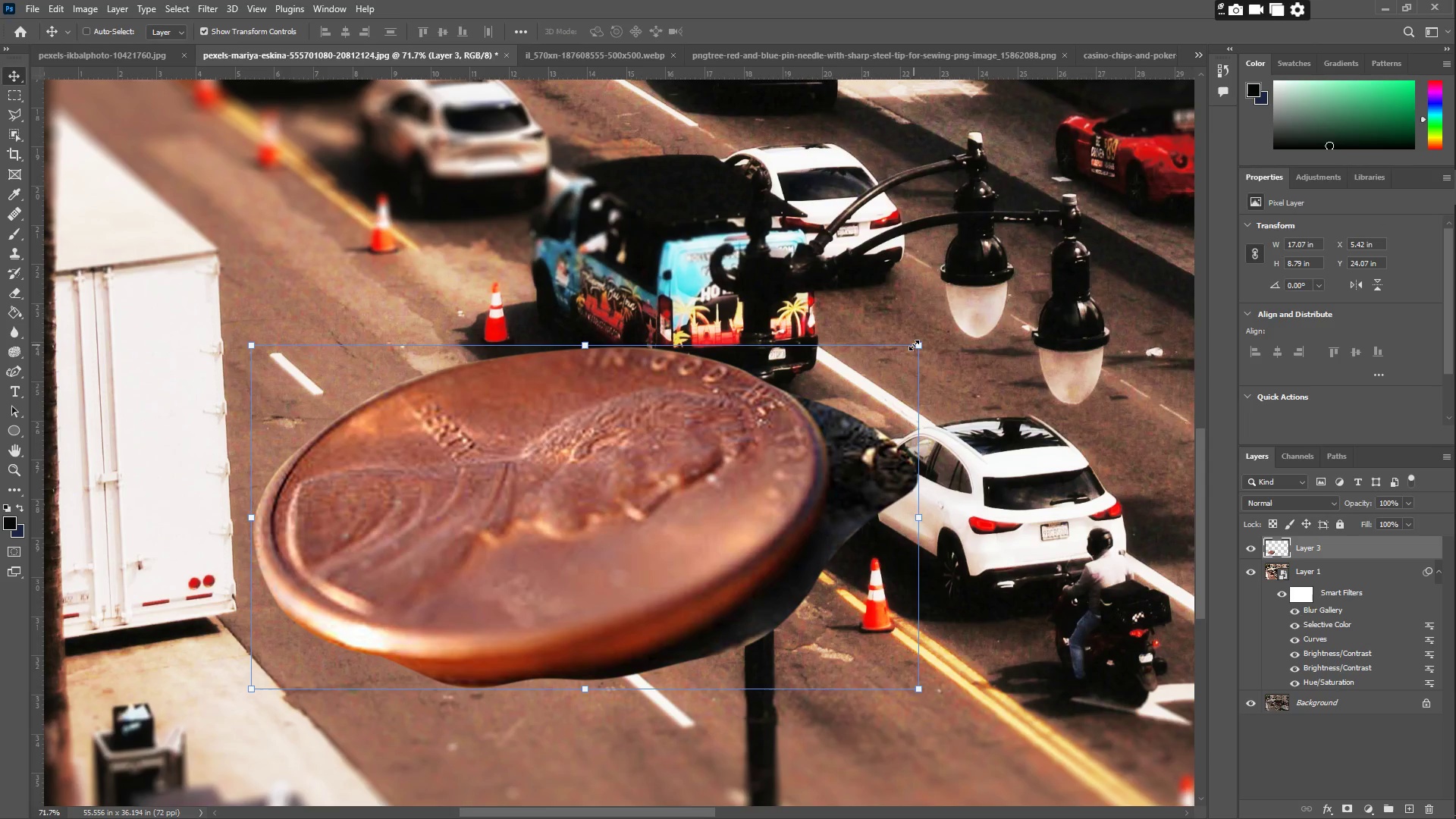 
left_click_drag(start_coordinate=[917, 345], to_coordinate=[913, 349])
 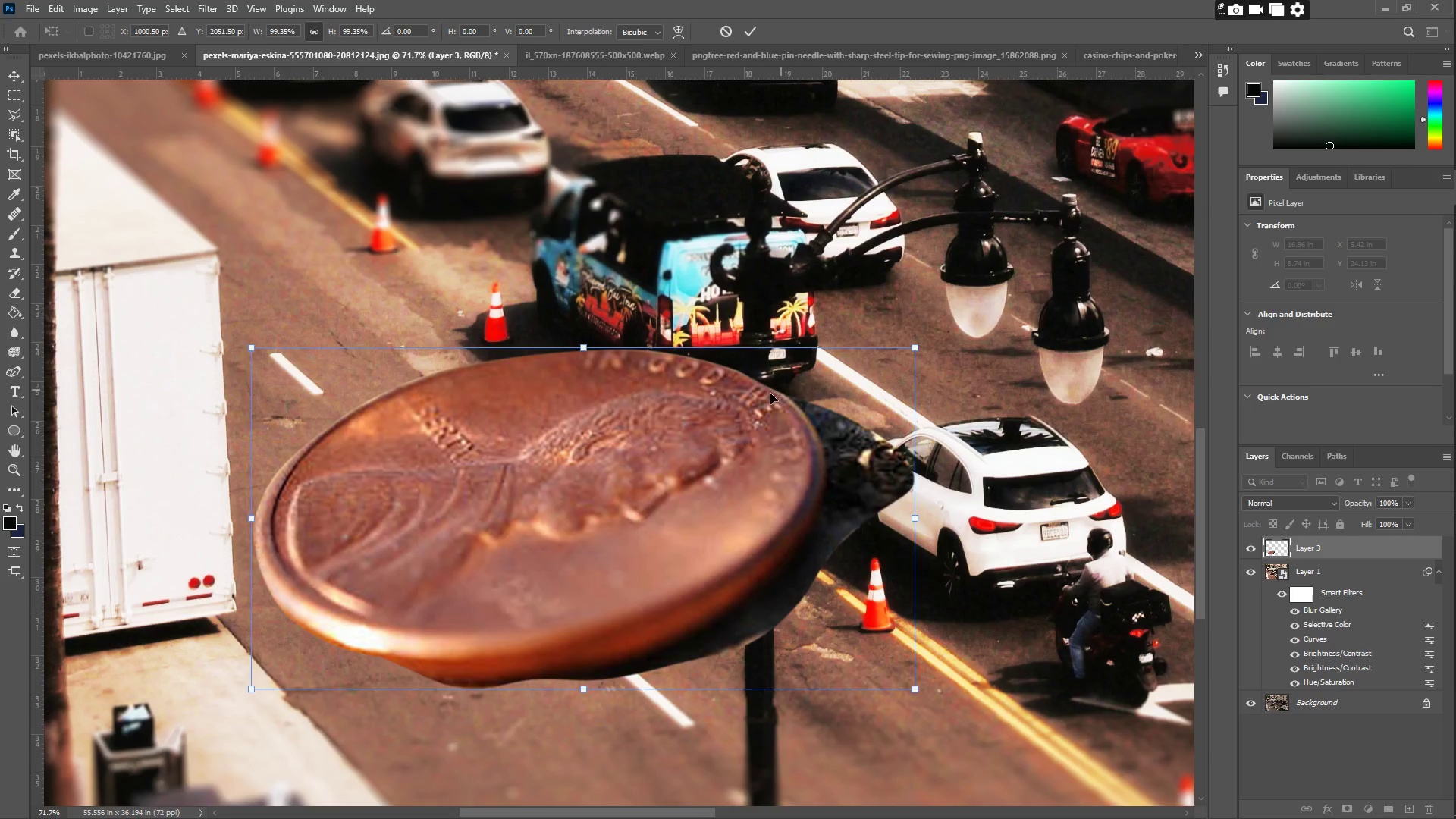 
left_click_drag(start_coordinate=[707, 435], to_coordinate=[671, 473])
 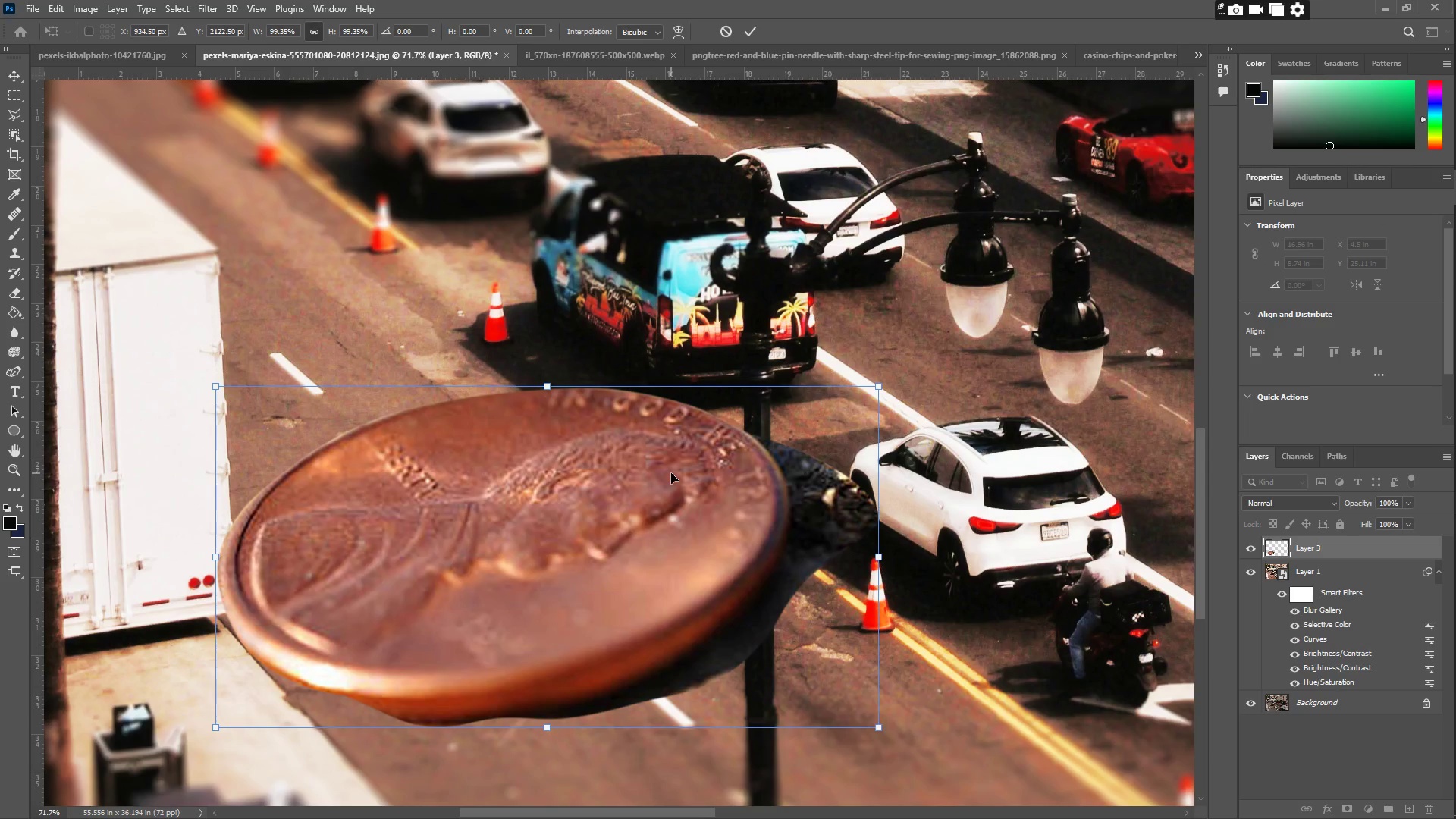 
key(Enter)
 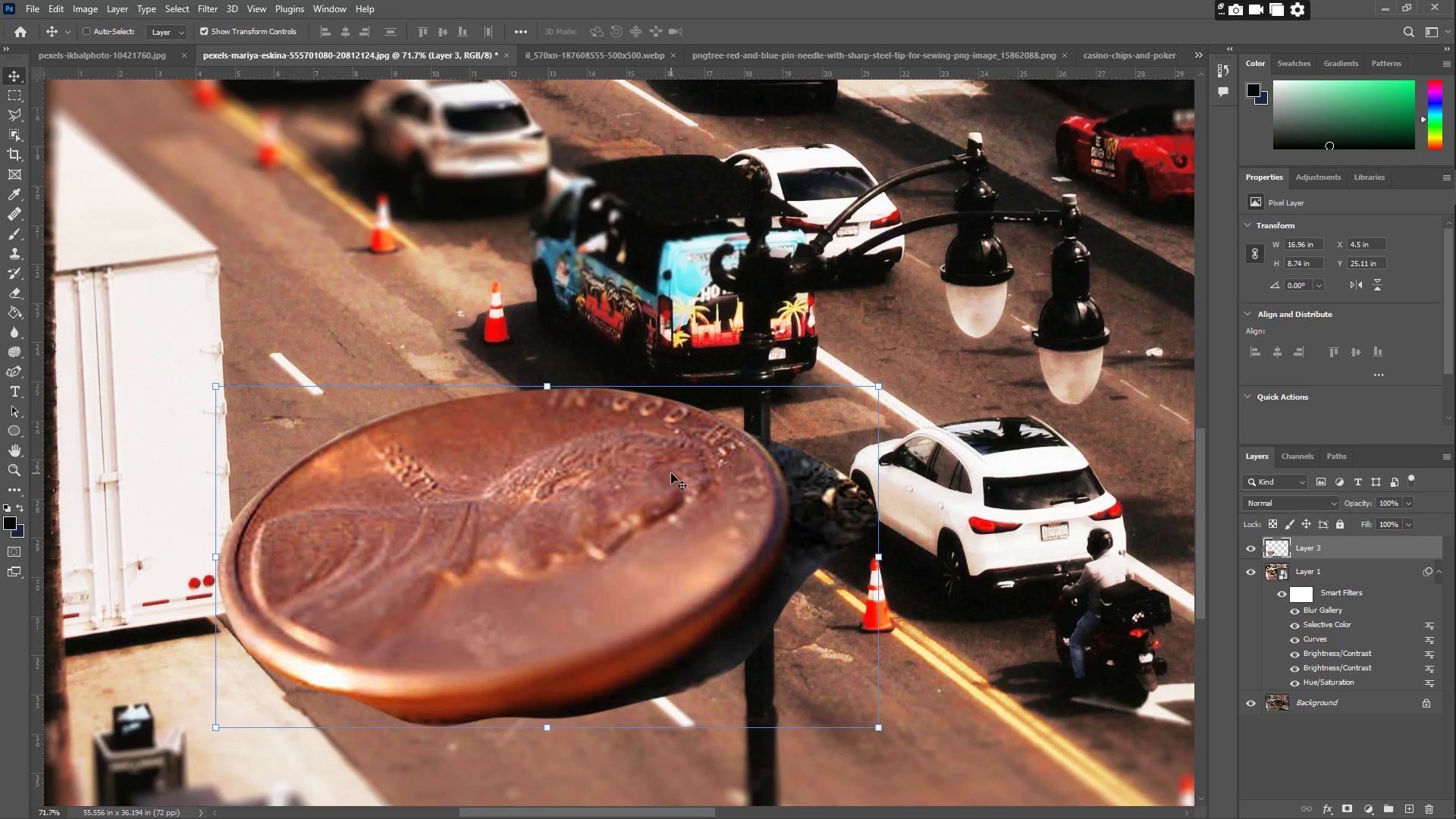 
wait(8.81)
 